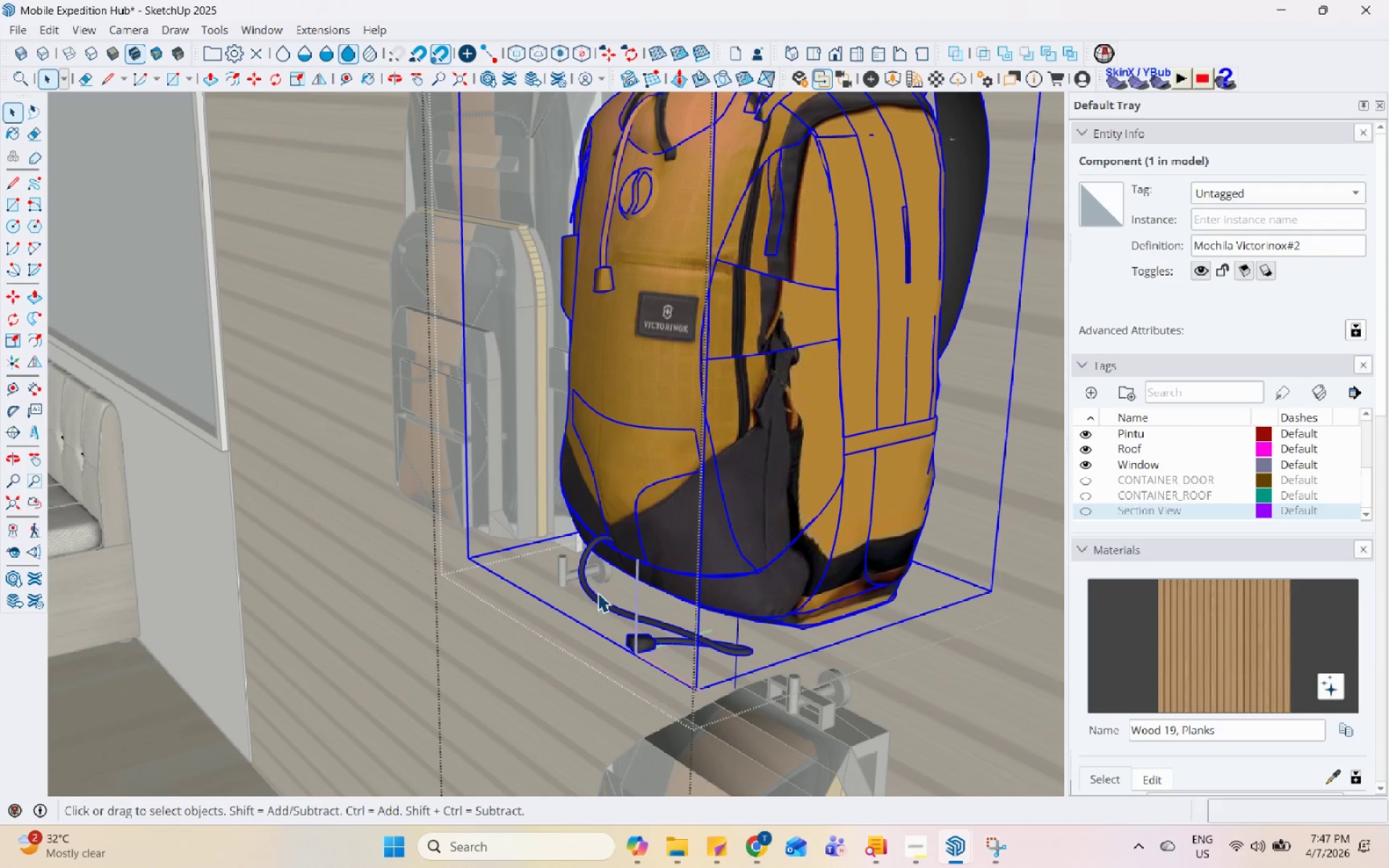 
double_click([586, 589])
 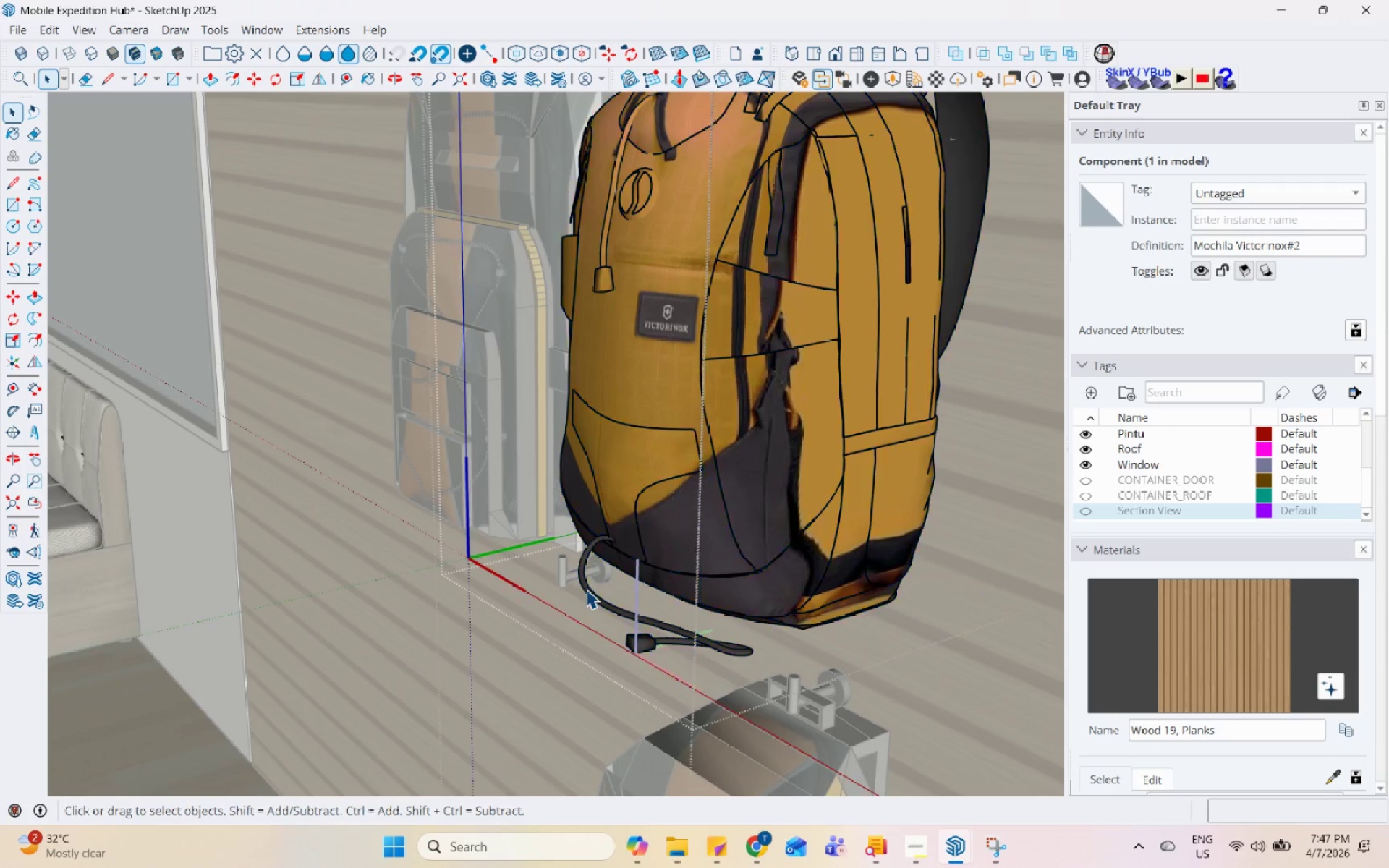 
triple_click([586, 589])
 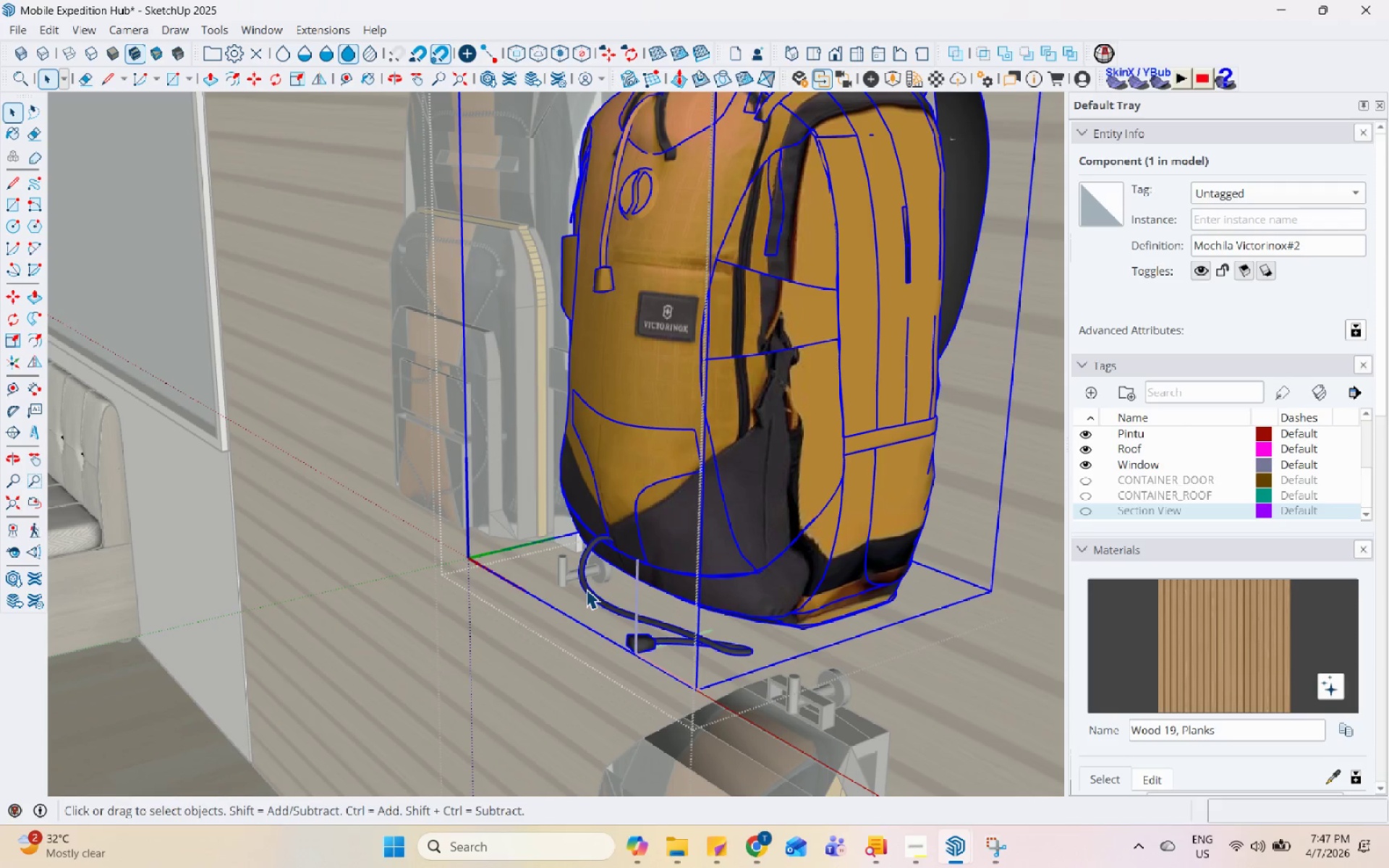 
triple_click([586, 589])
 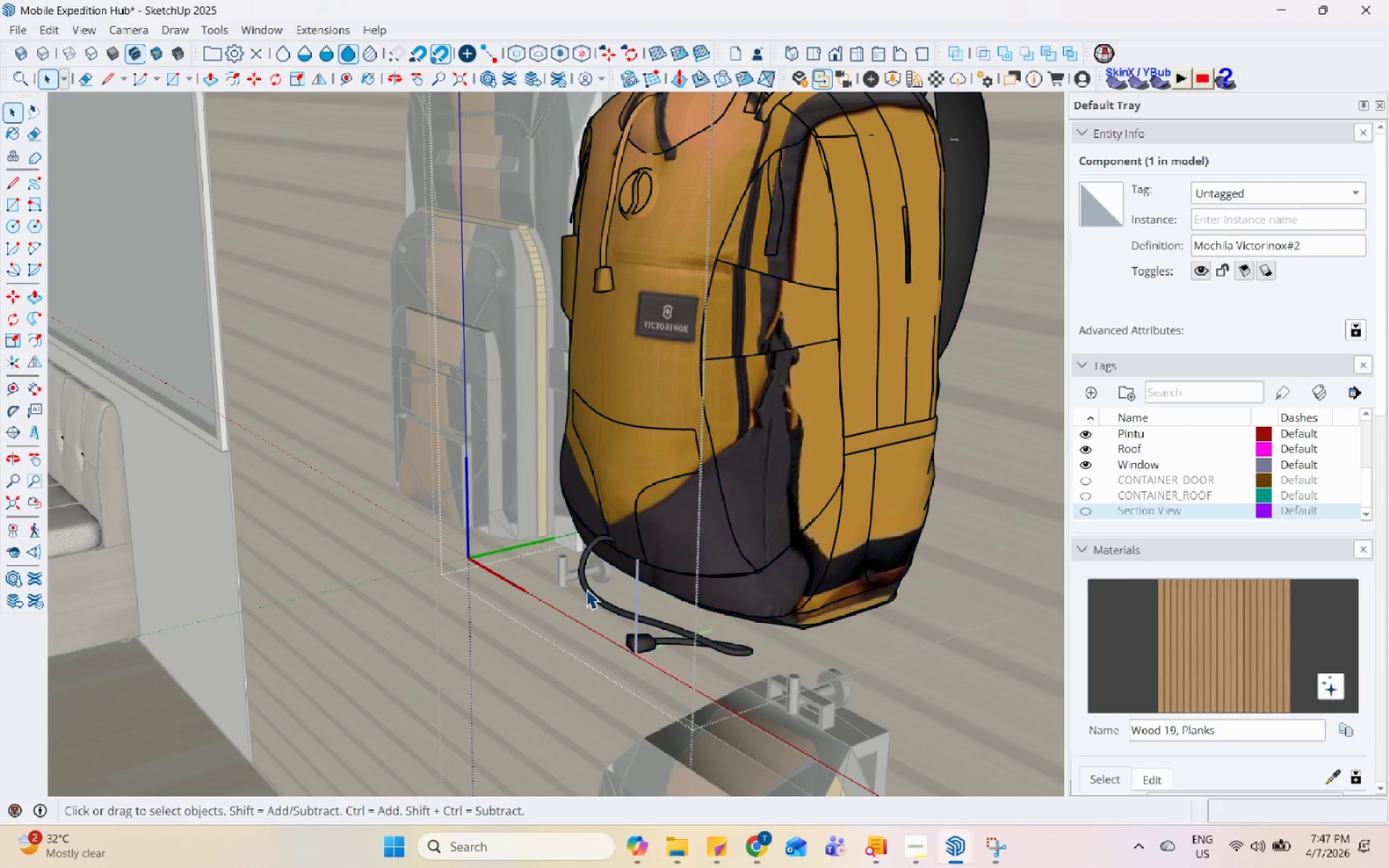 
triple_click([586, 589])
 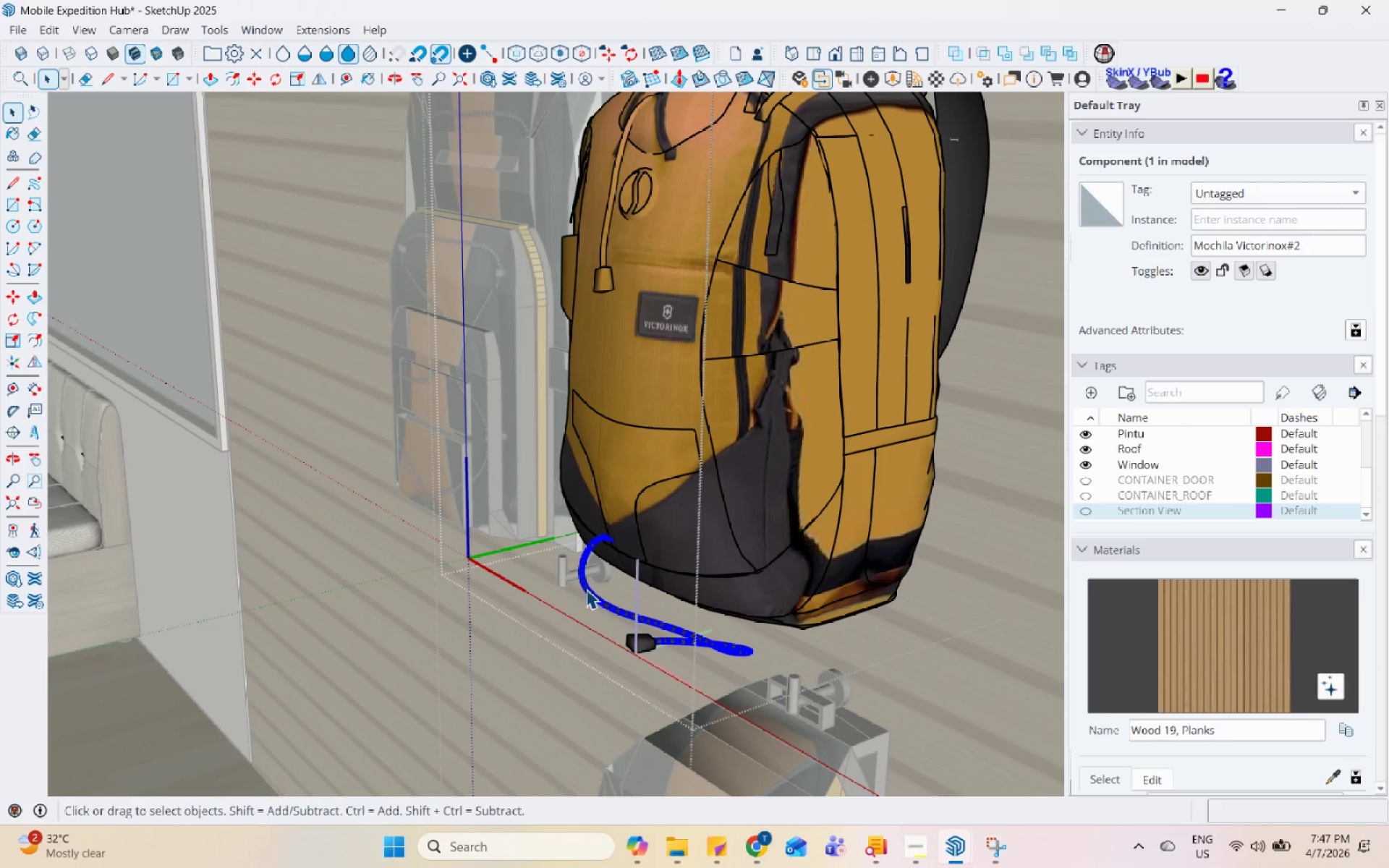 
right_click([586, 589])
 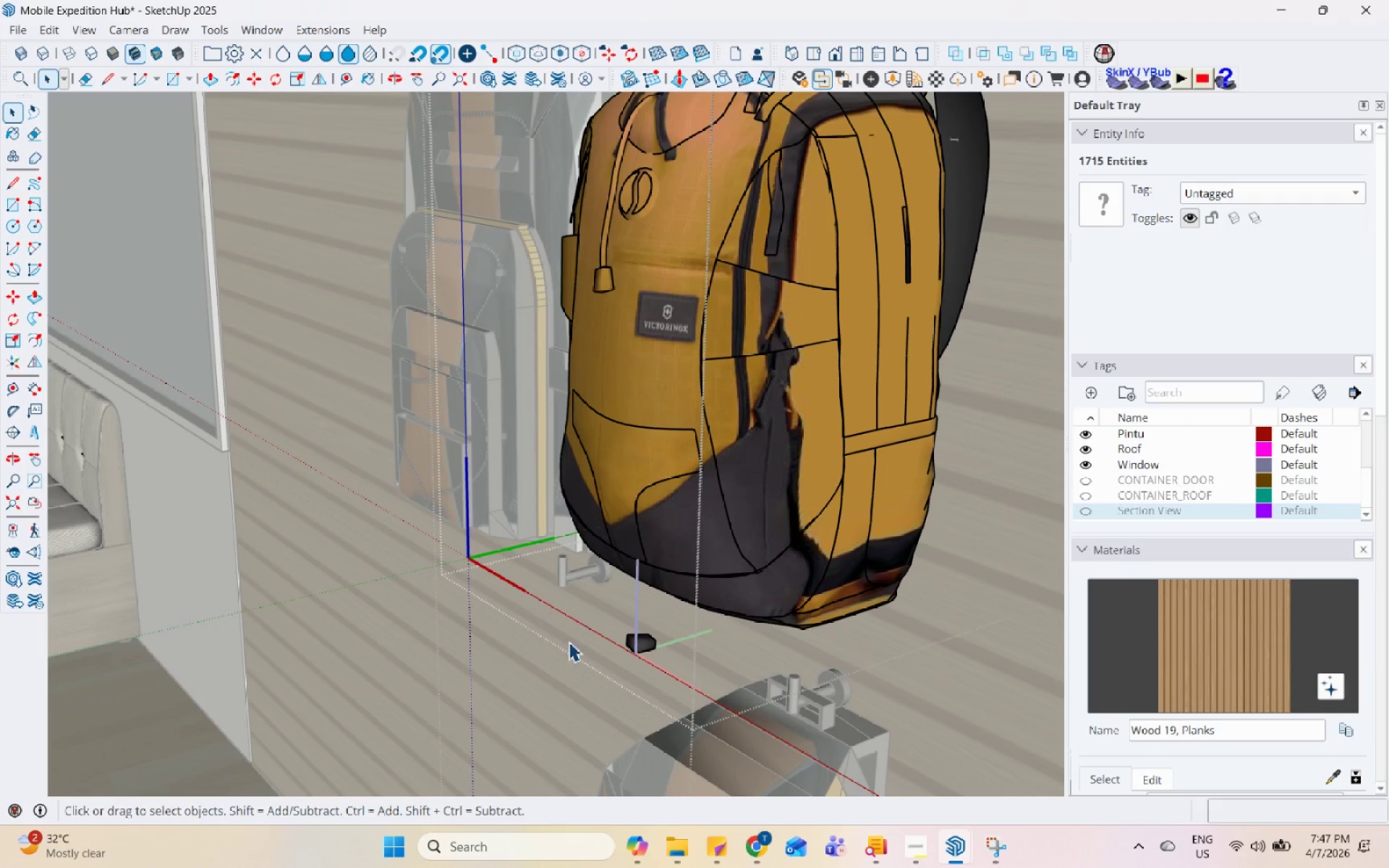 
left_click([639, 630])
 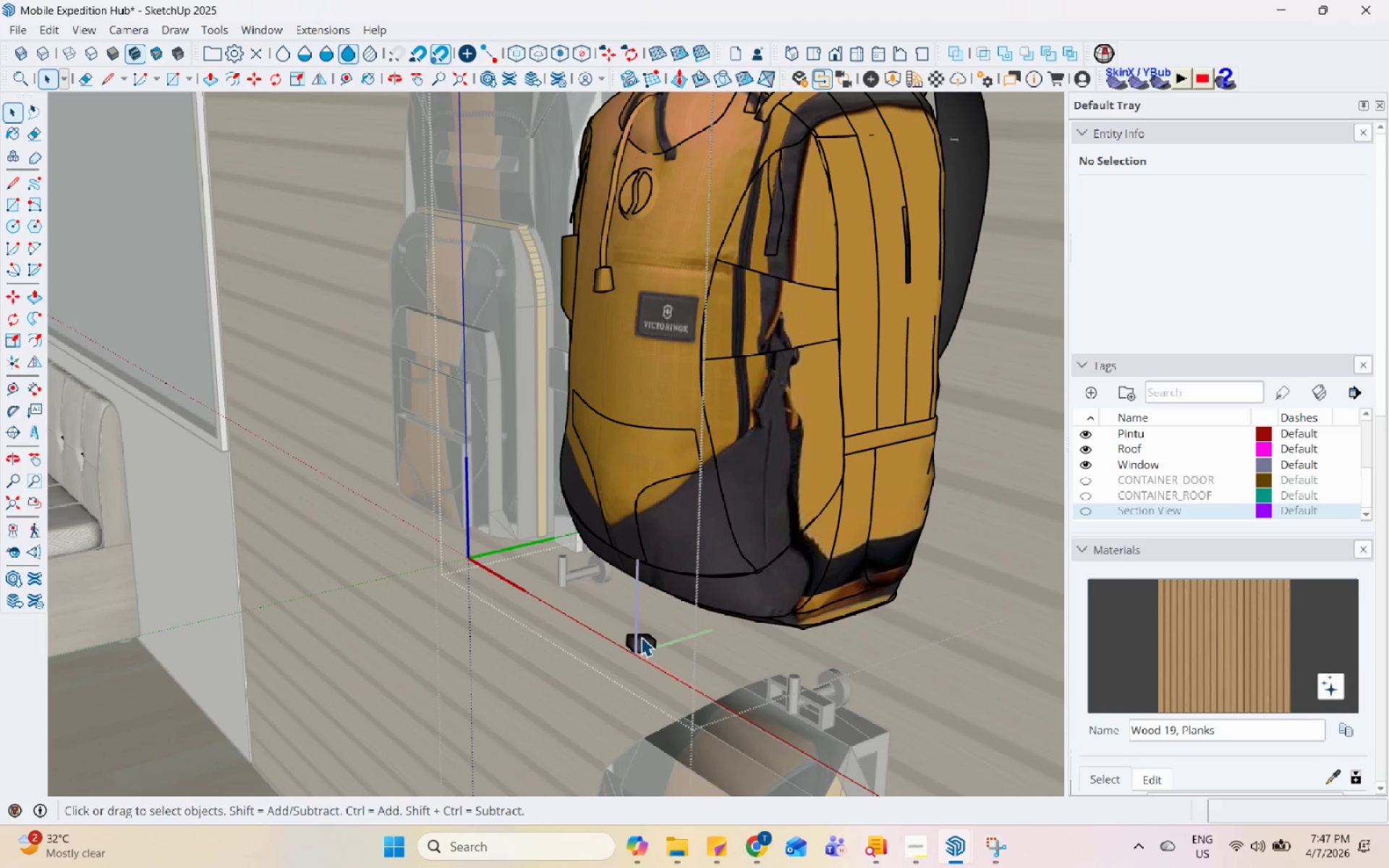 
triple_click([642, 637])
 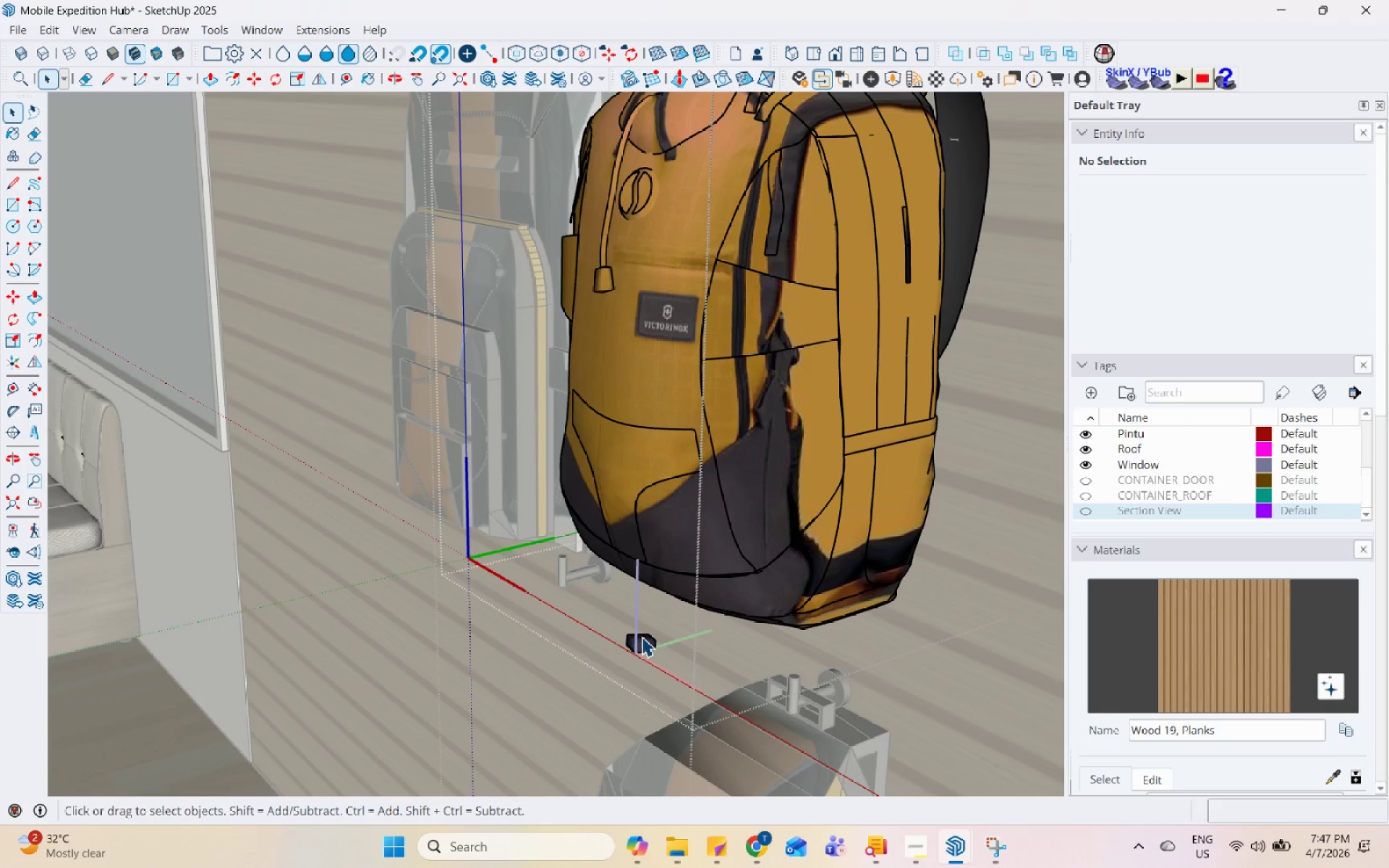 
key(Escape)
 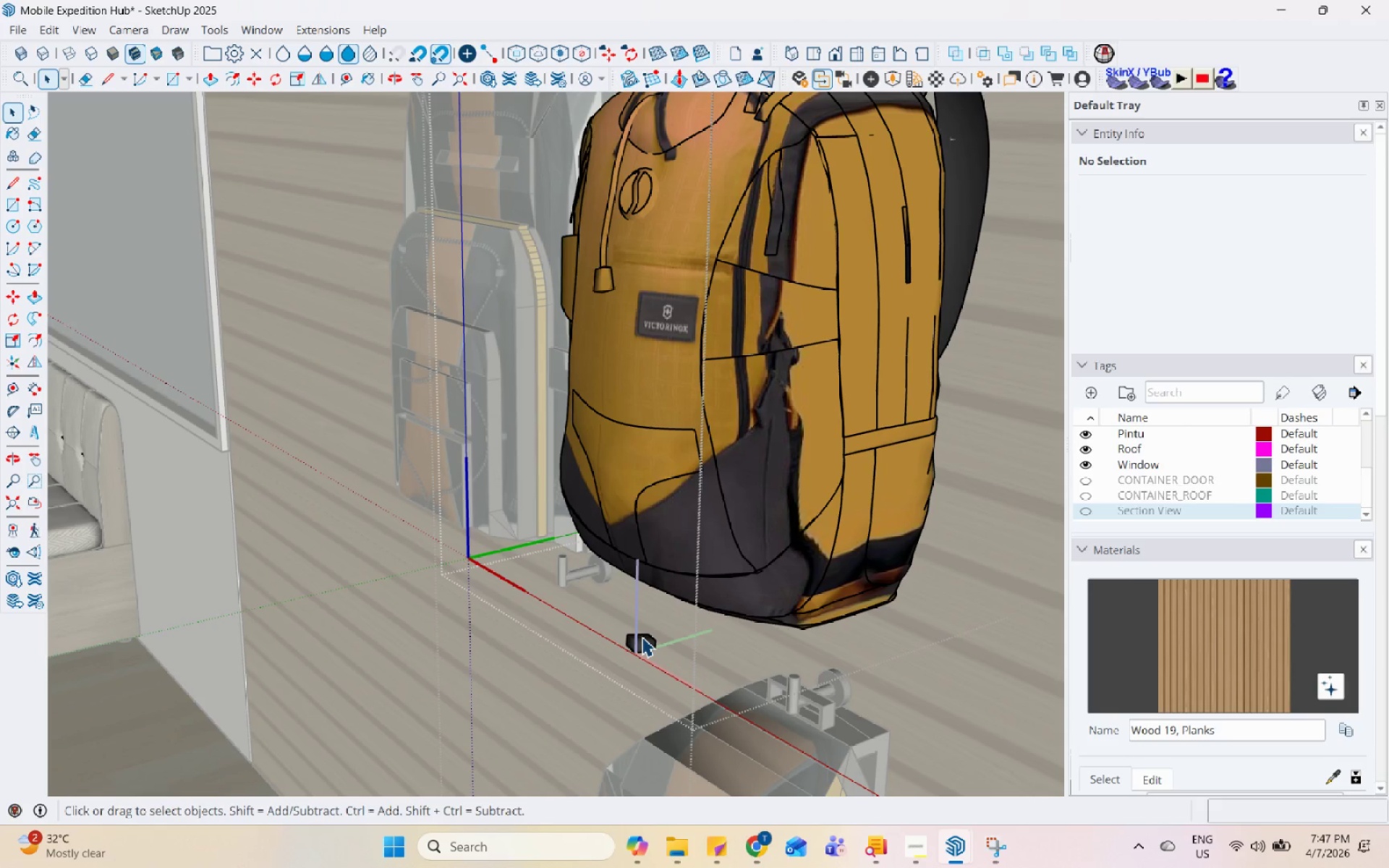 
triple_click([642, 637])
 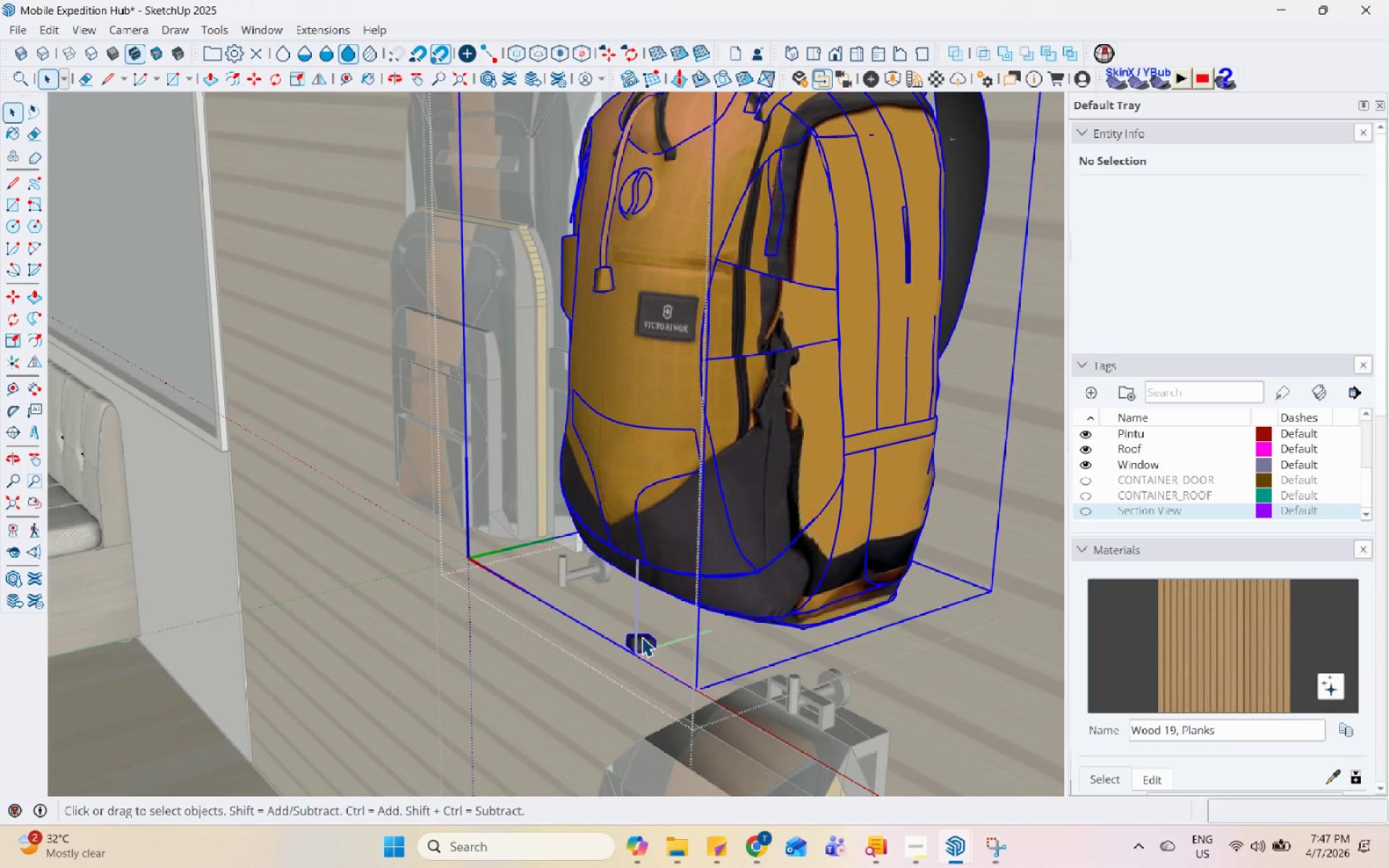 
triple_click([642, 637])
 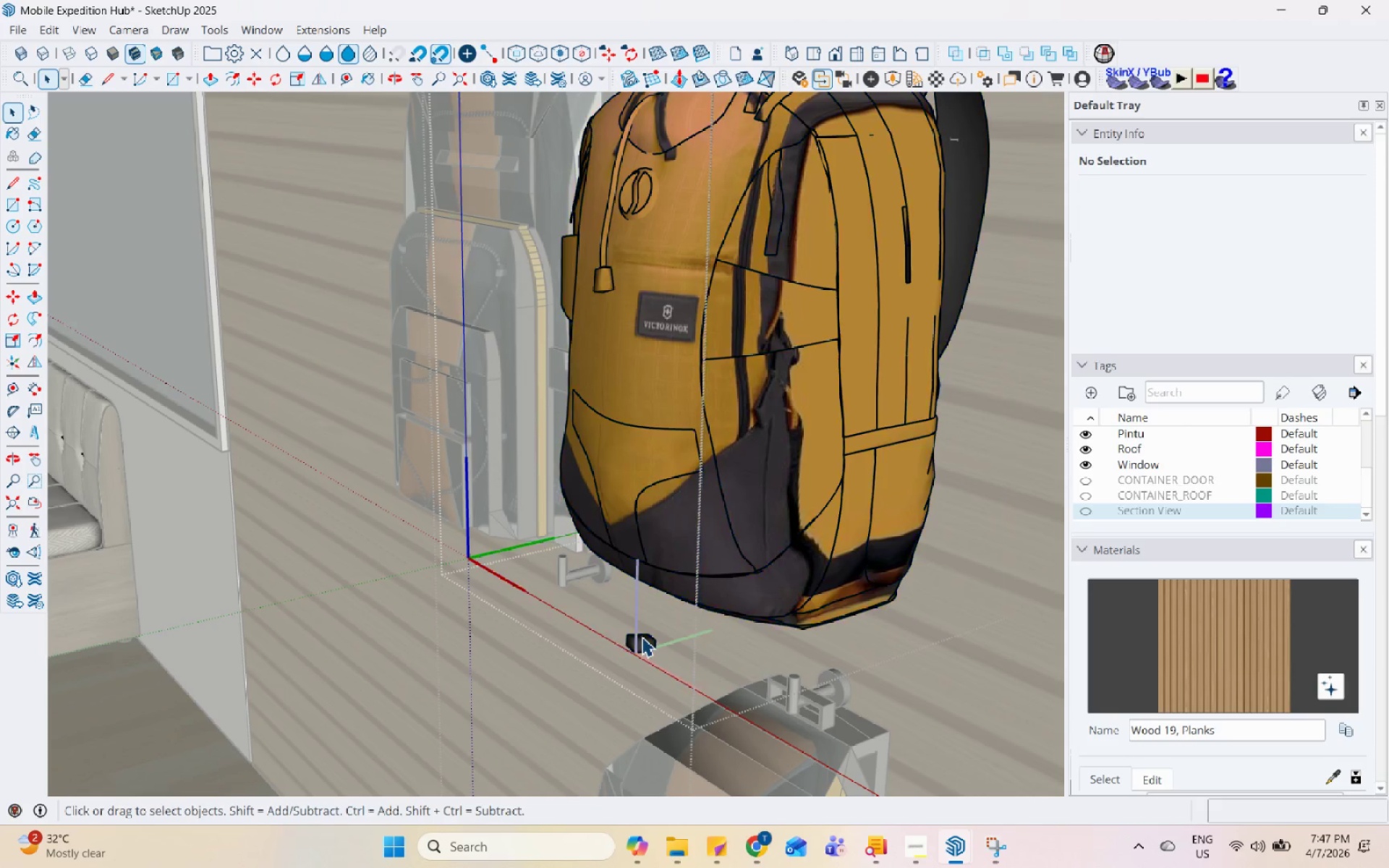 
triple_click([642, 637])
 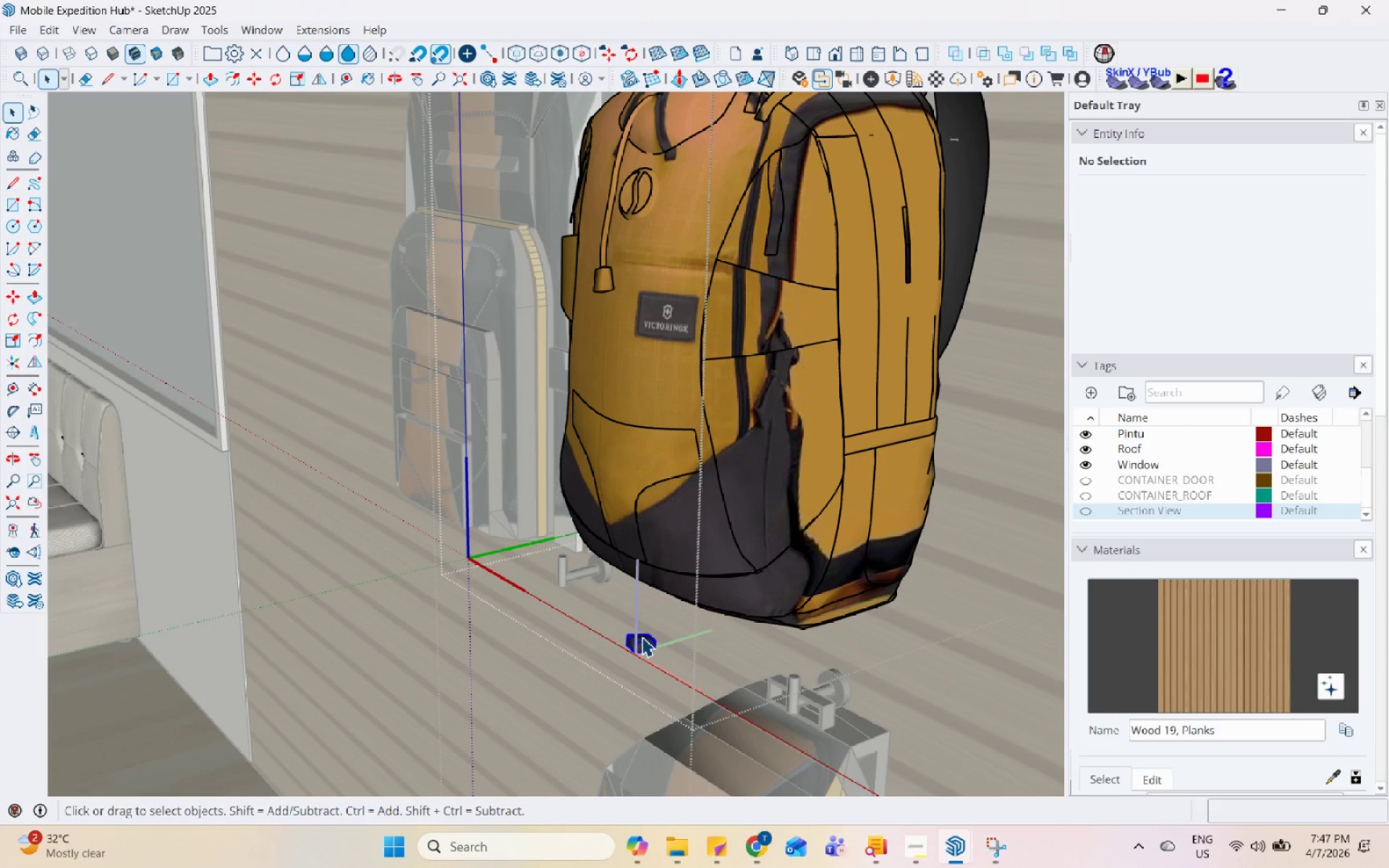 
triple_click([642, 637])
 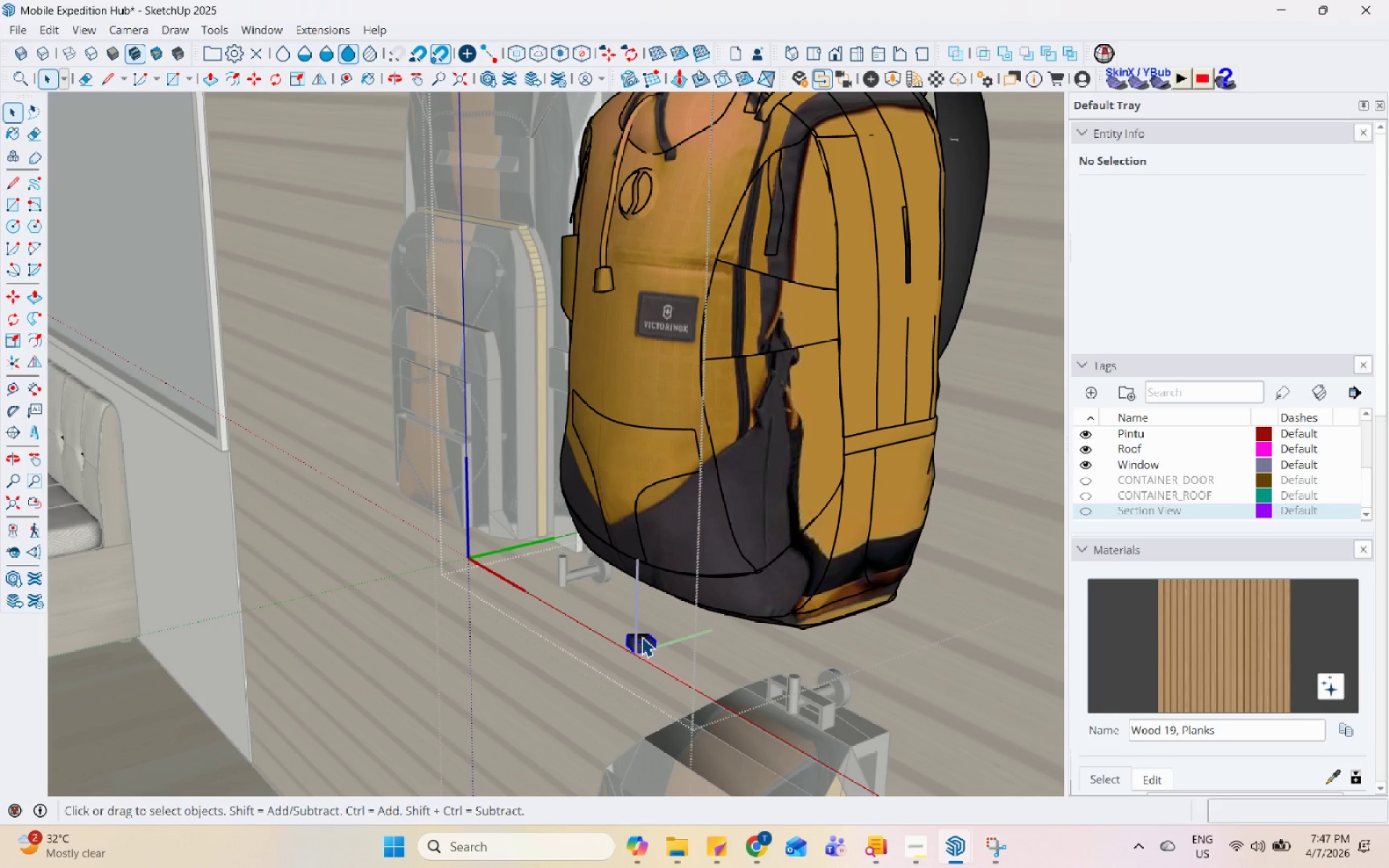 
right_click([642, 637])
 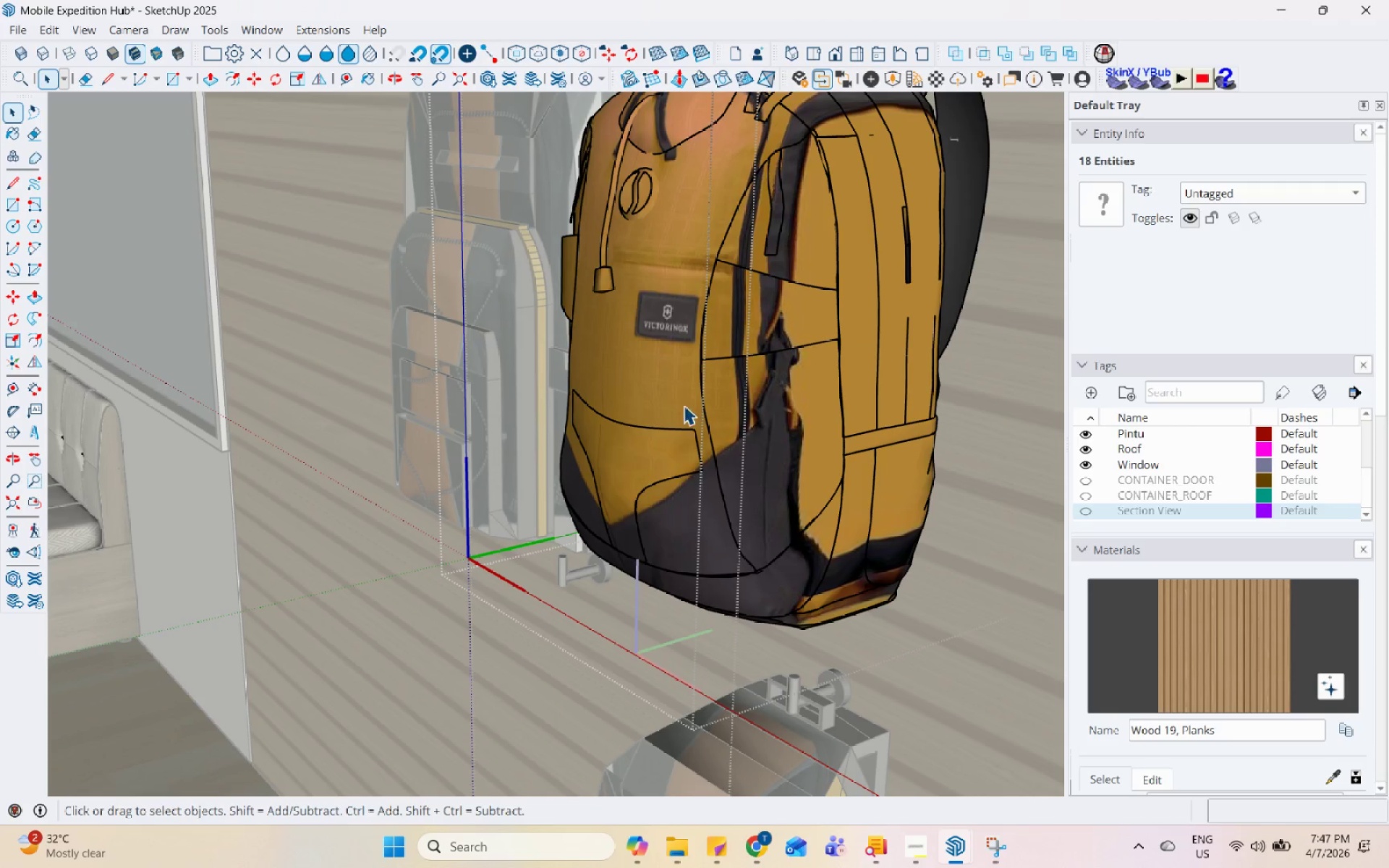 
key(Escape)
 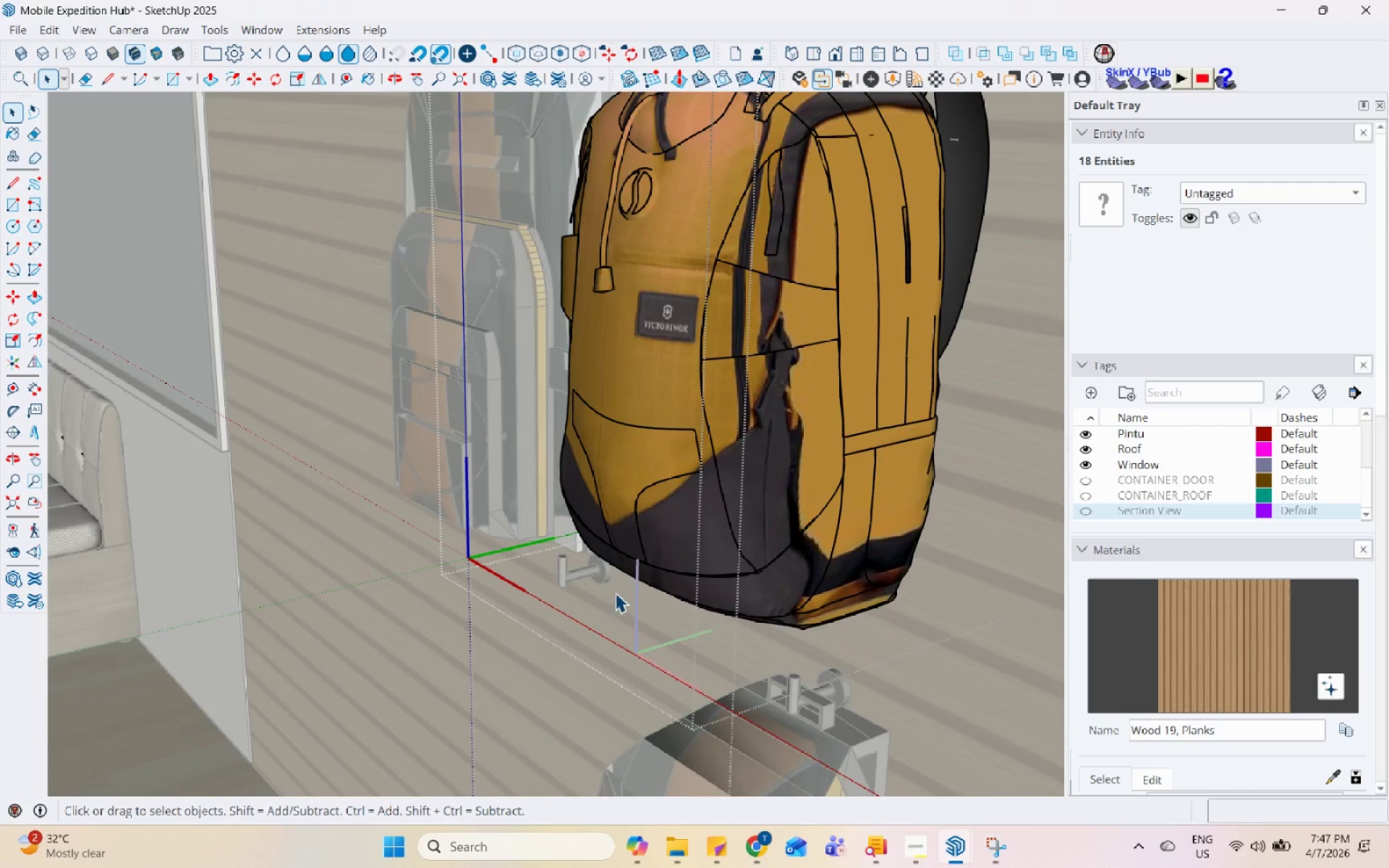 
key(Escape)
 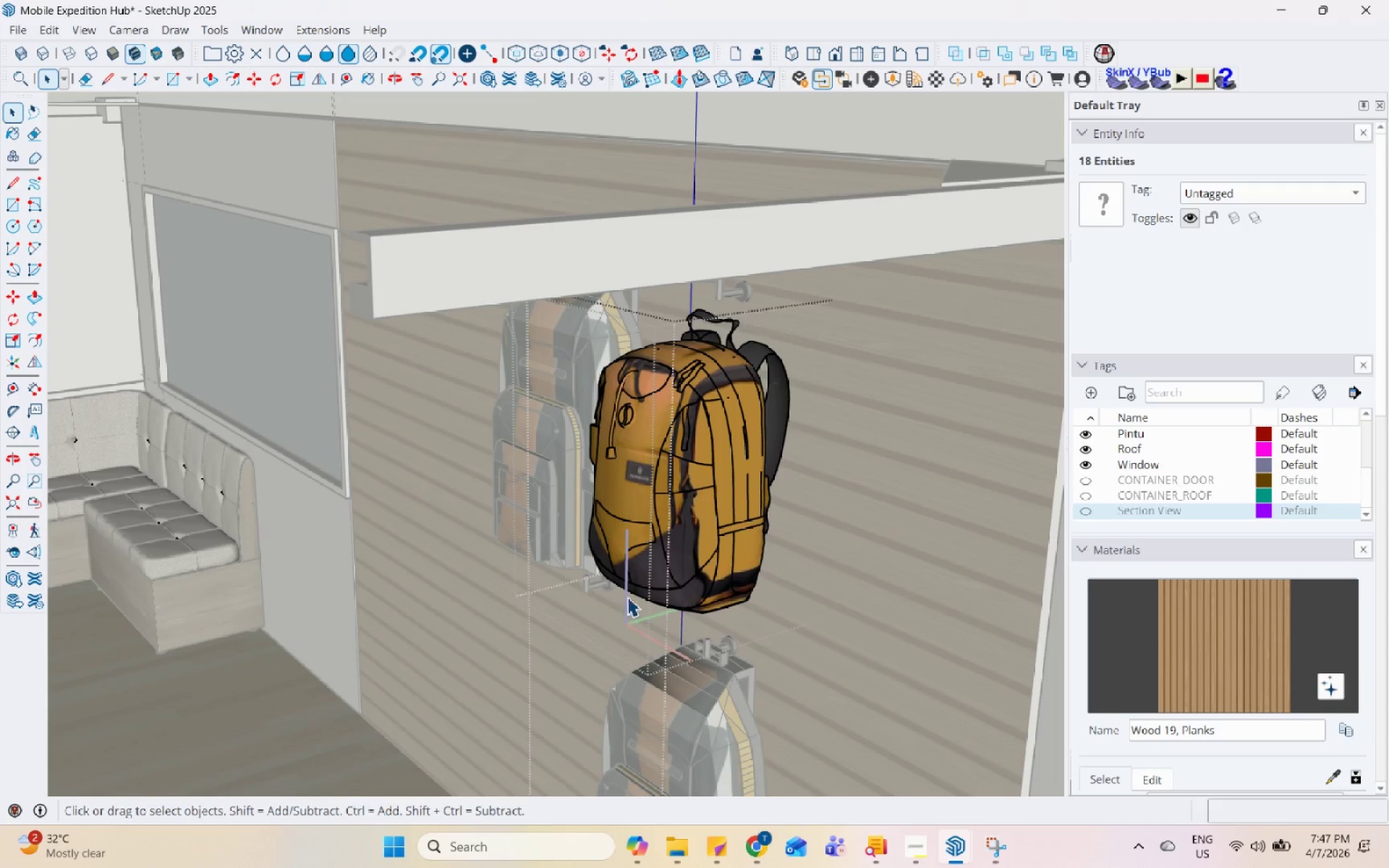 
key(Escape)
 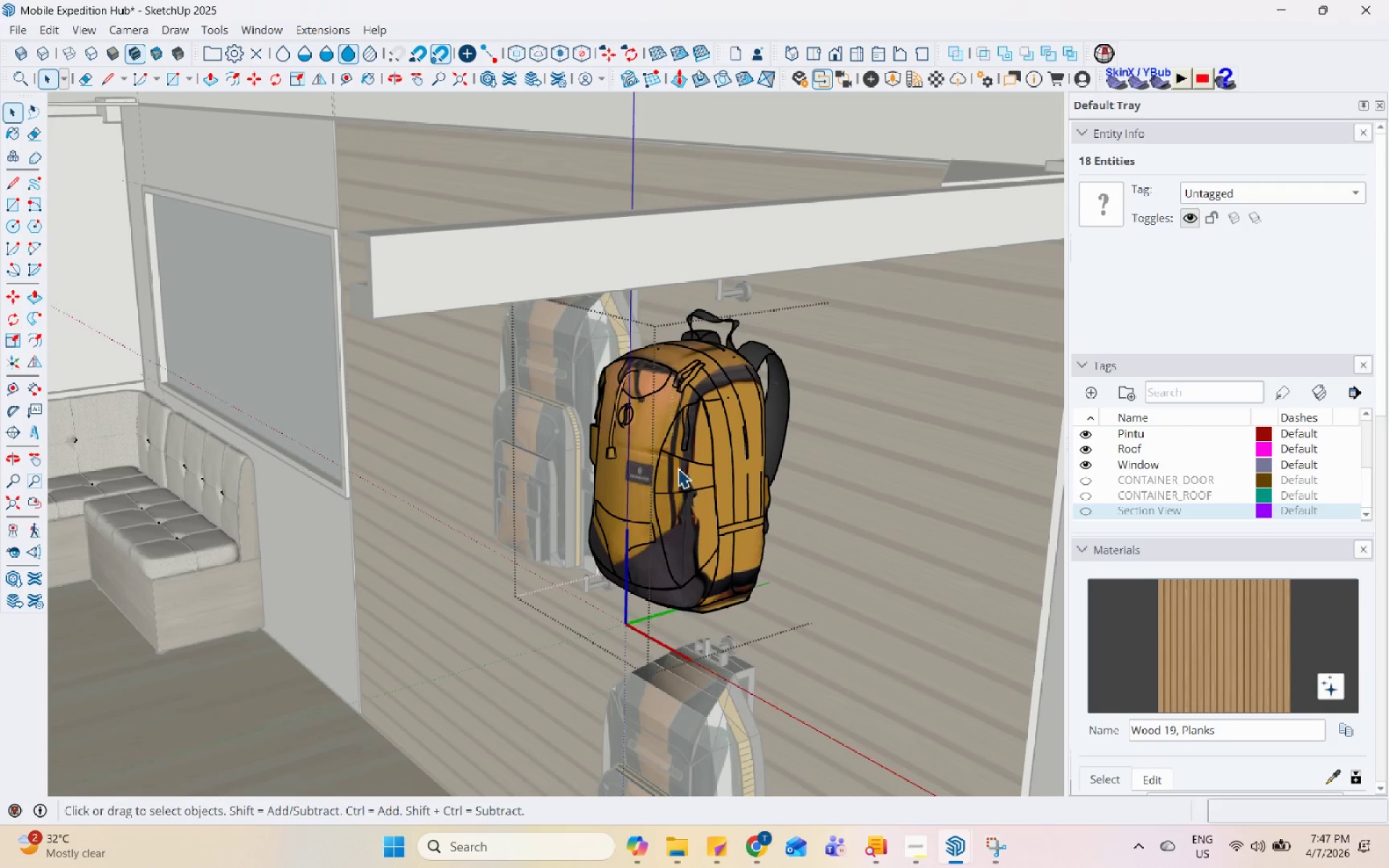 
scroll: coordinate [620, 600], scroll_direction: down, amount: 6.0
 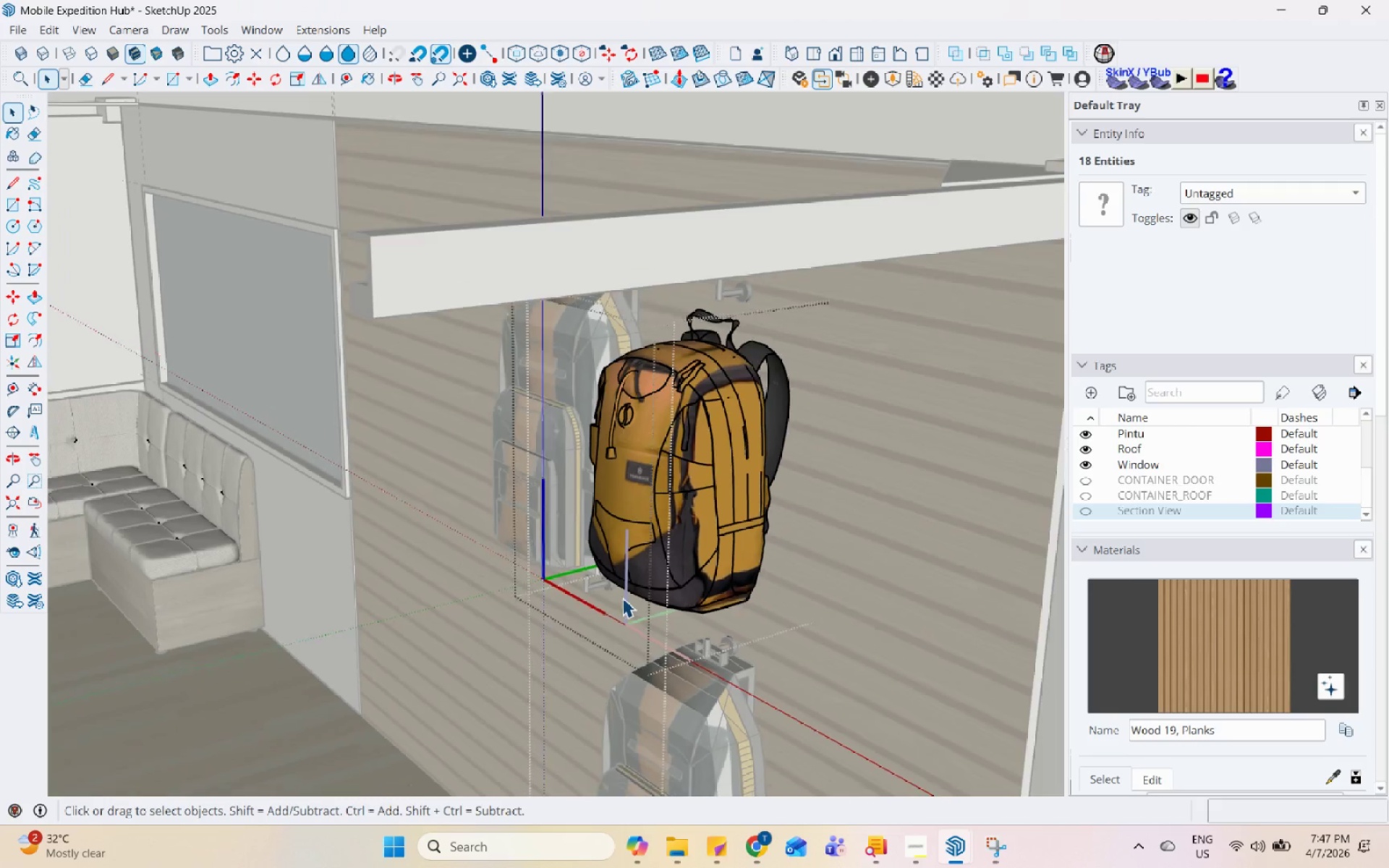 
key(Escape)
 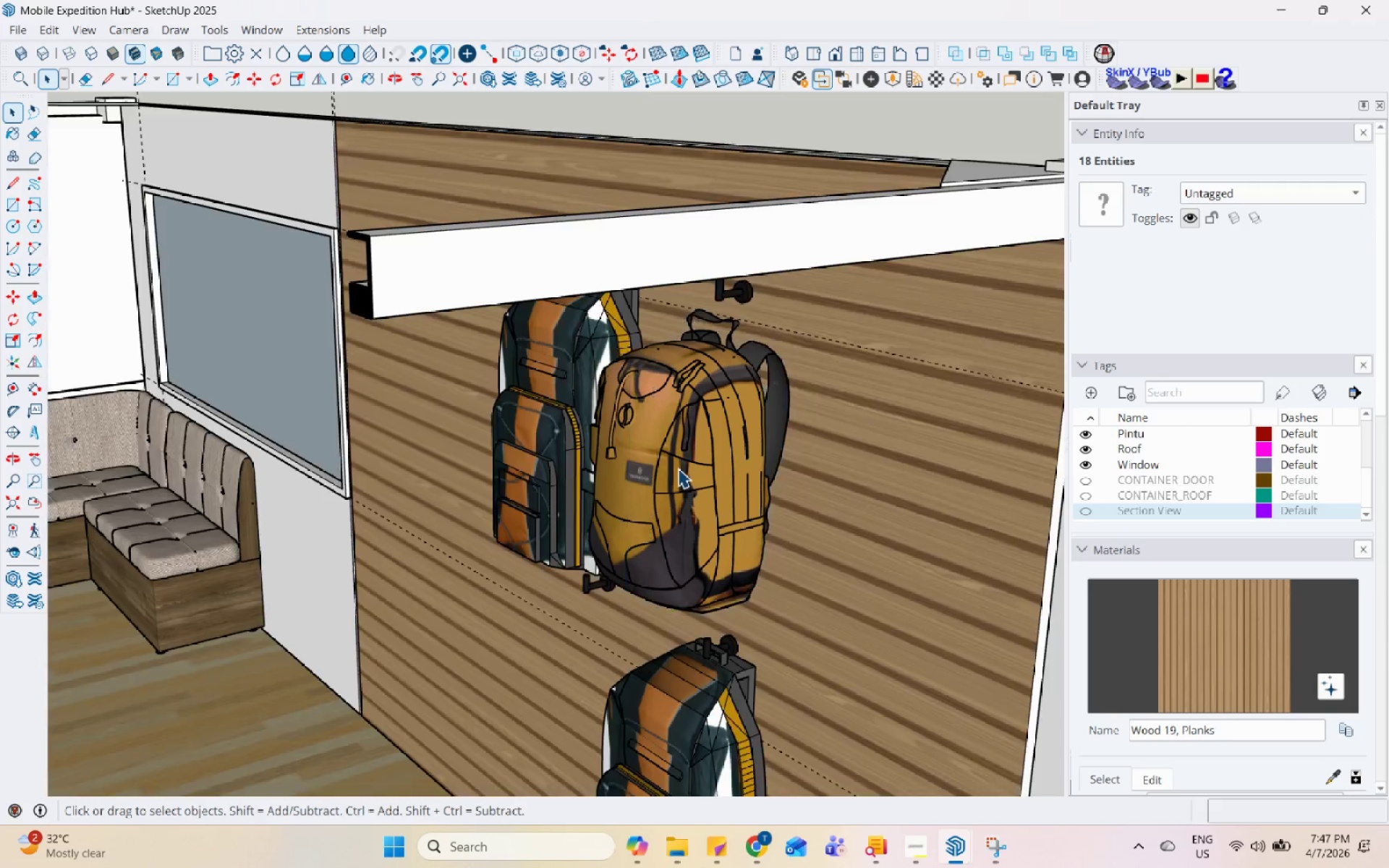 
key(Escape)
 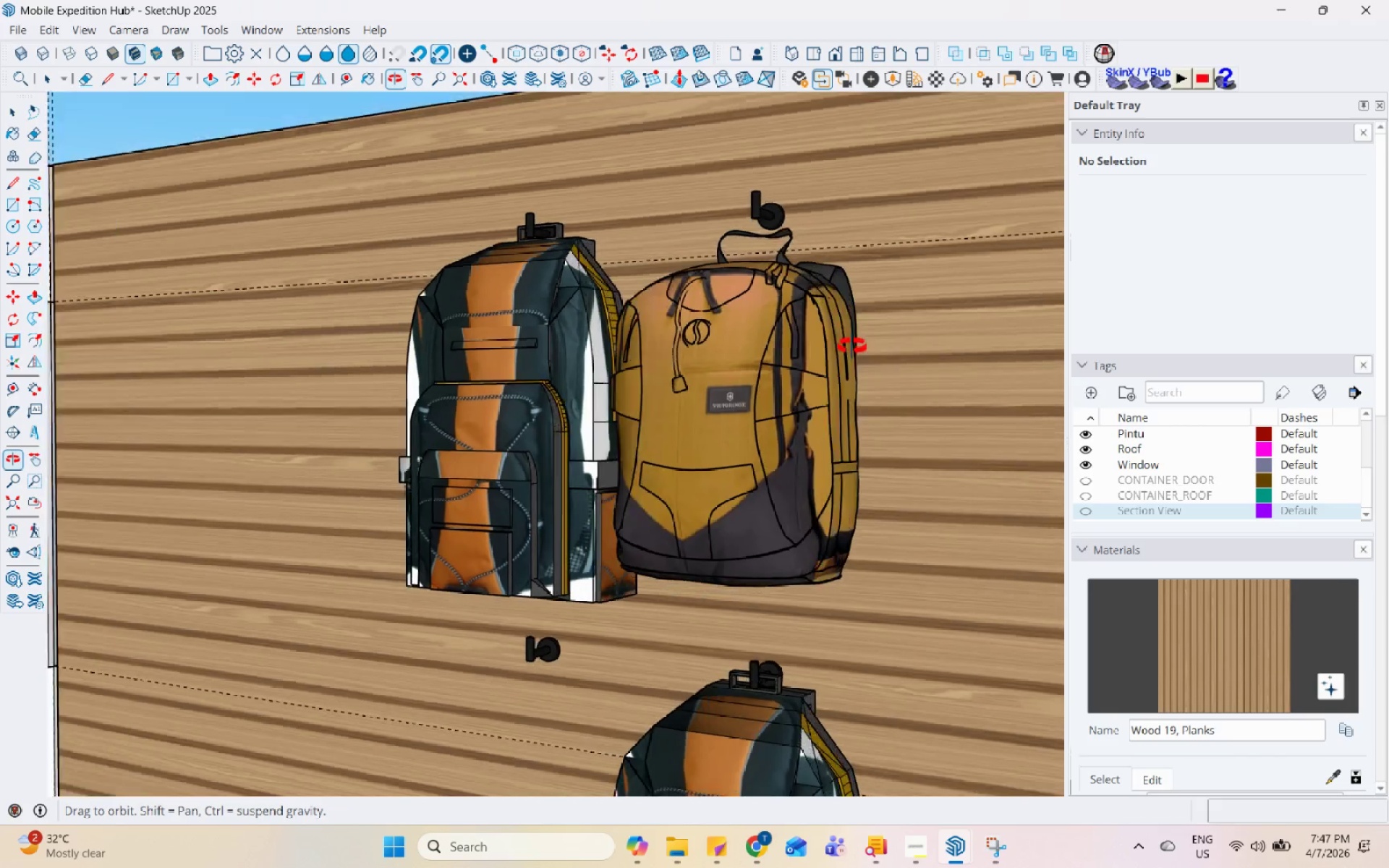 
scroll: coordinate [773, 283], scroll_direction: up, amount: 8.0
 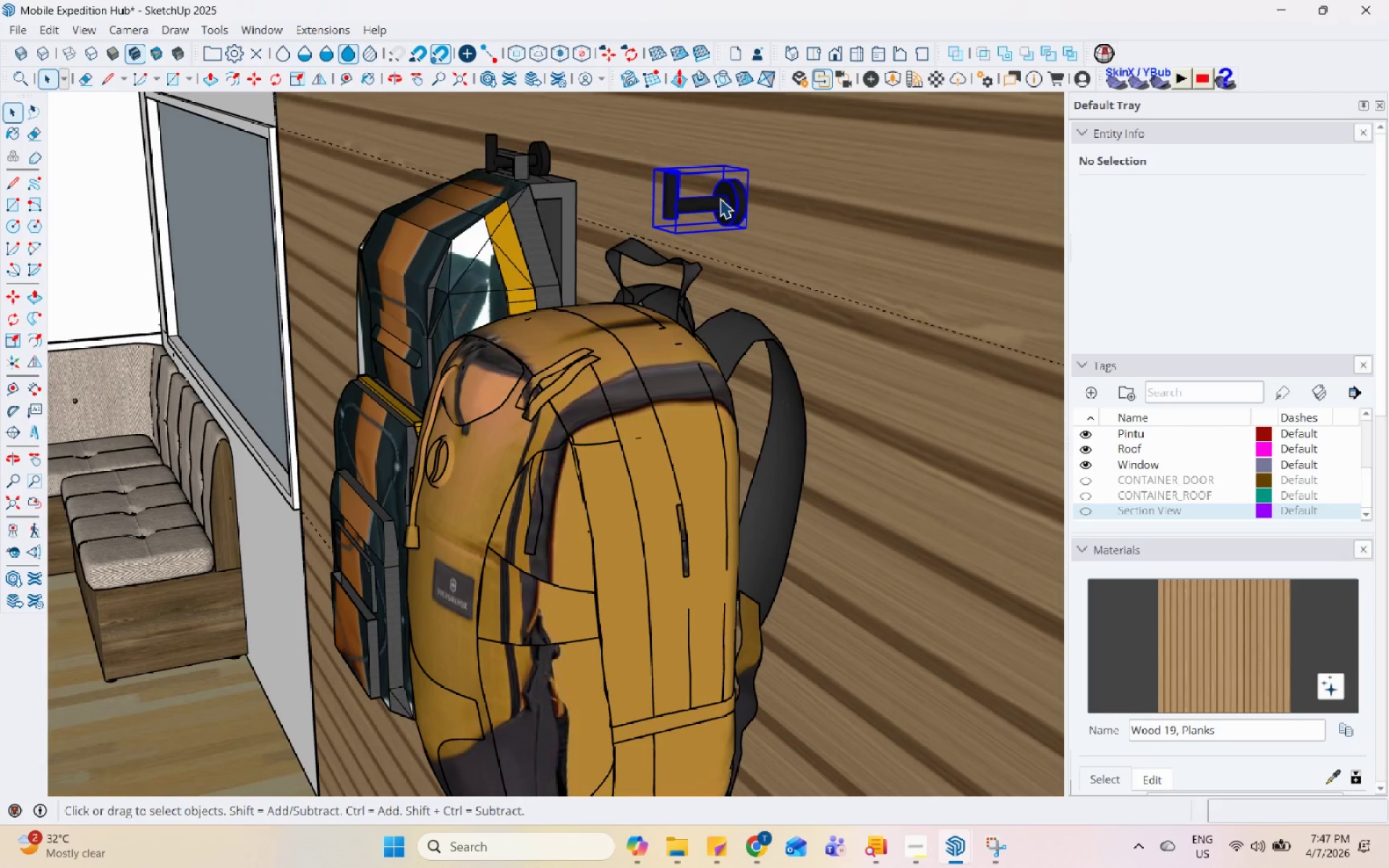 
key(M)
 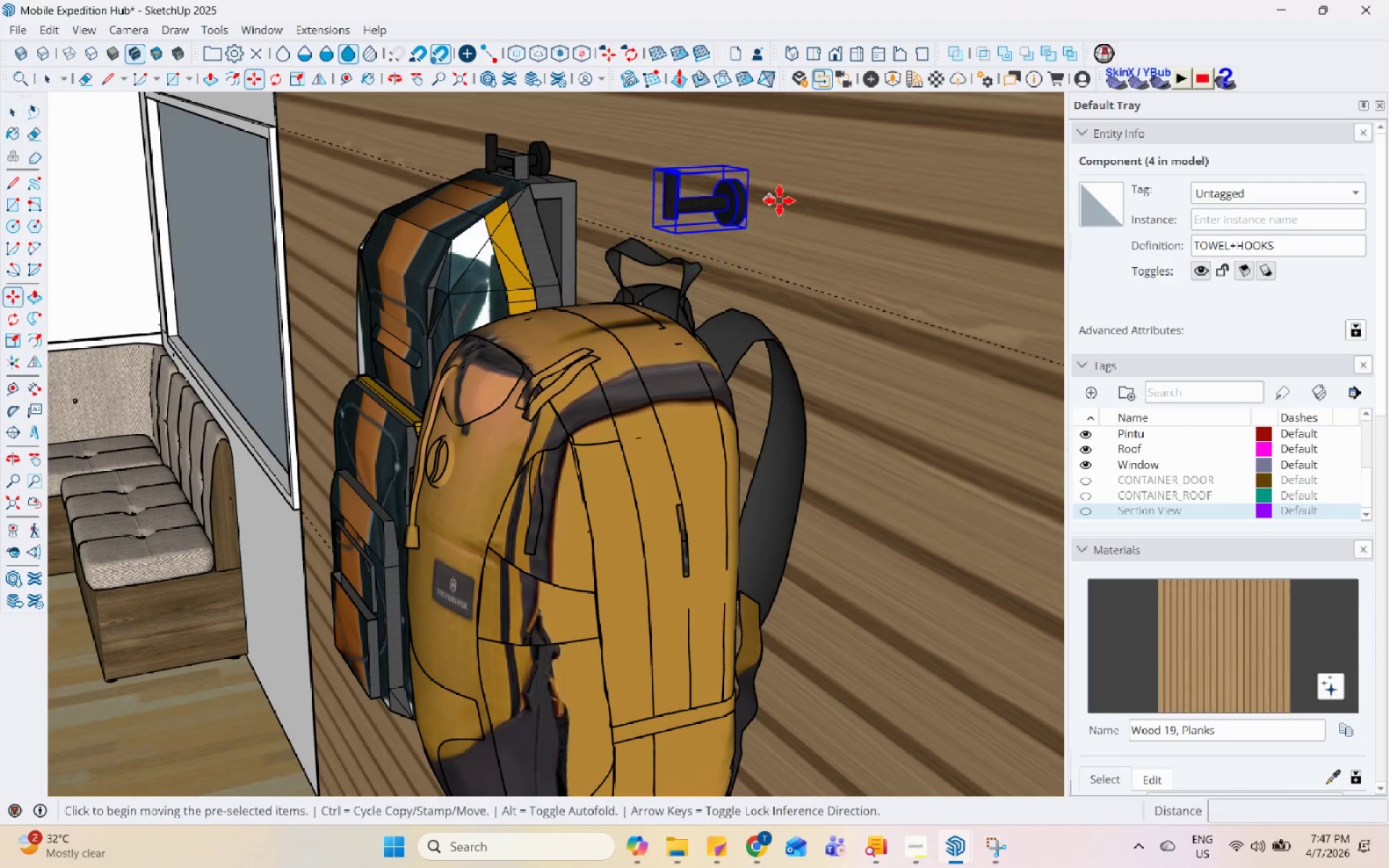 
left_click([786, 197])
 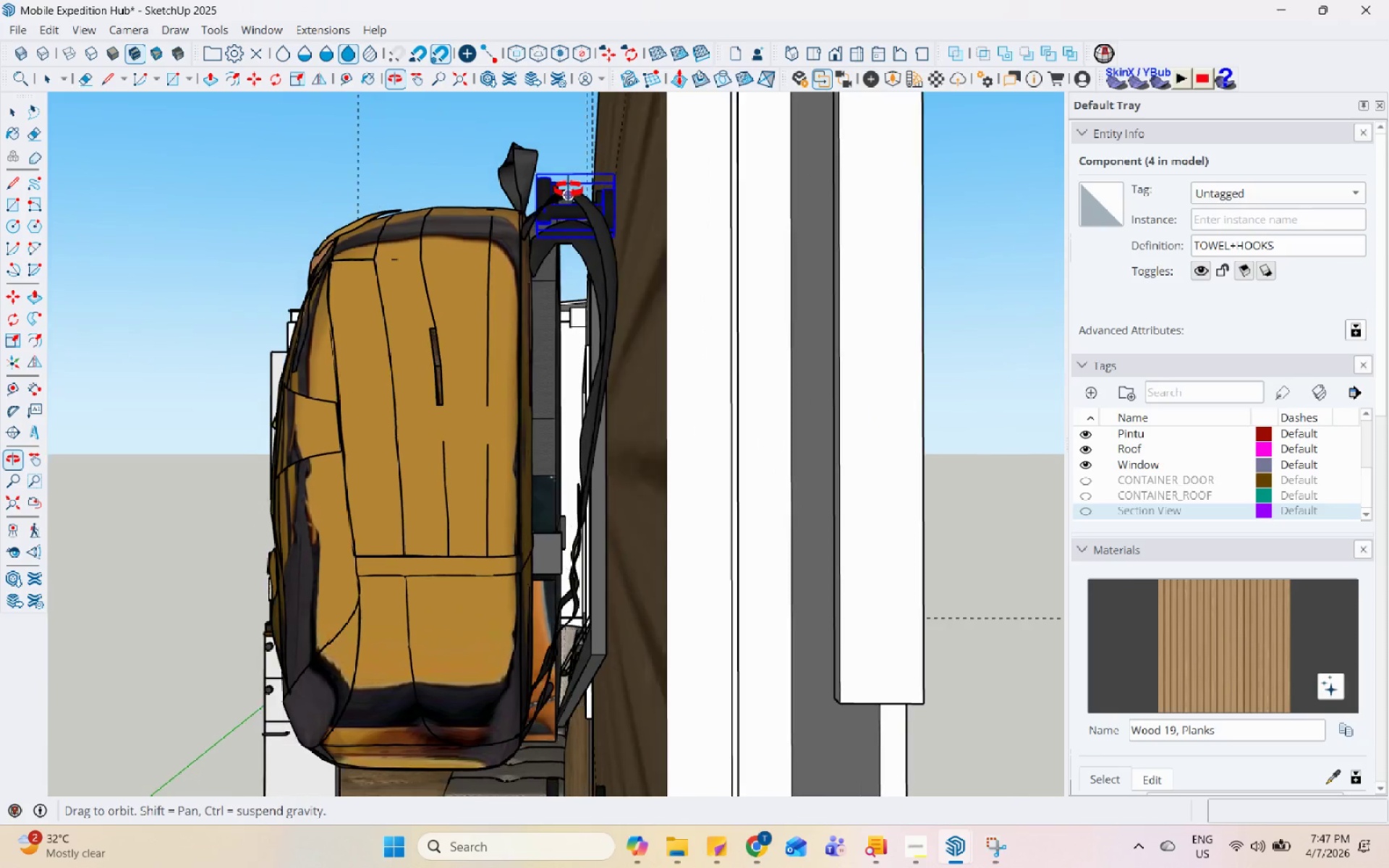 
key(Space)
 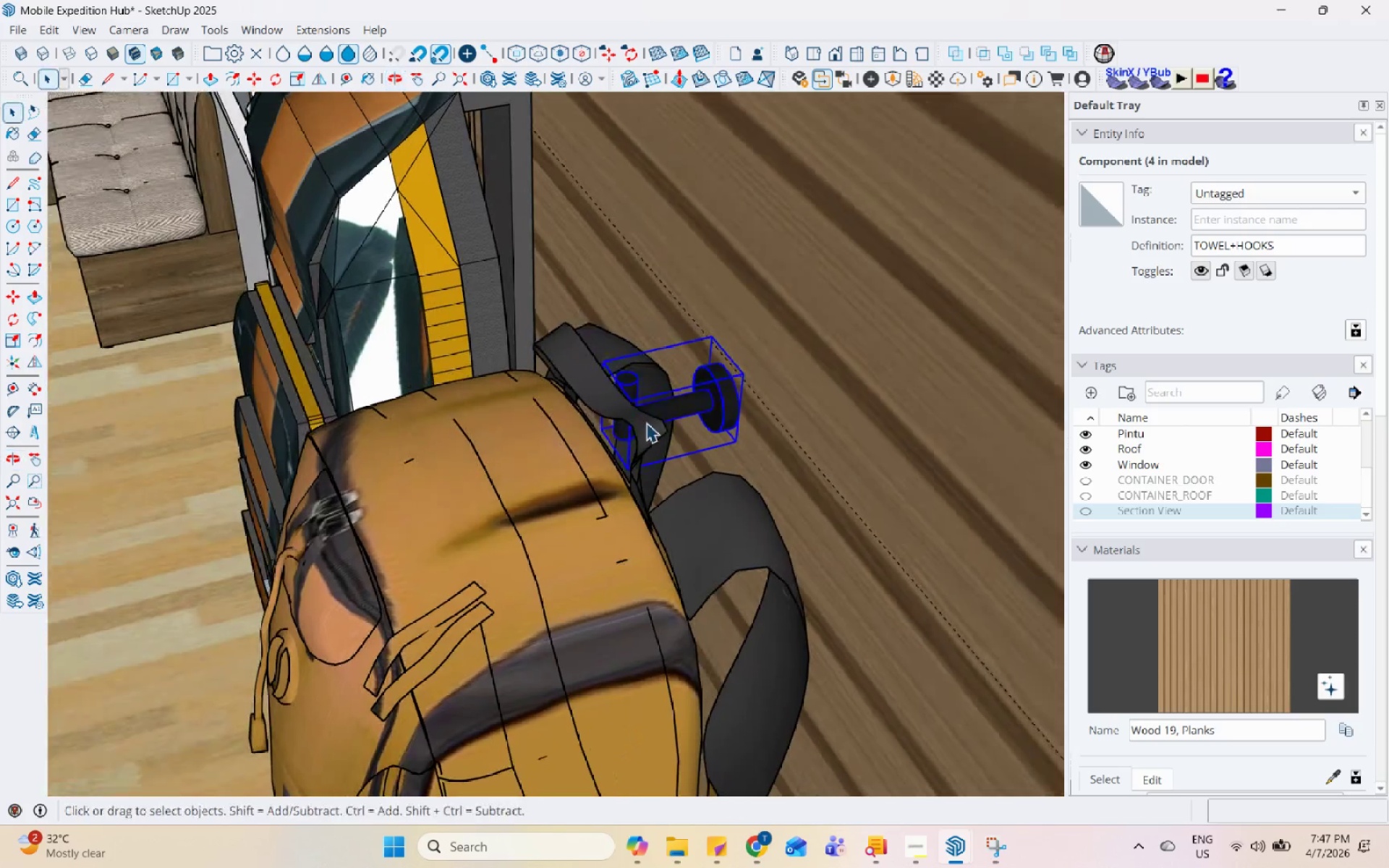 
scroll: coordinate [711, 435], scroll_direction: up, amount: 4.0
 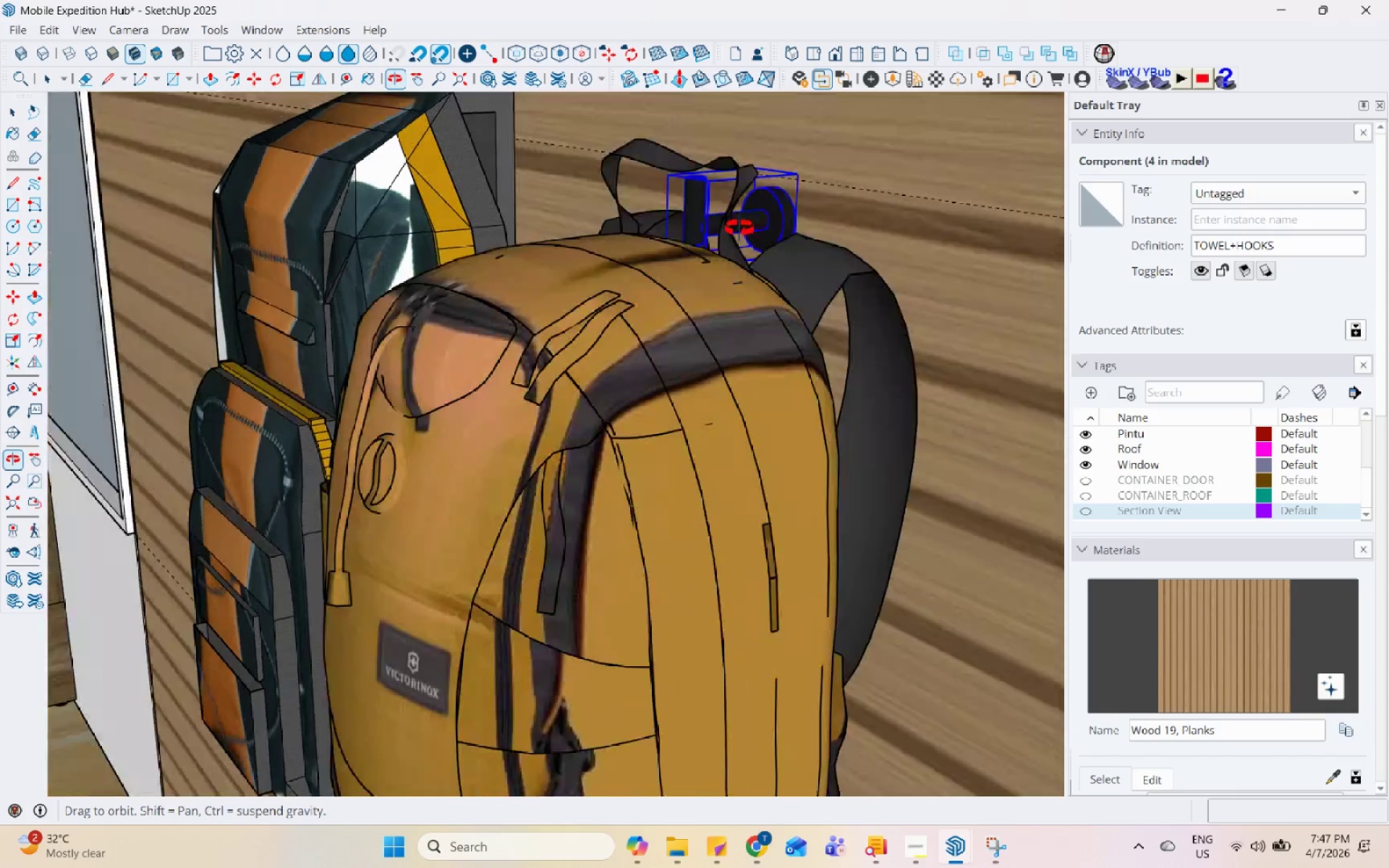 
double_click([651, 399])
 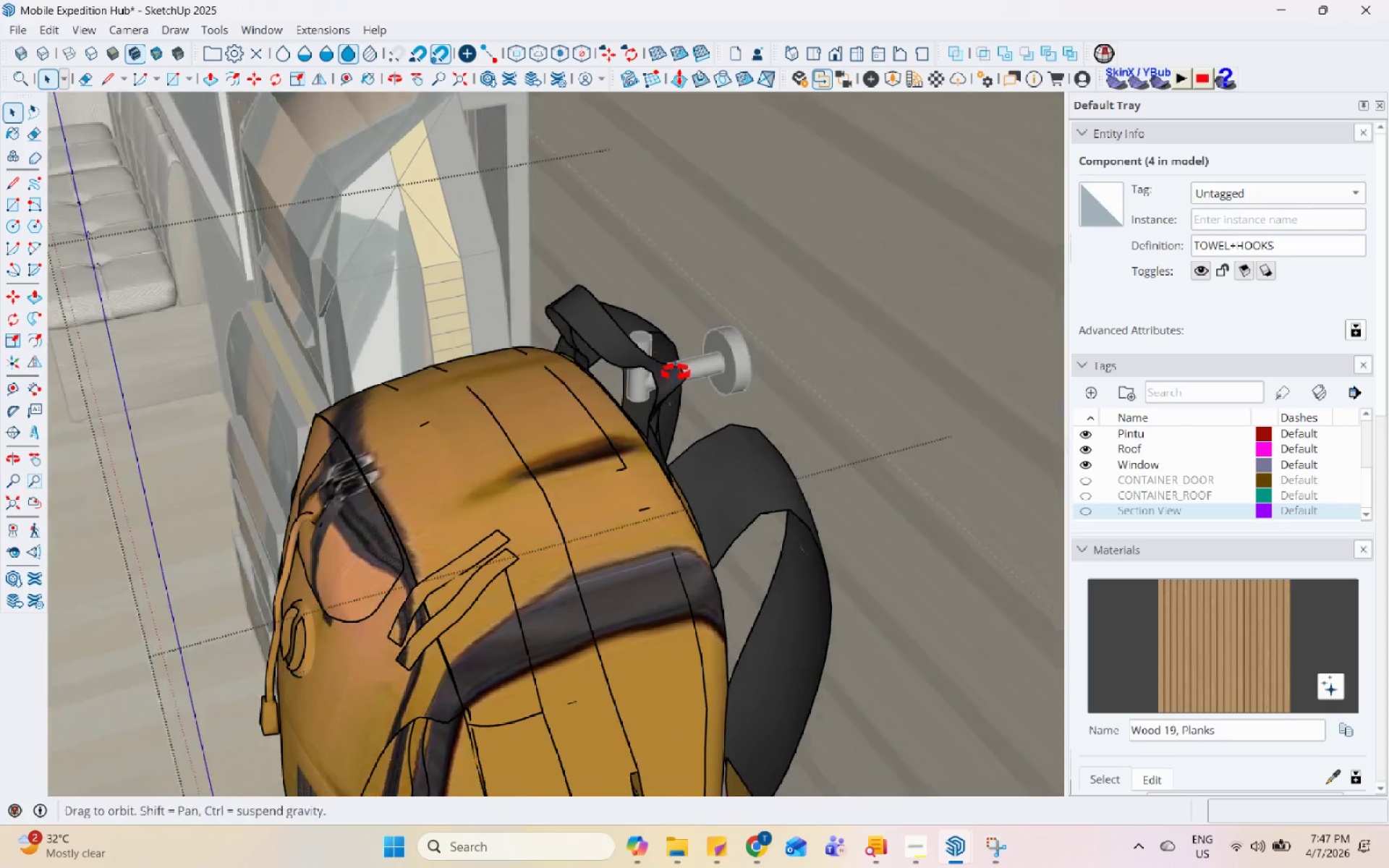 
left_click([734, 300])
 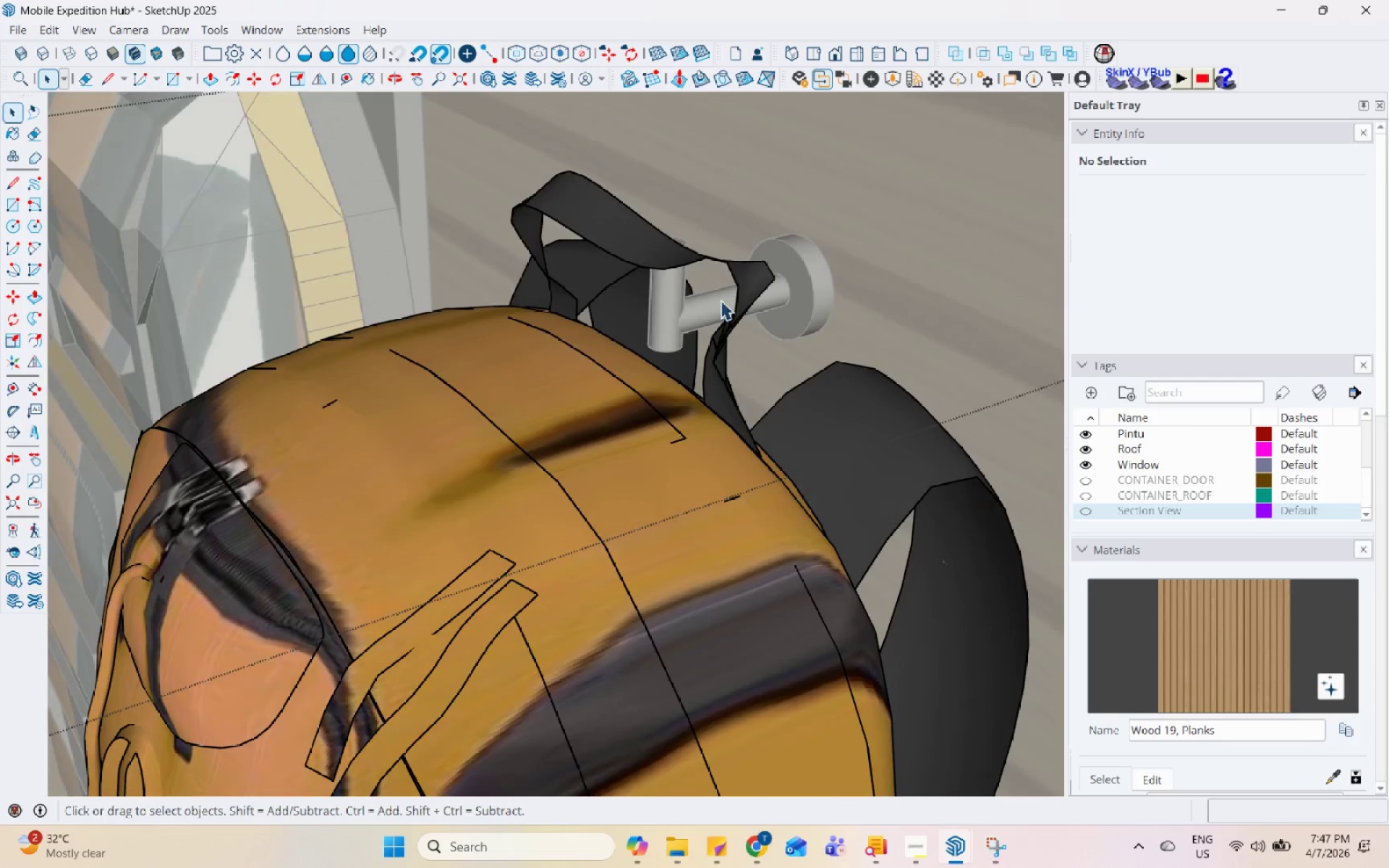 
scroll: coordinate [737, 321], scroll_direction: up, amount: 5.0
 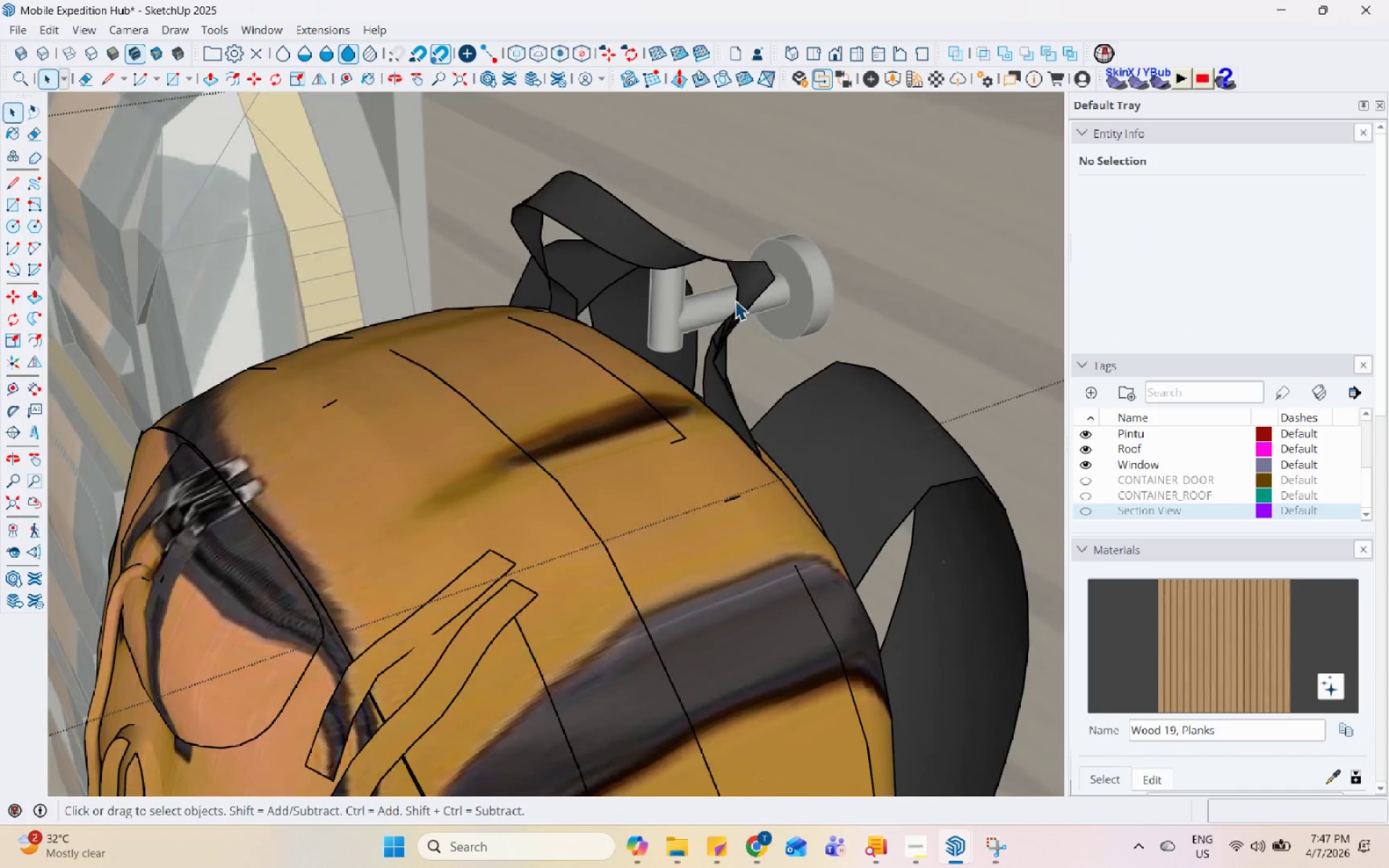 
key(Escape)
 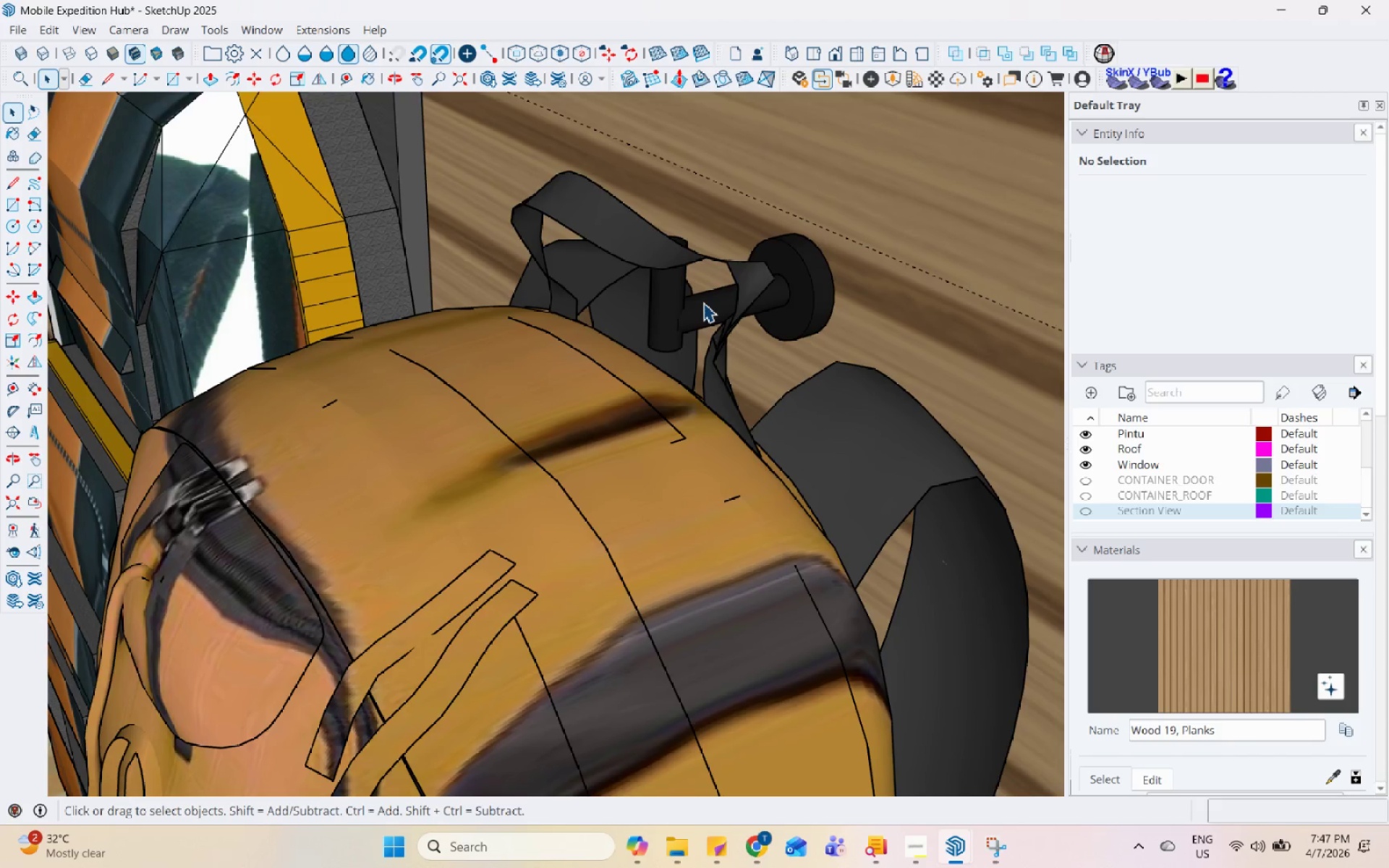 
double_click([703, 302])
 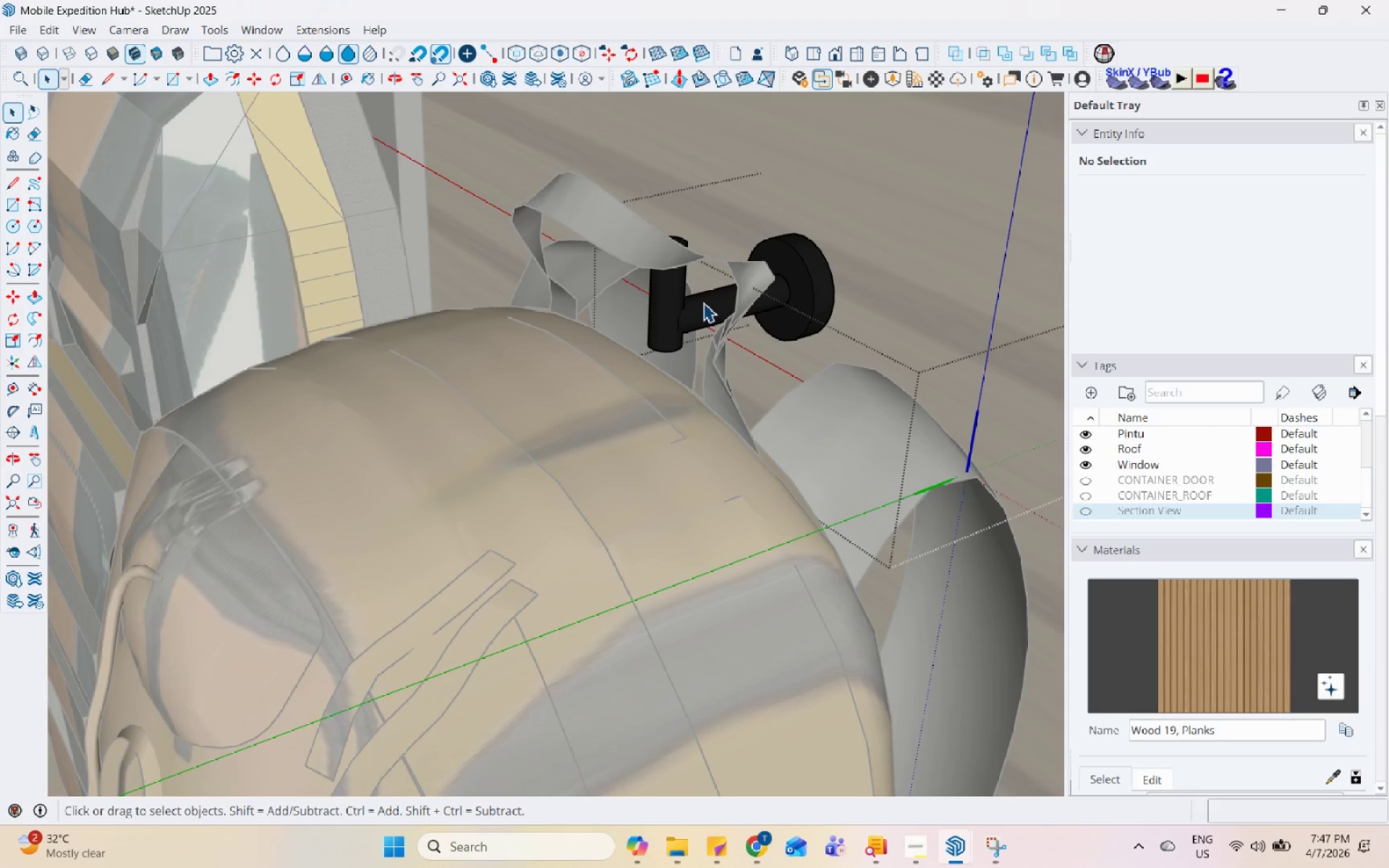 
scroll: coordinate [776, 321], scroll_direction: down, amount: 17.0
 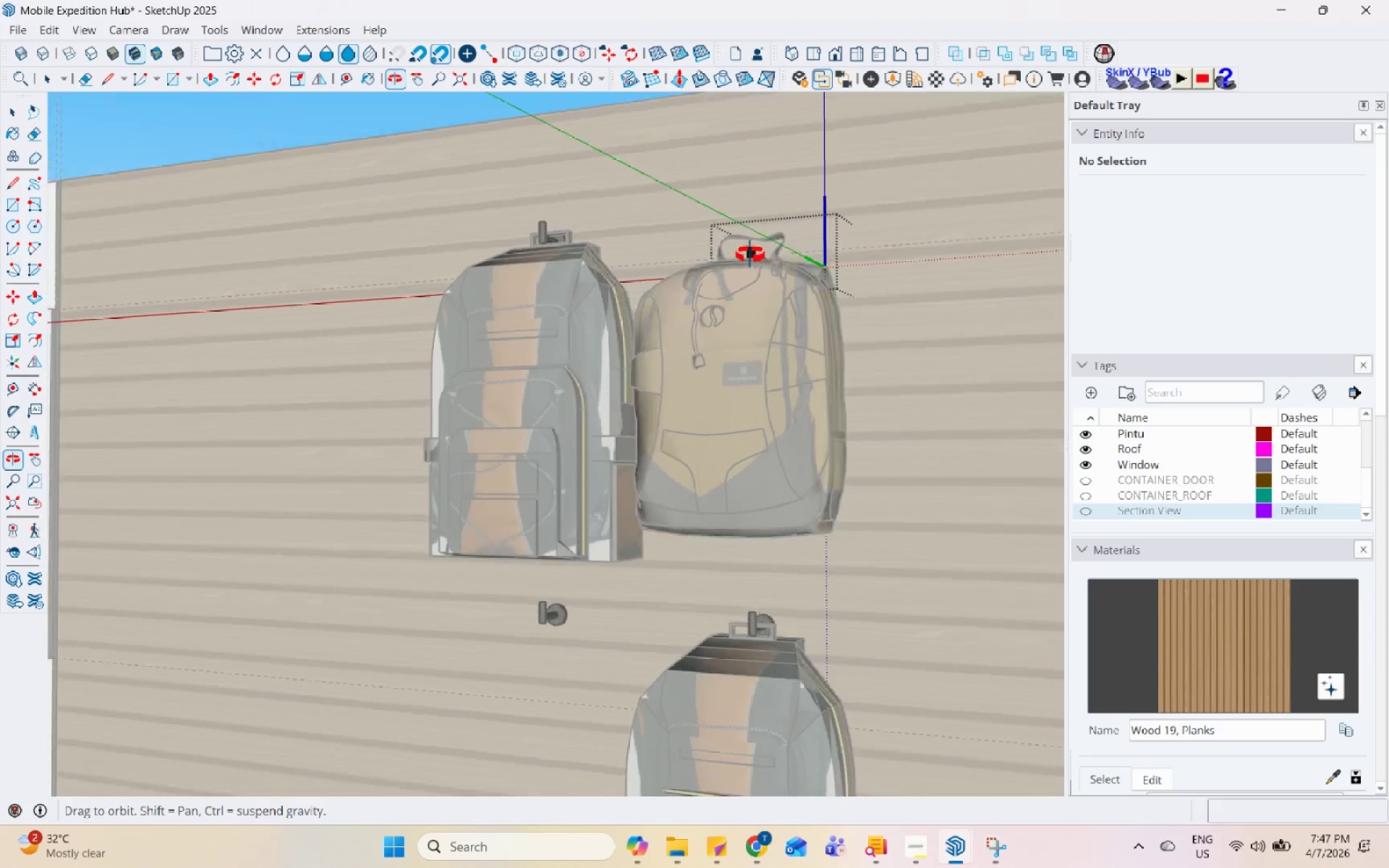 
key(Space)
 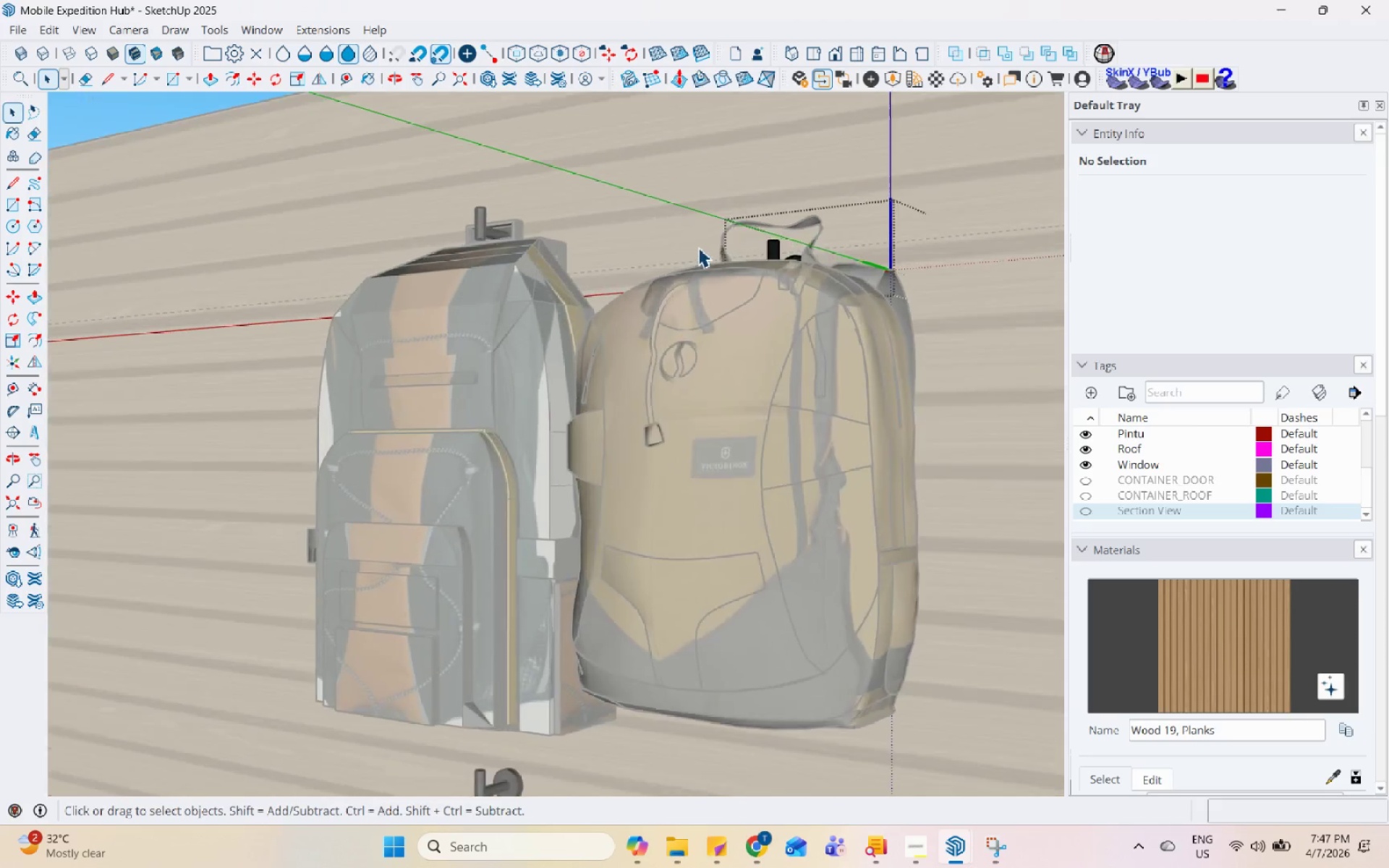 
key(Escape)
 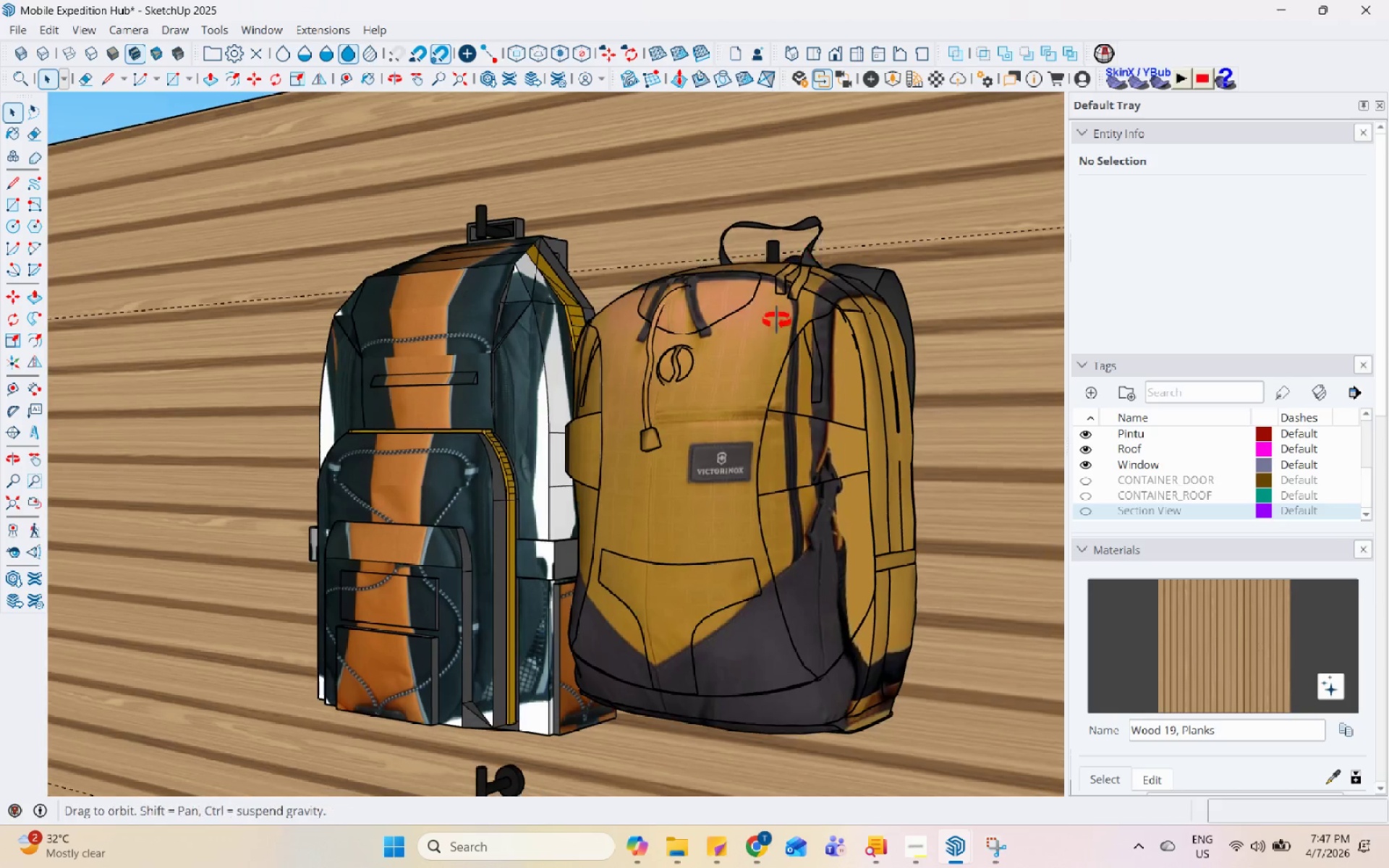 
scroll: coordinate [697, 248], scroll_direction: up, amount: 4.0
 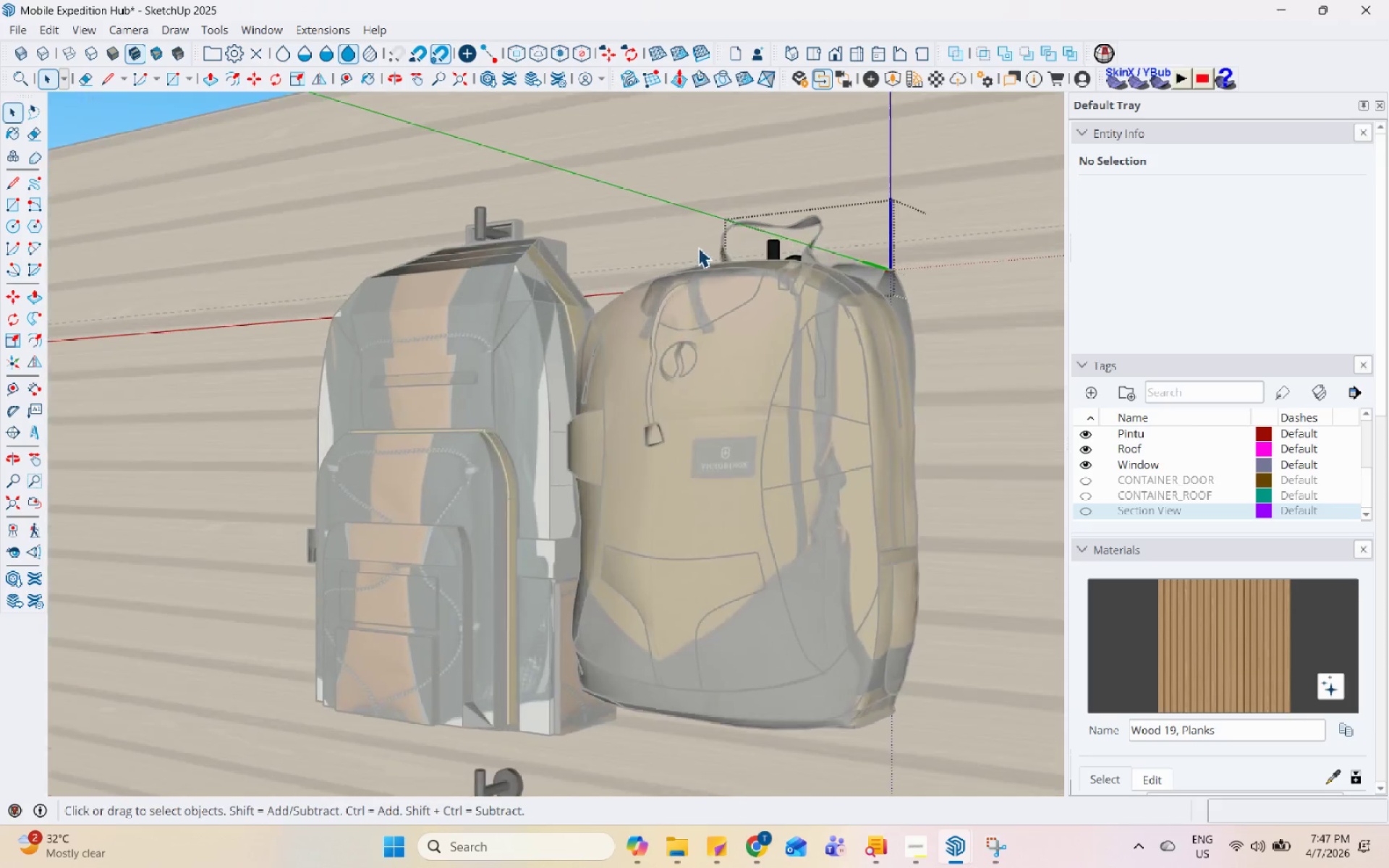 
double_click([781, 325])
 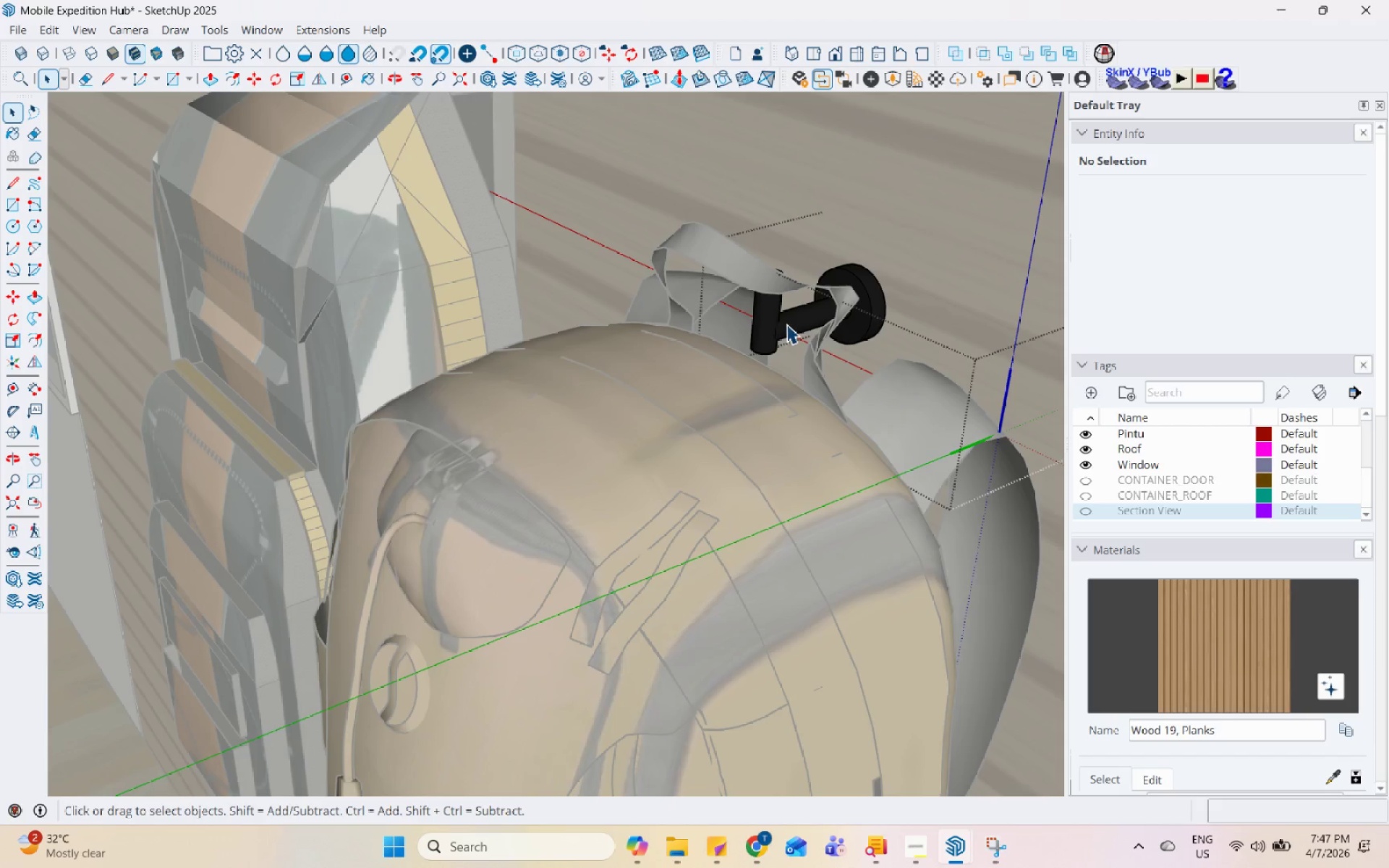 
scroll: coordinate [767, 329], scroll_direction: up, amount: 7.0
 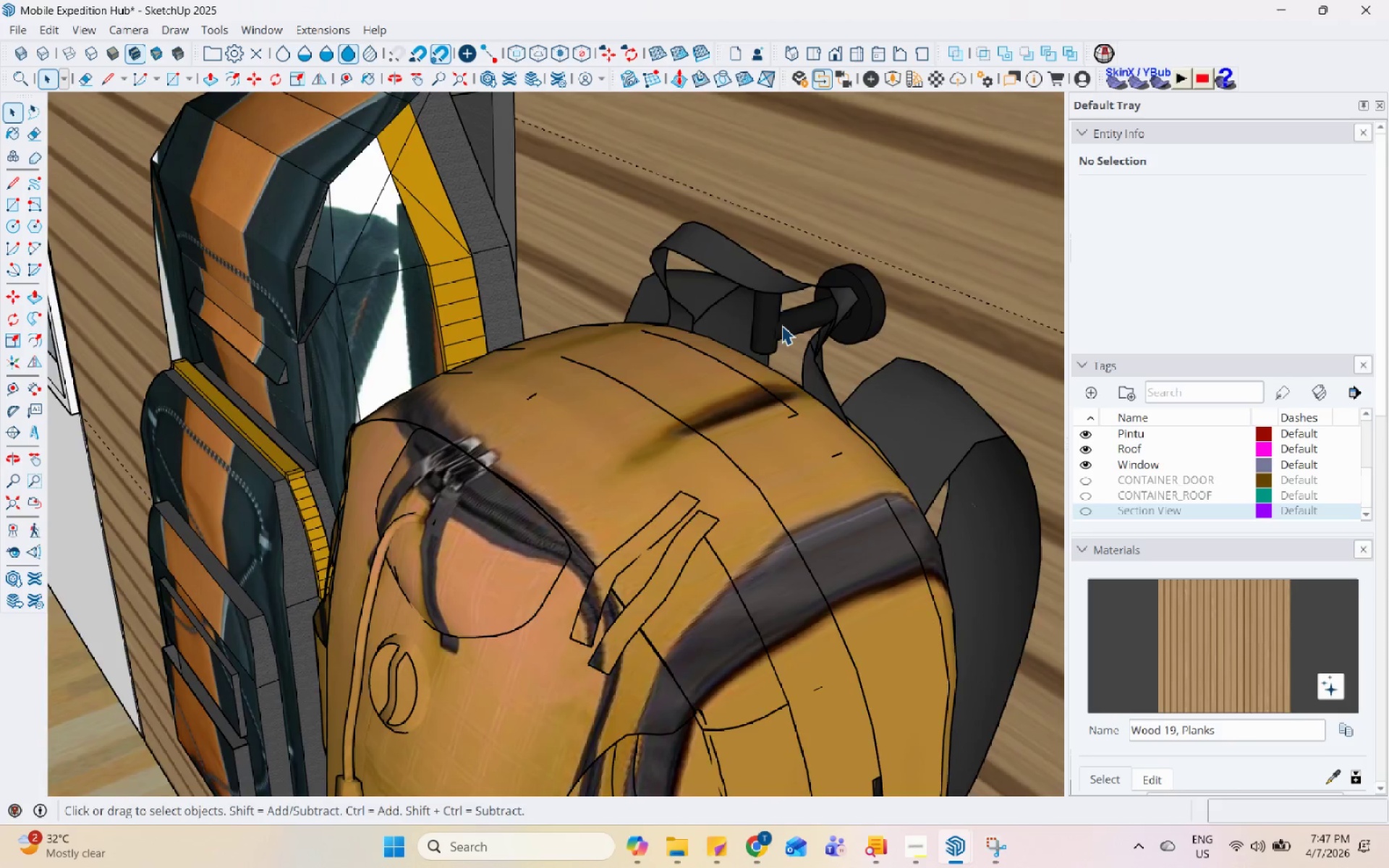 
triple_click([790, 321])
 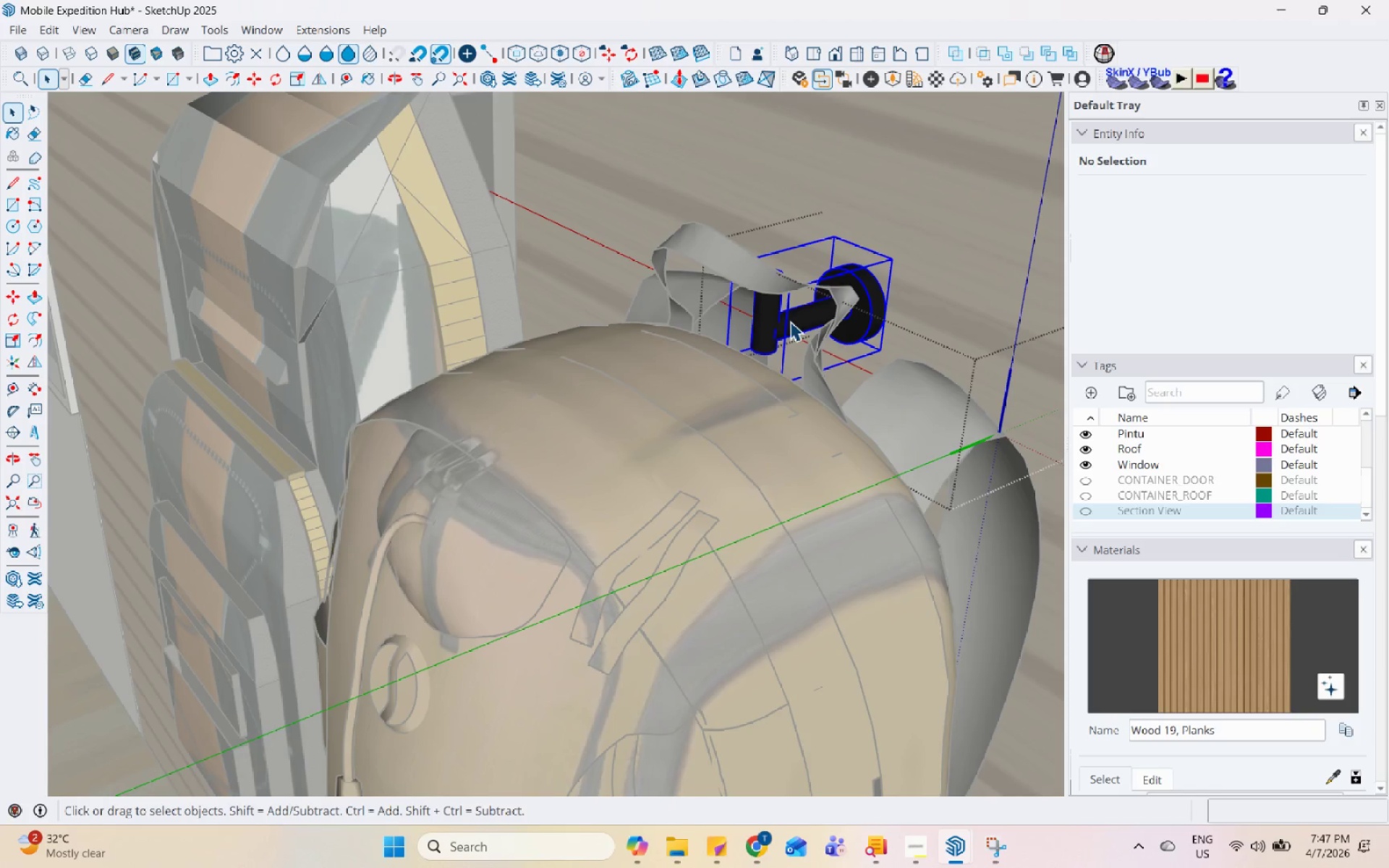 
triple_click([790, 321])
 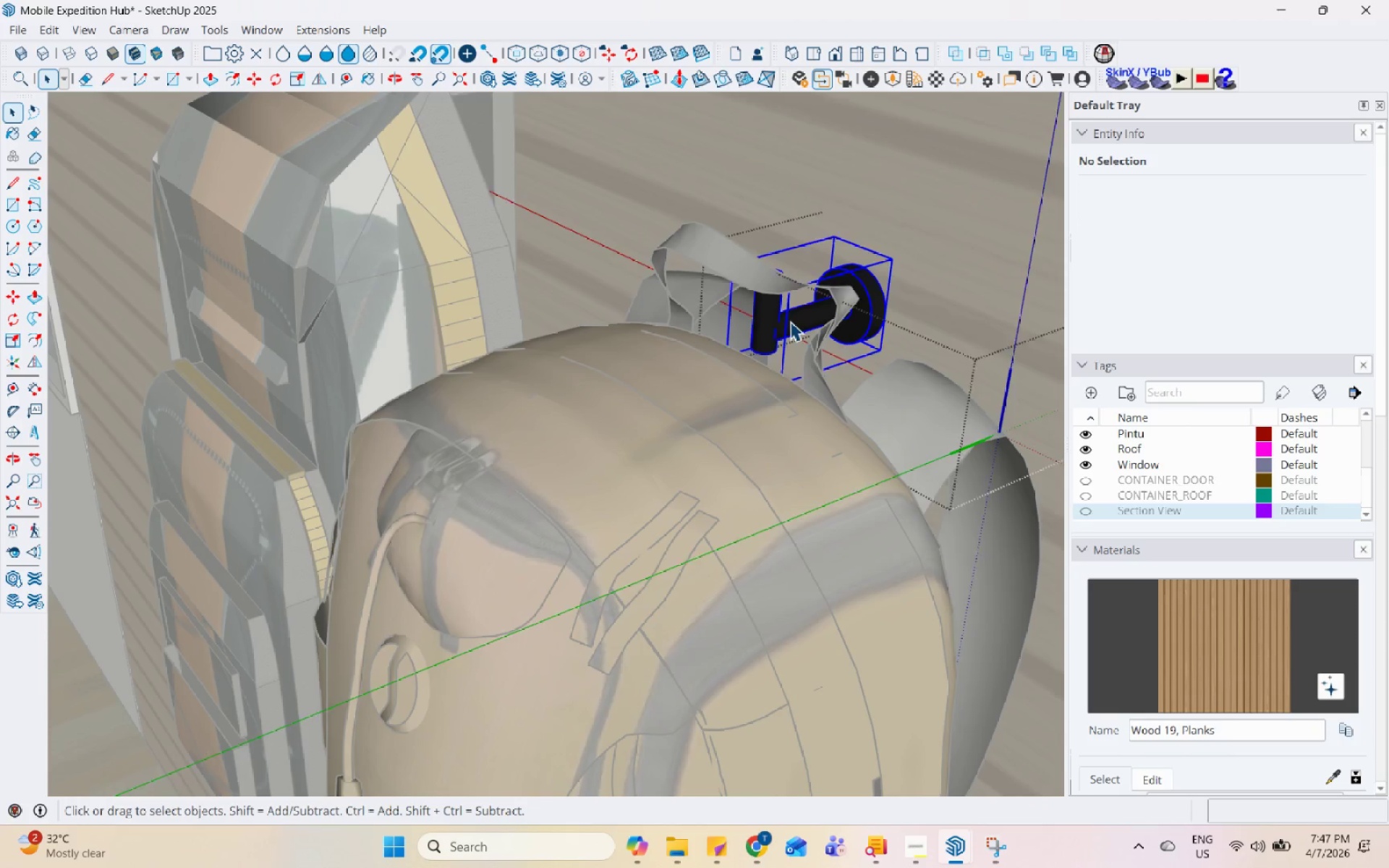 
triple_click([790, 321])
 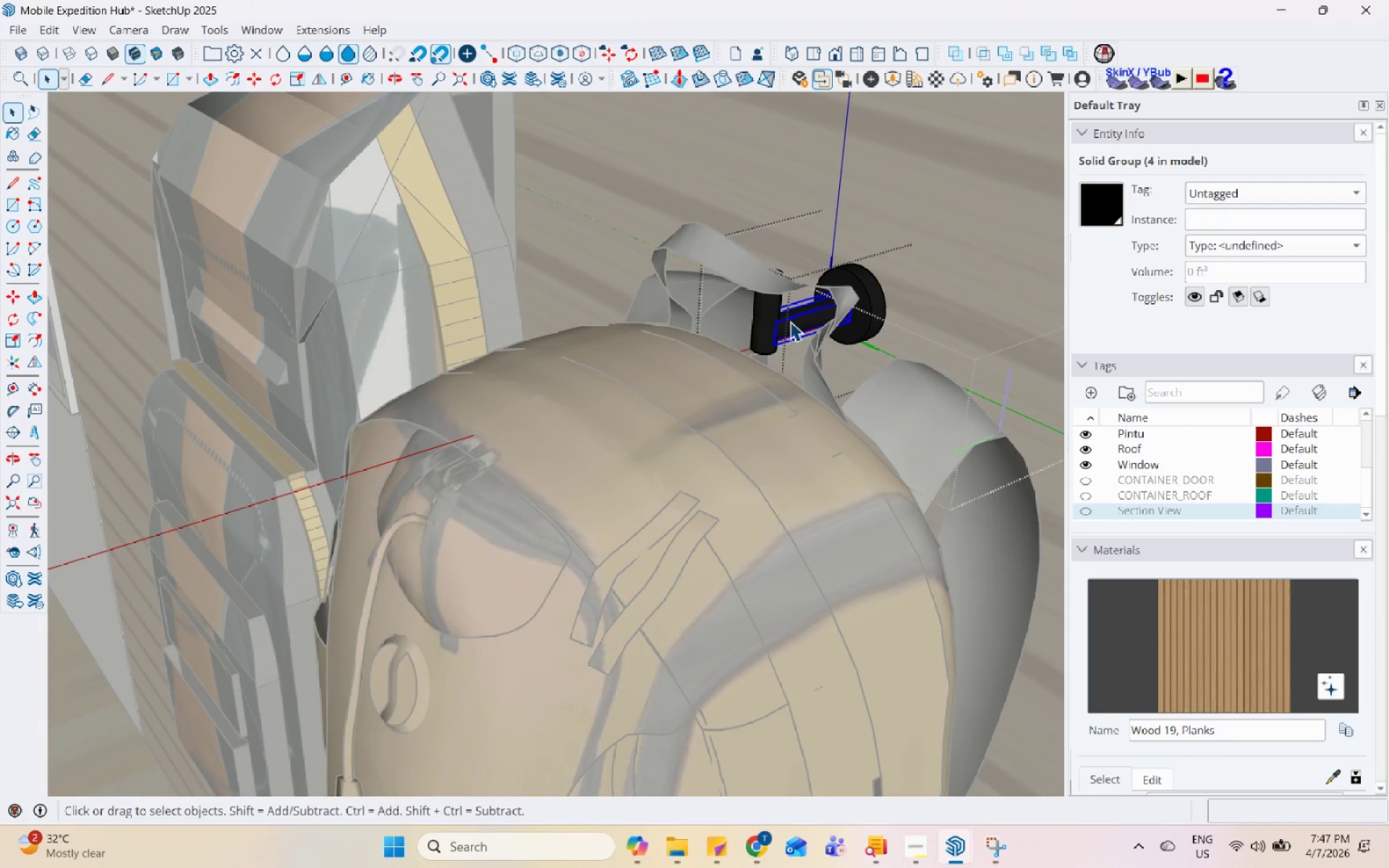 
key(M)
 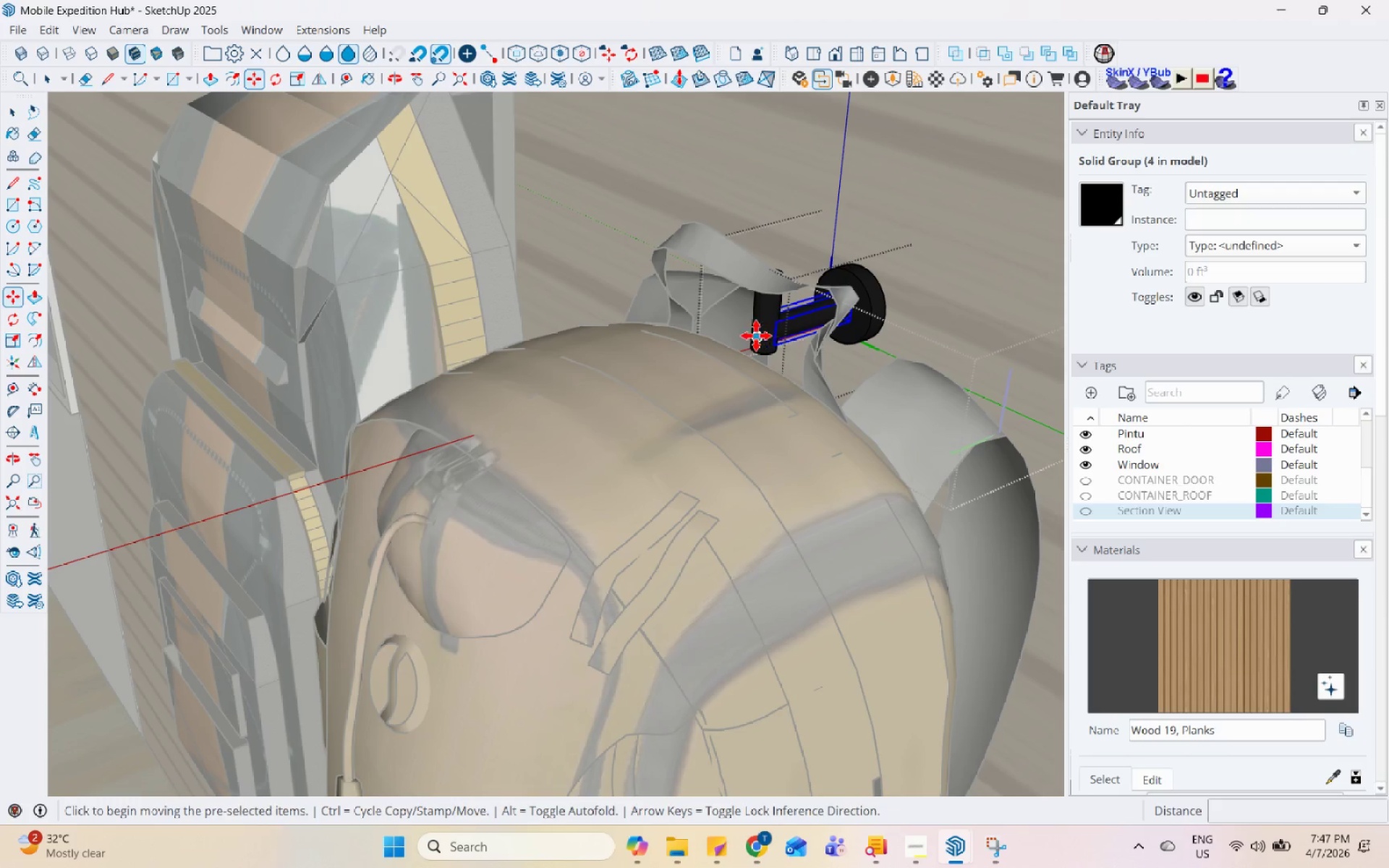 
key(Space)
 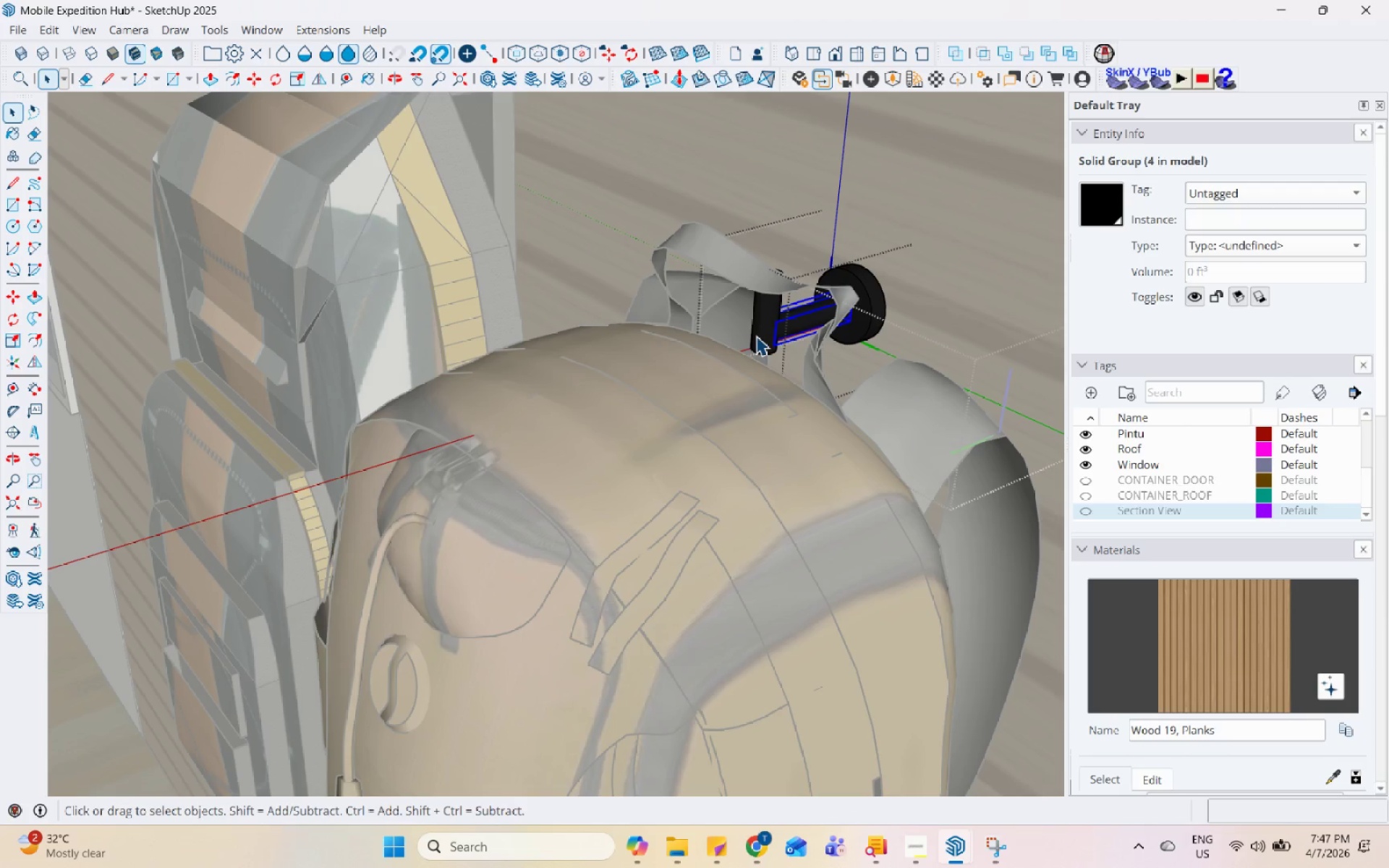 
key(S)
 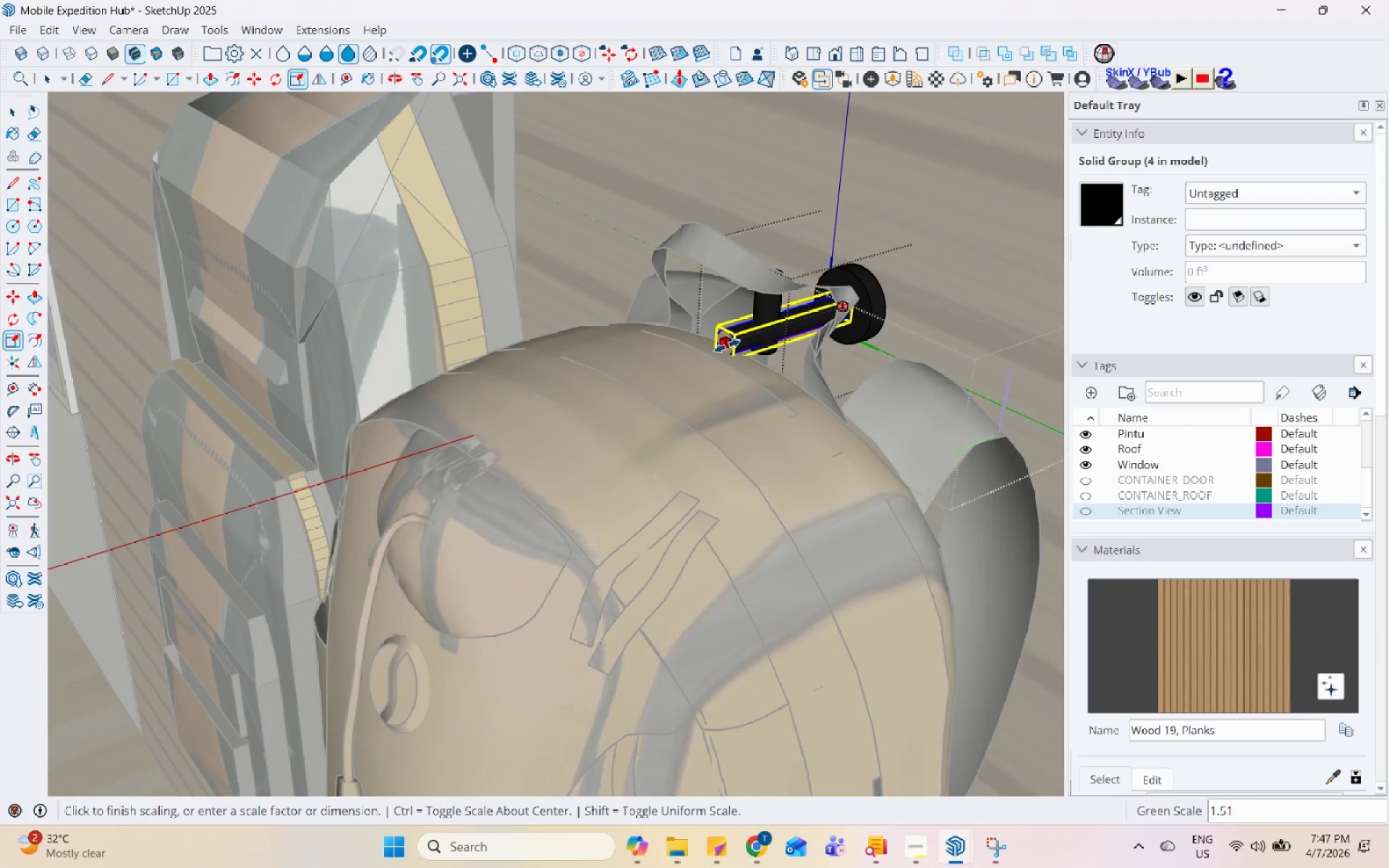 
left_click([731, 344])
 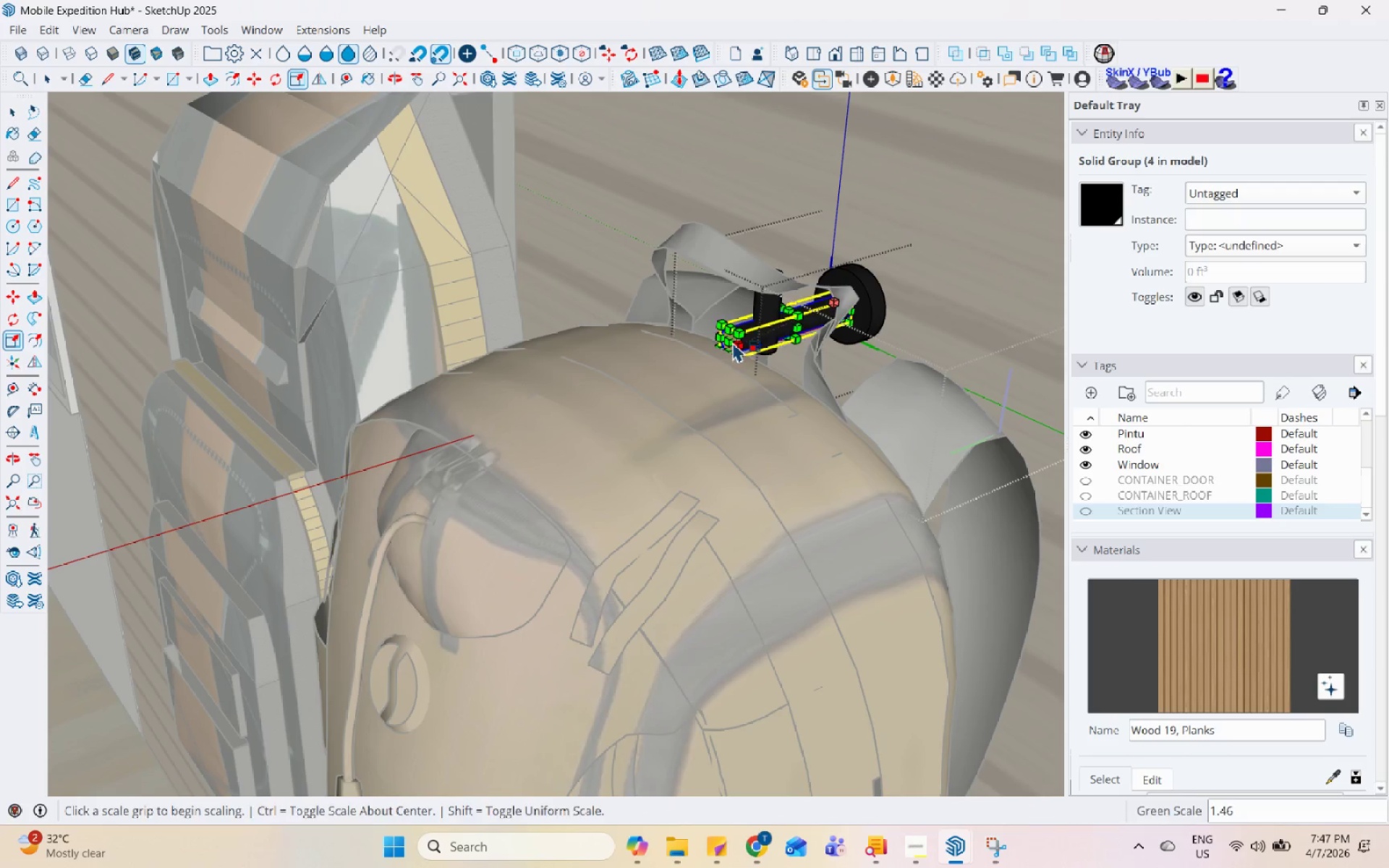 
key(Space)
 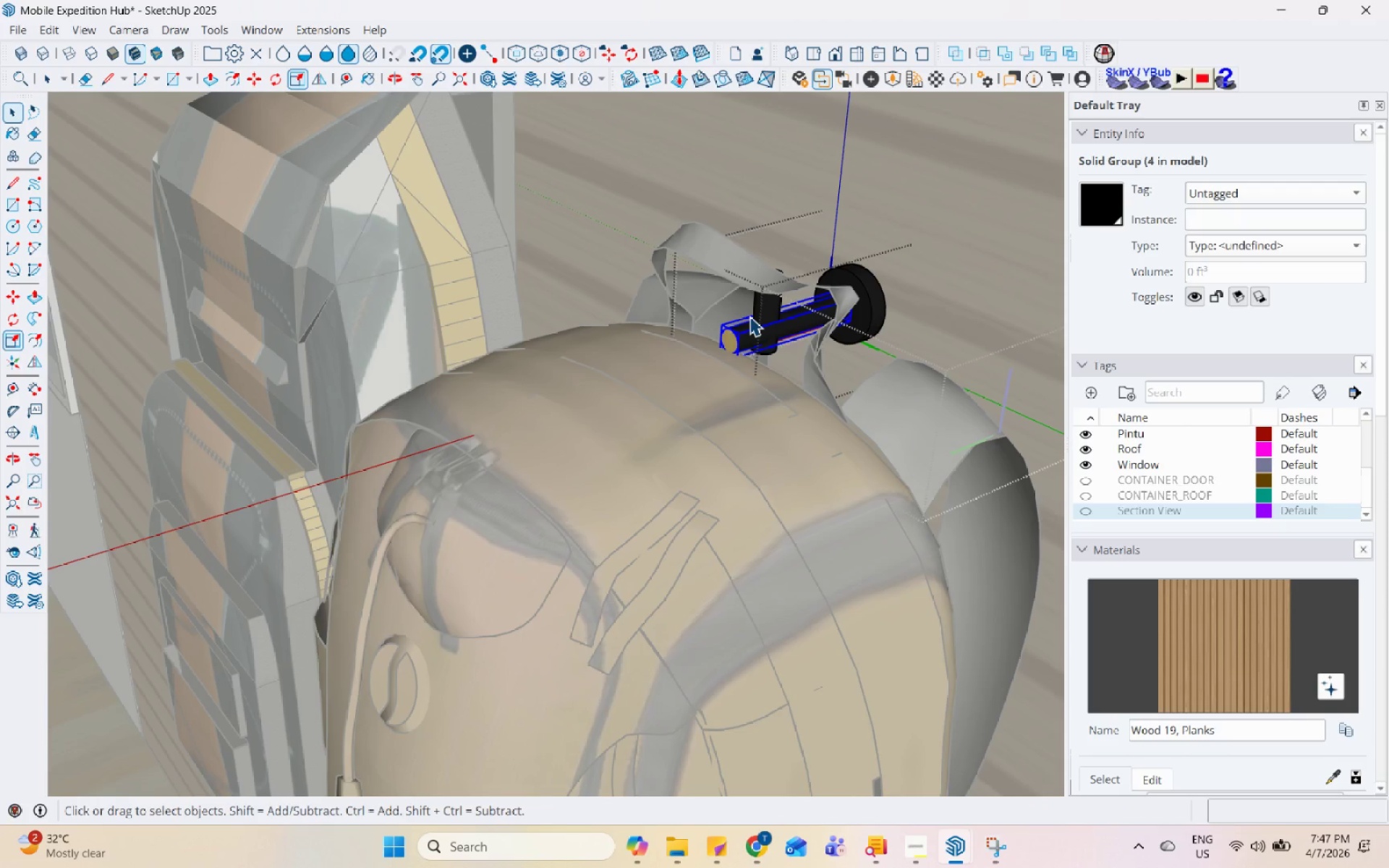 
double_click([749, 316])
 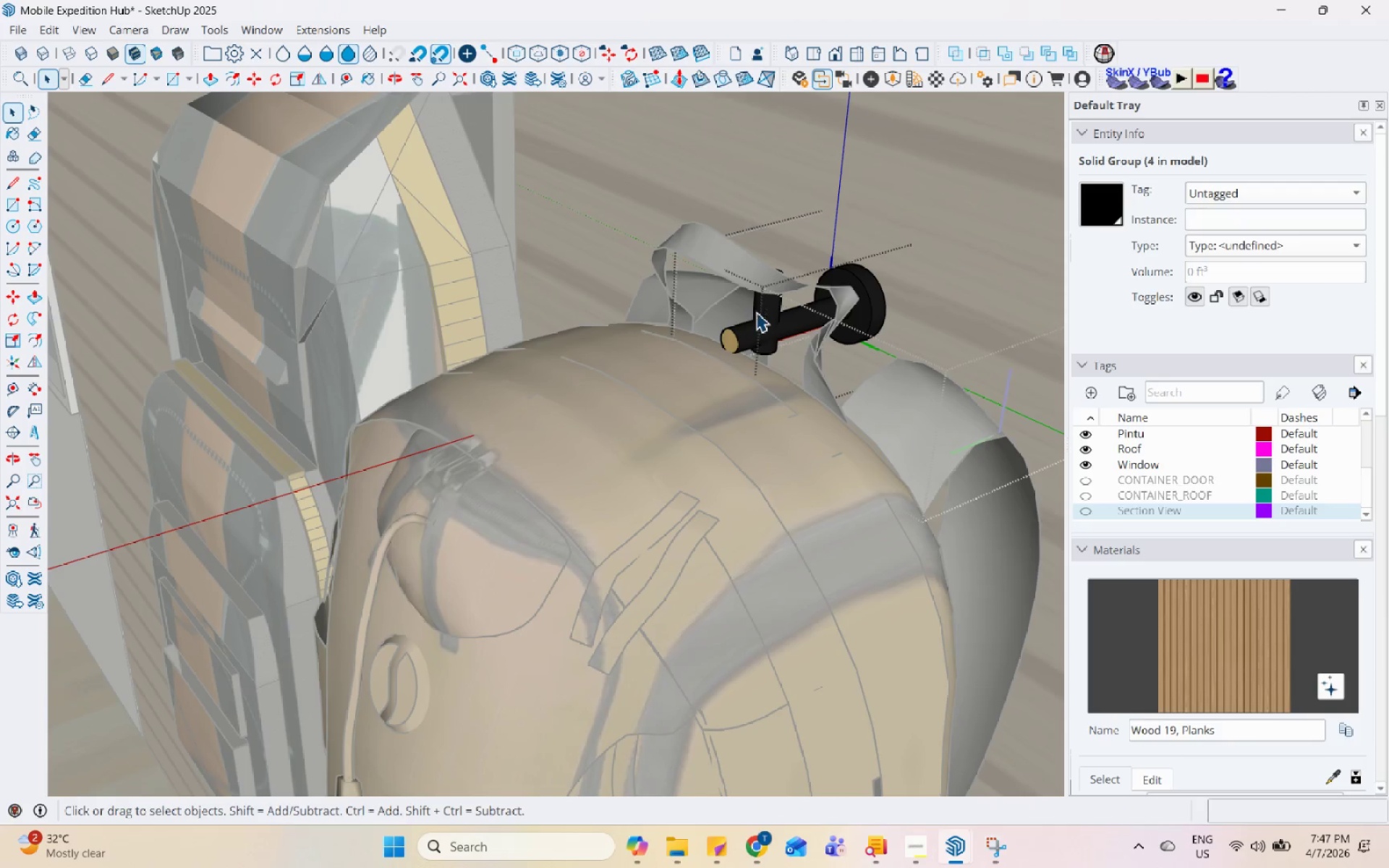 
triple_click([762, 308])
 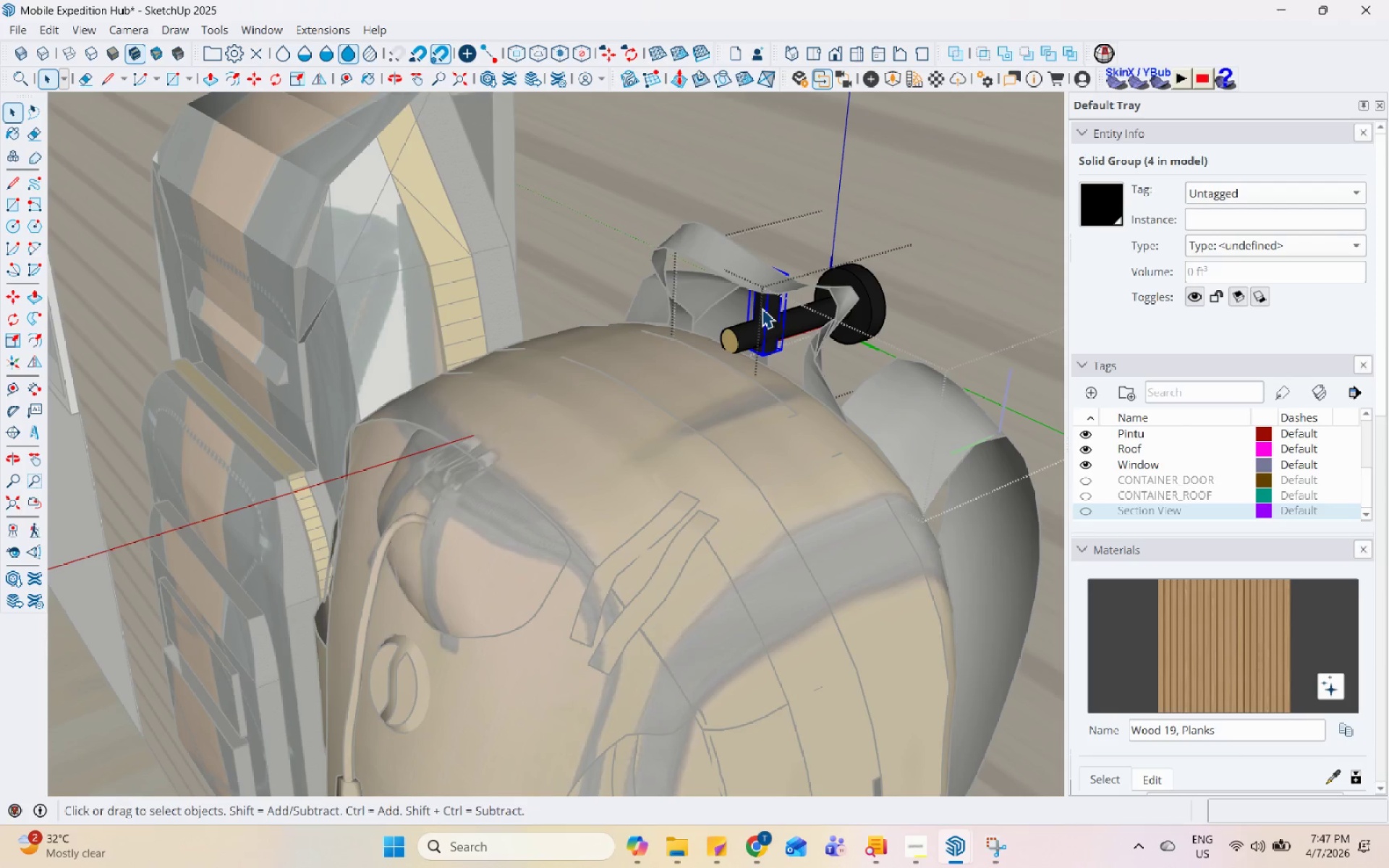 
key(M)
 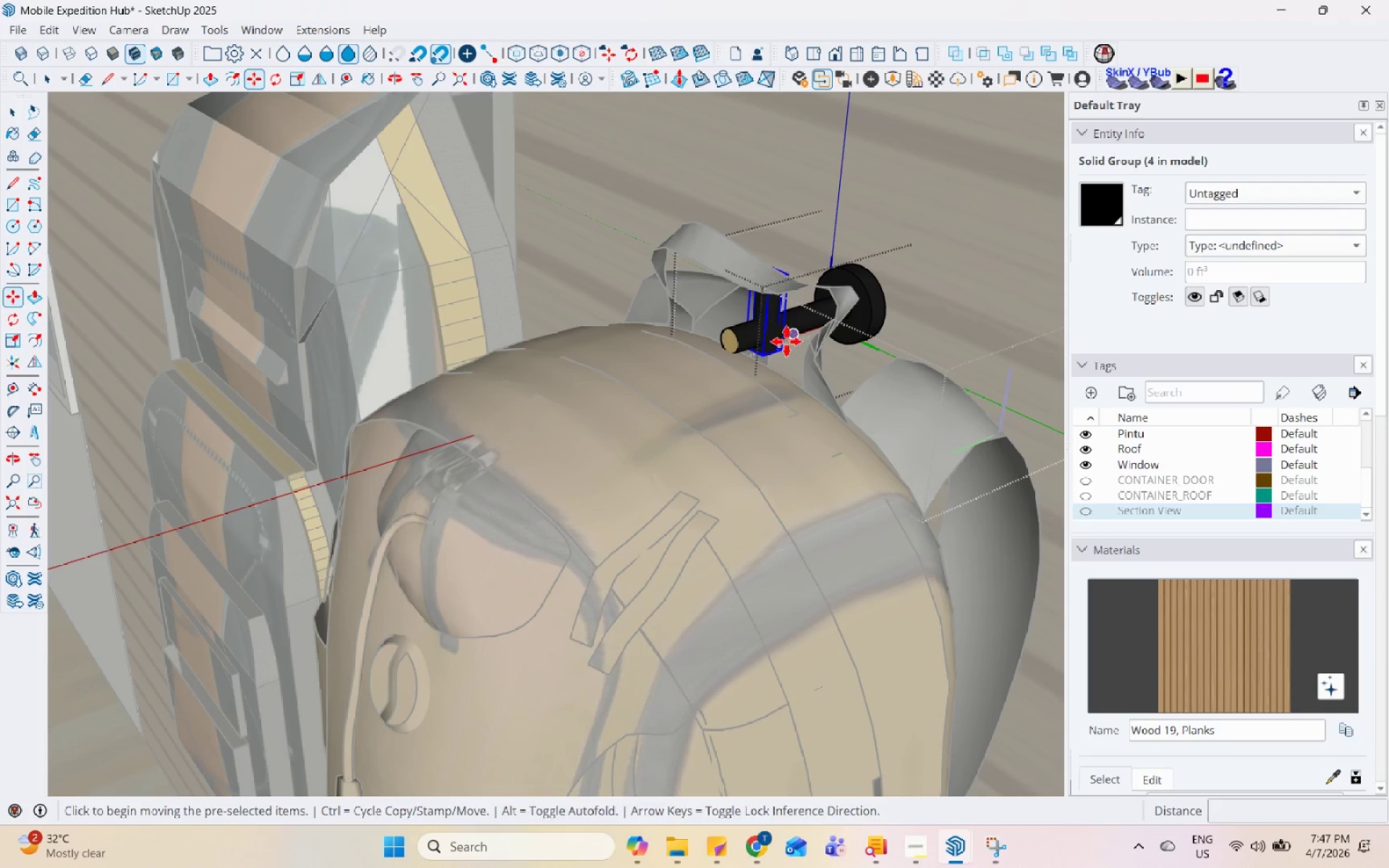 
left_click([786, 343])
 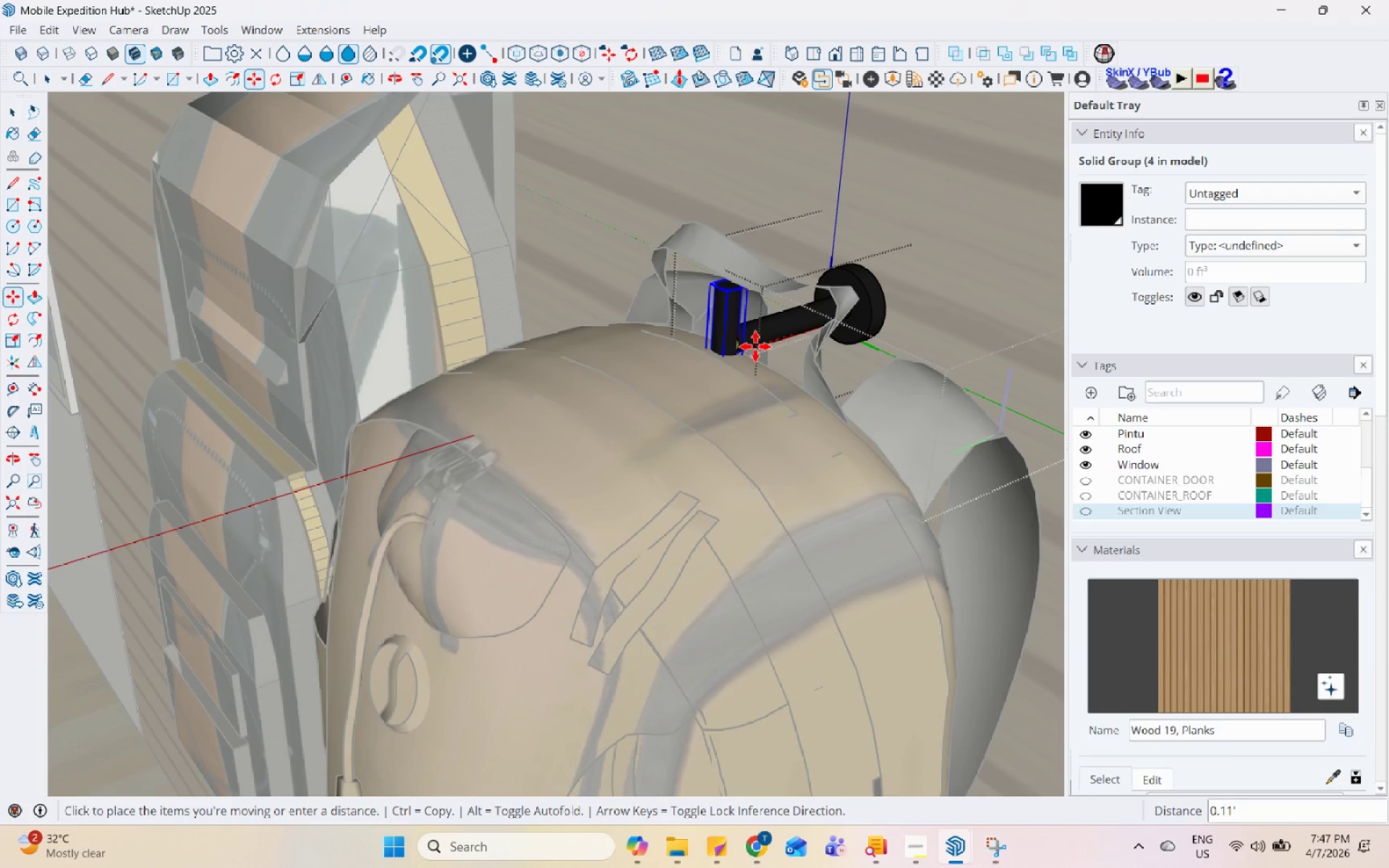 
key(Escape)
 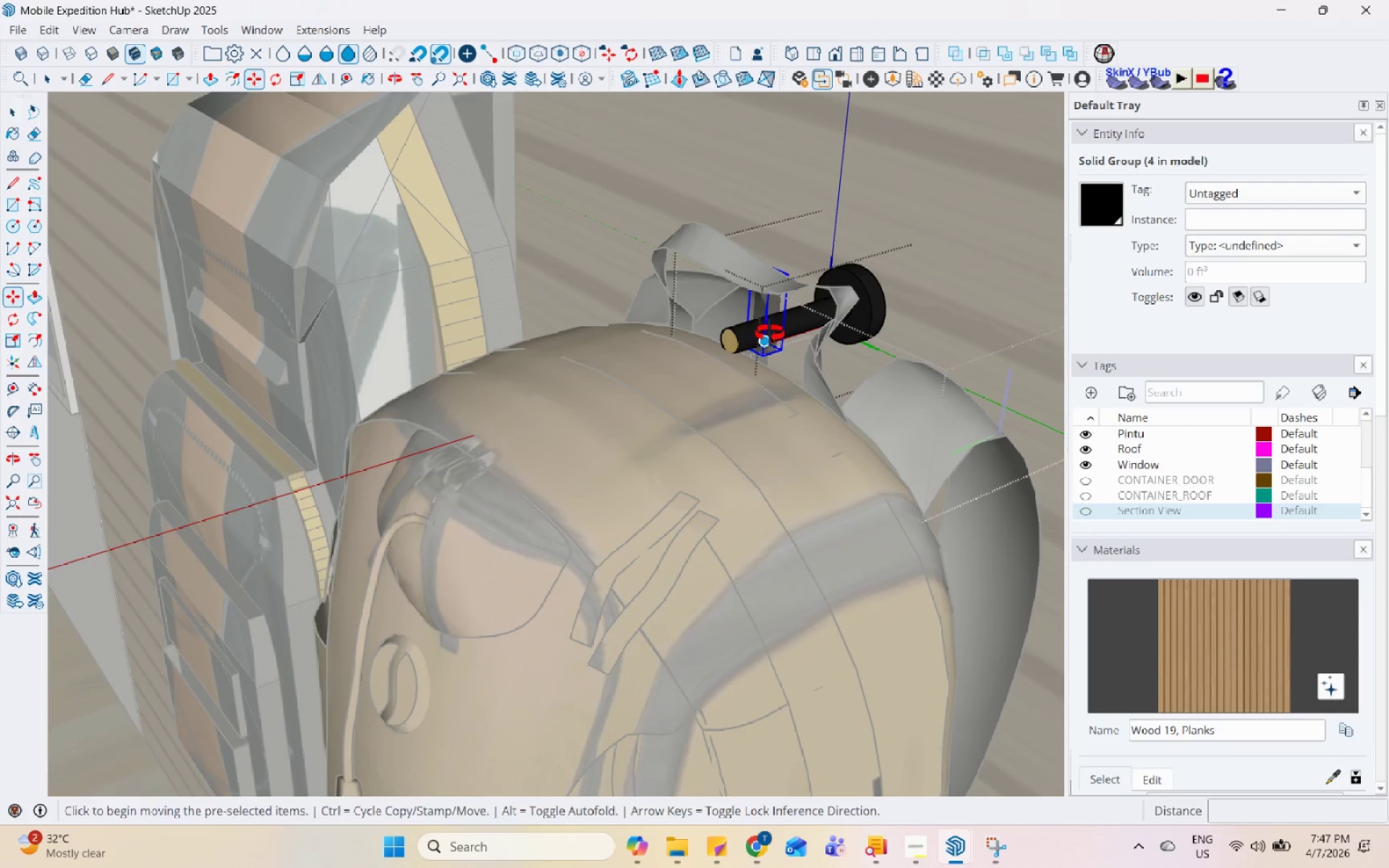 
scroll: coordinate [802, 329], scroll_direction: up, amount: 8.0
 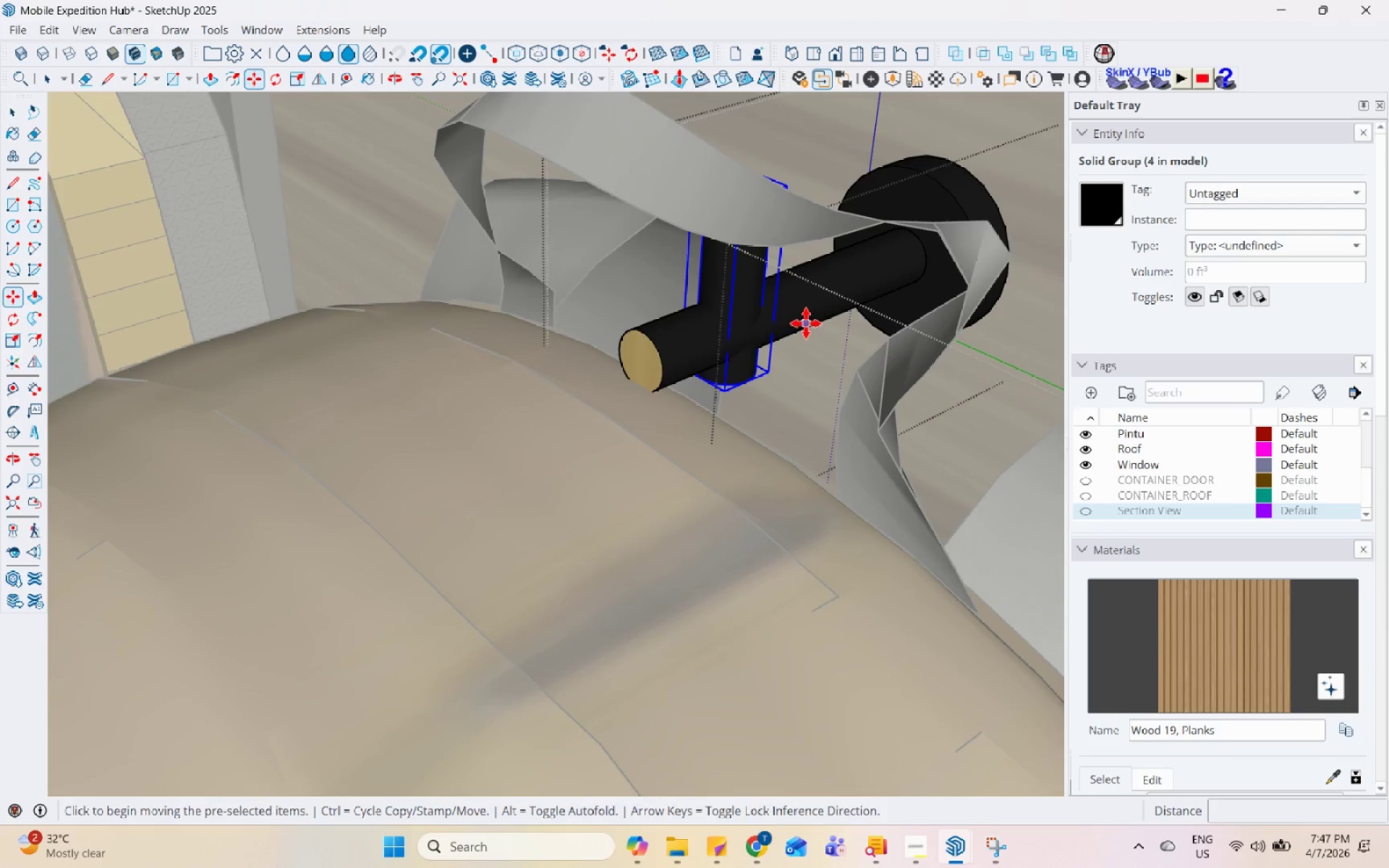 
key(M)
 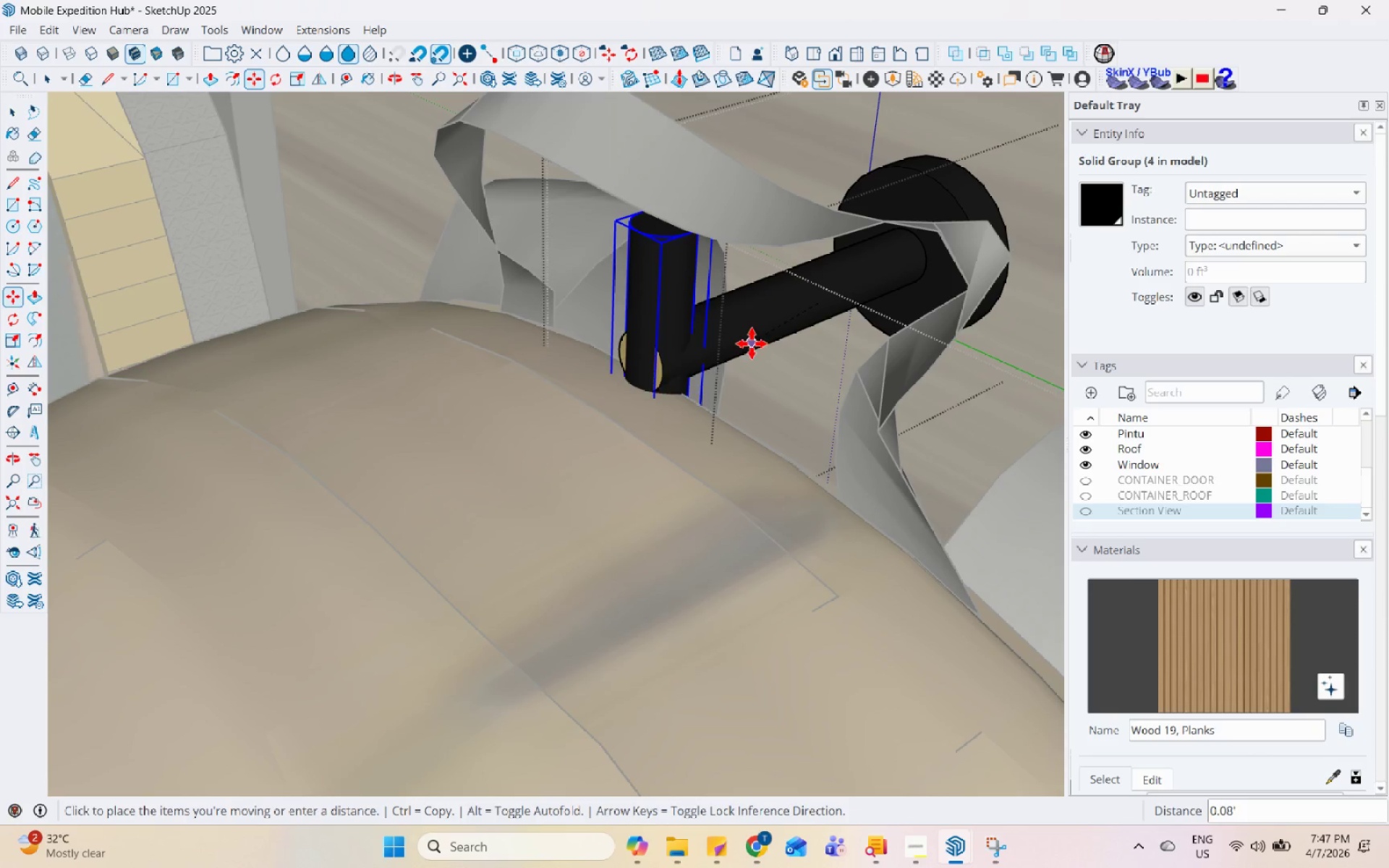 
mouse_move([721, 352])
 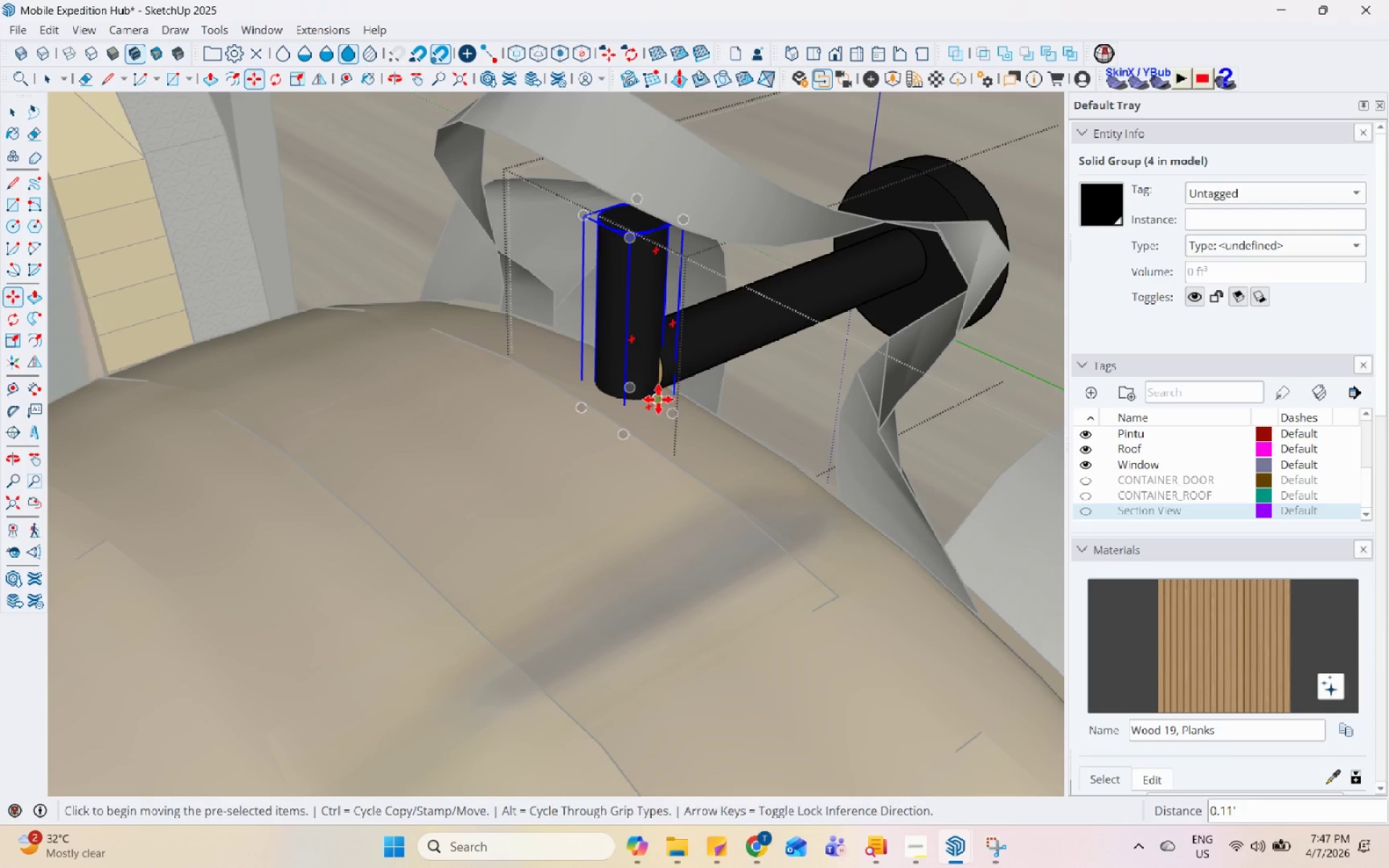 
left_click([566, 307])
 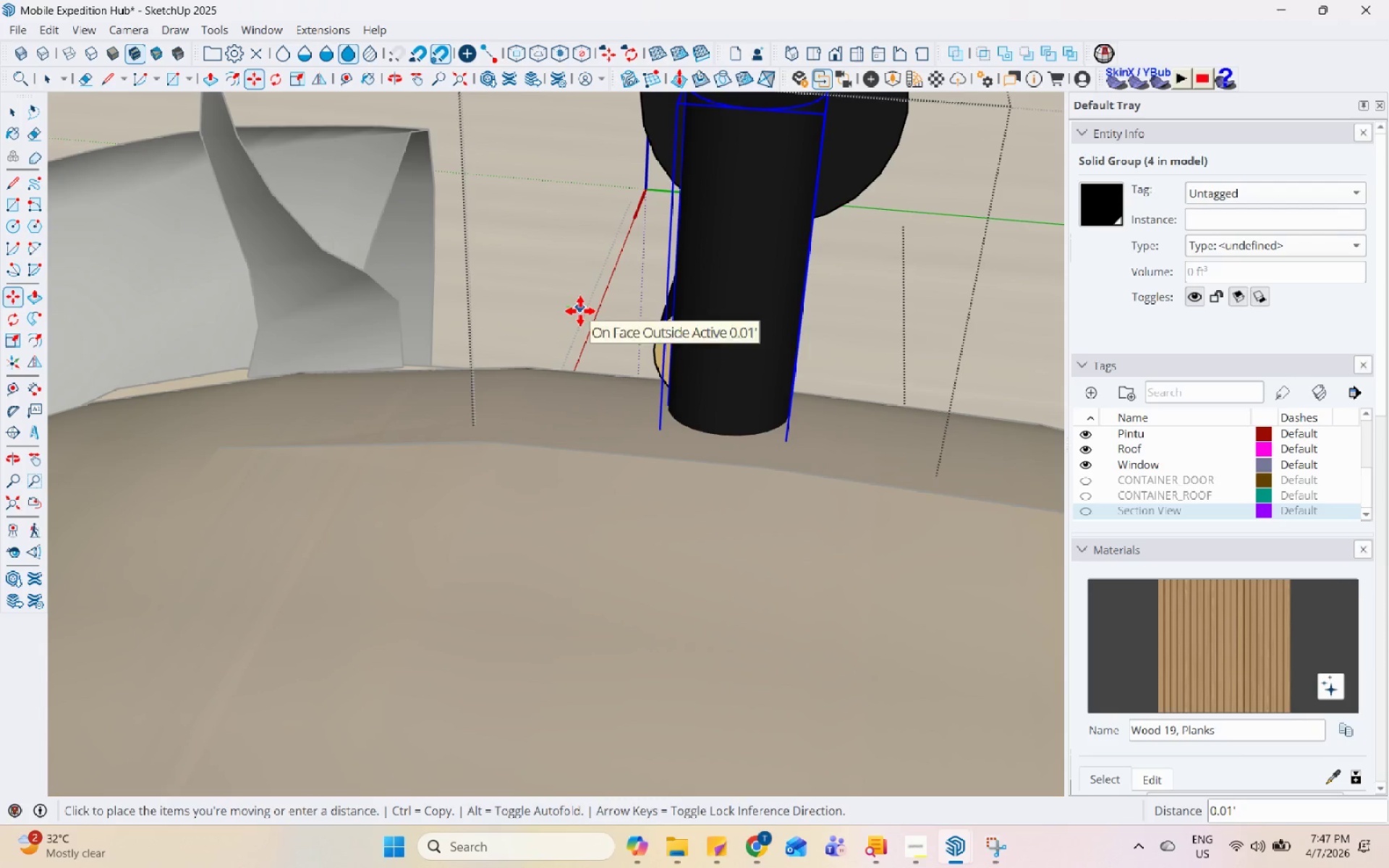 
scroll: coordinate [556, 307], scroll_direction: up, amount: 4.0
 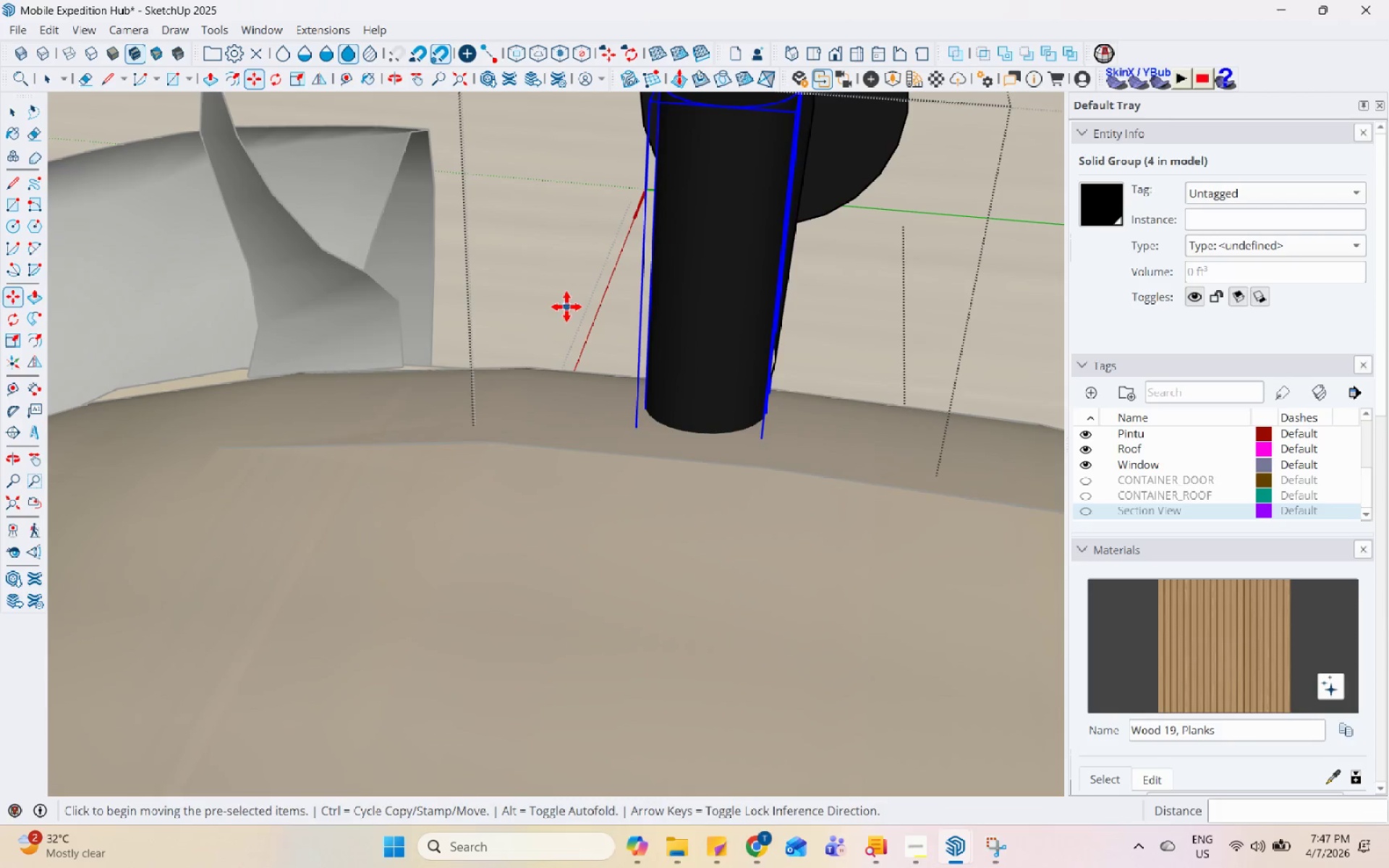 
left_click([576, 311])
 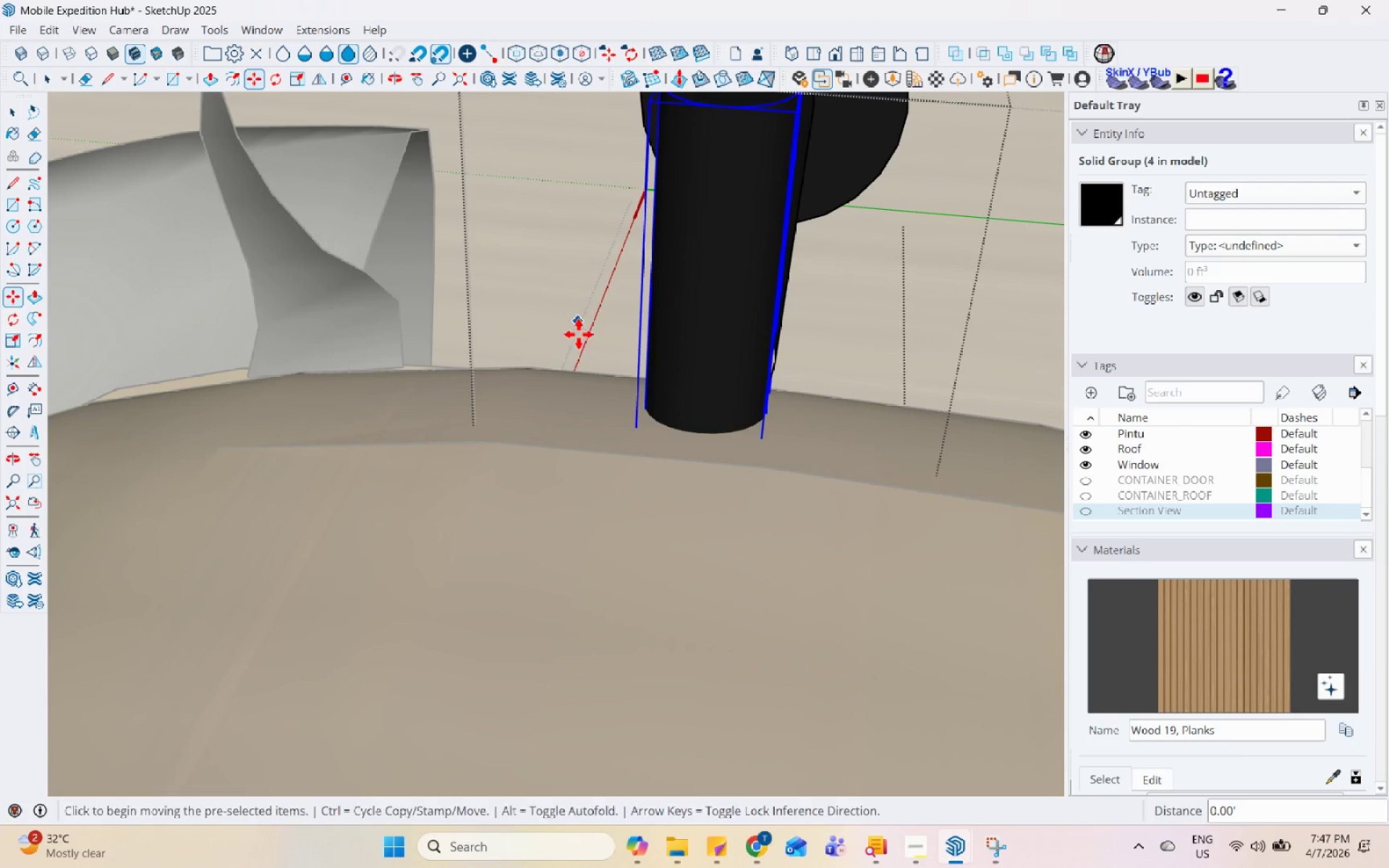 
double_click([839, 417])
 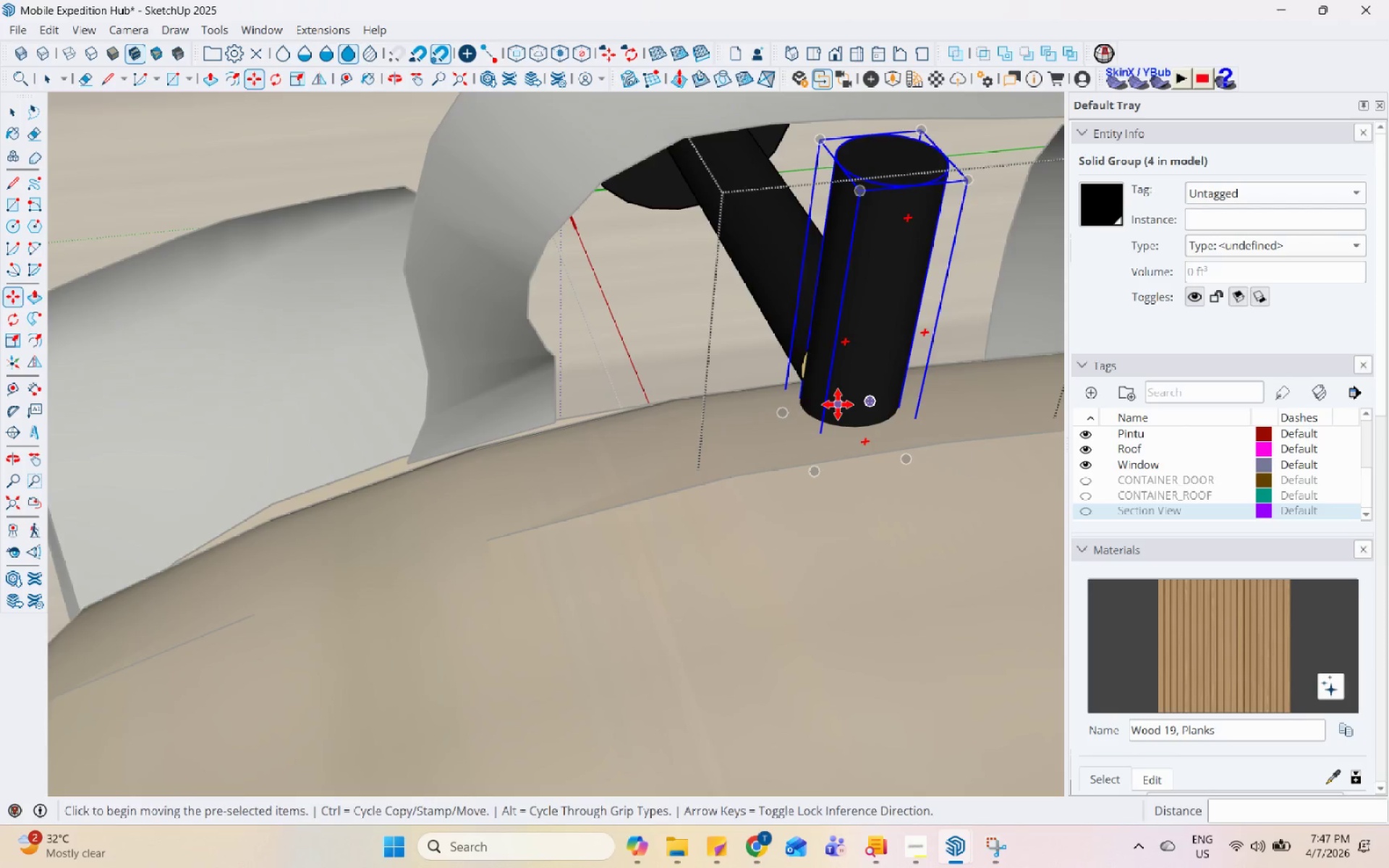 
key(Space)
 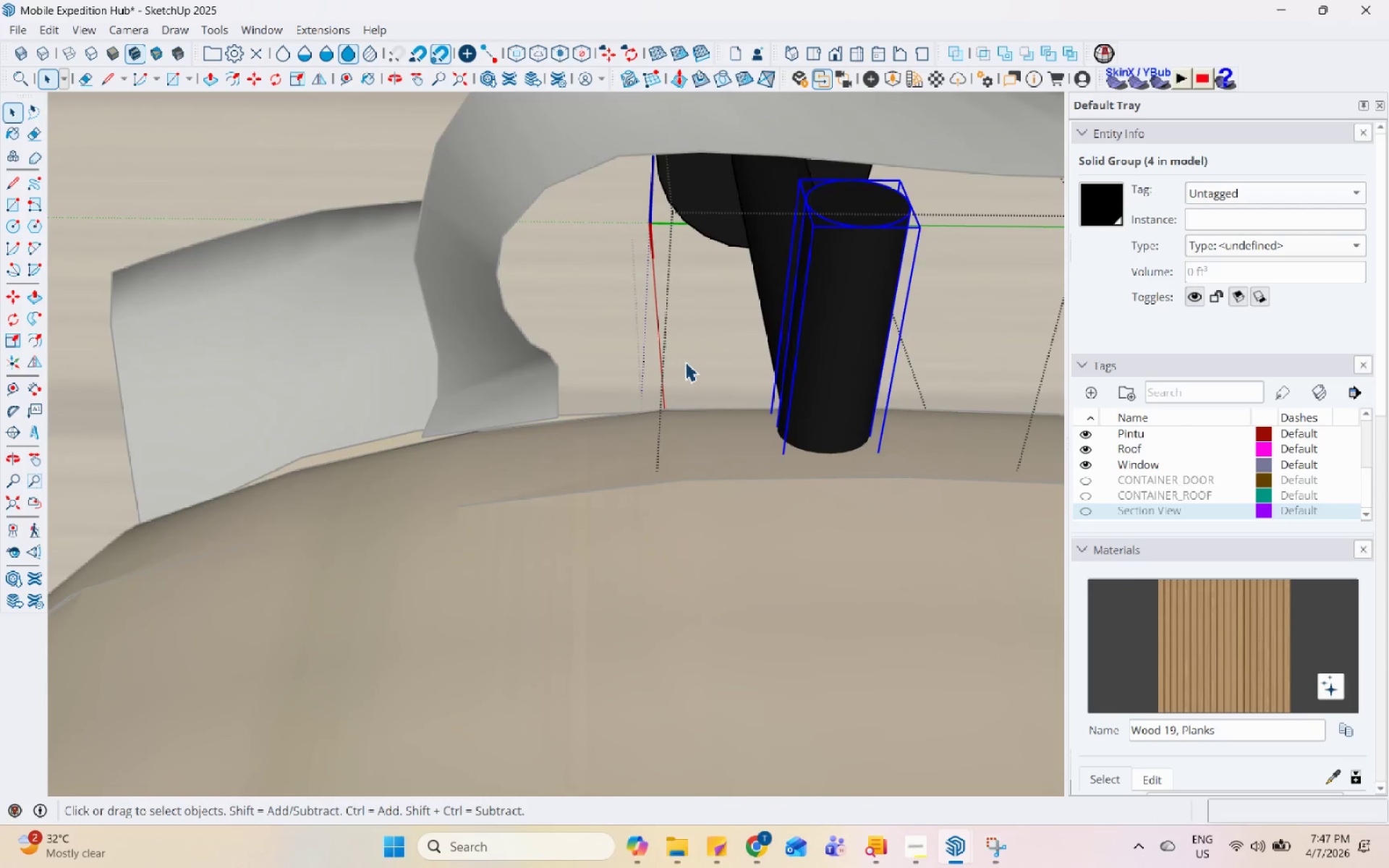 
key(Escape)
 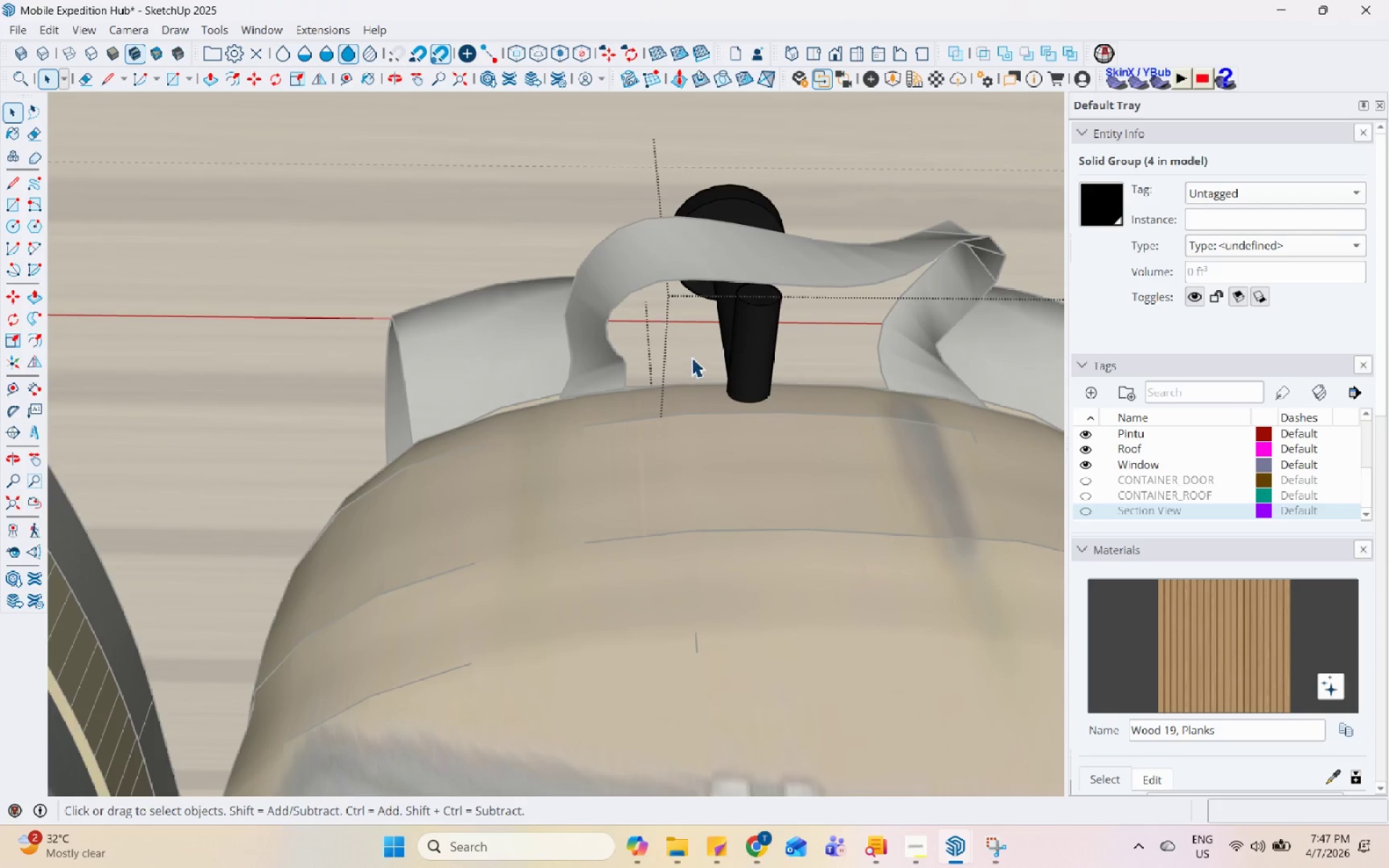 
key(Escape)
 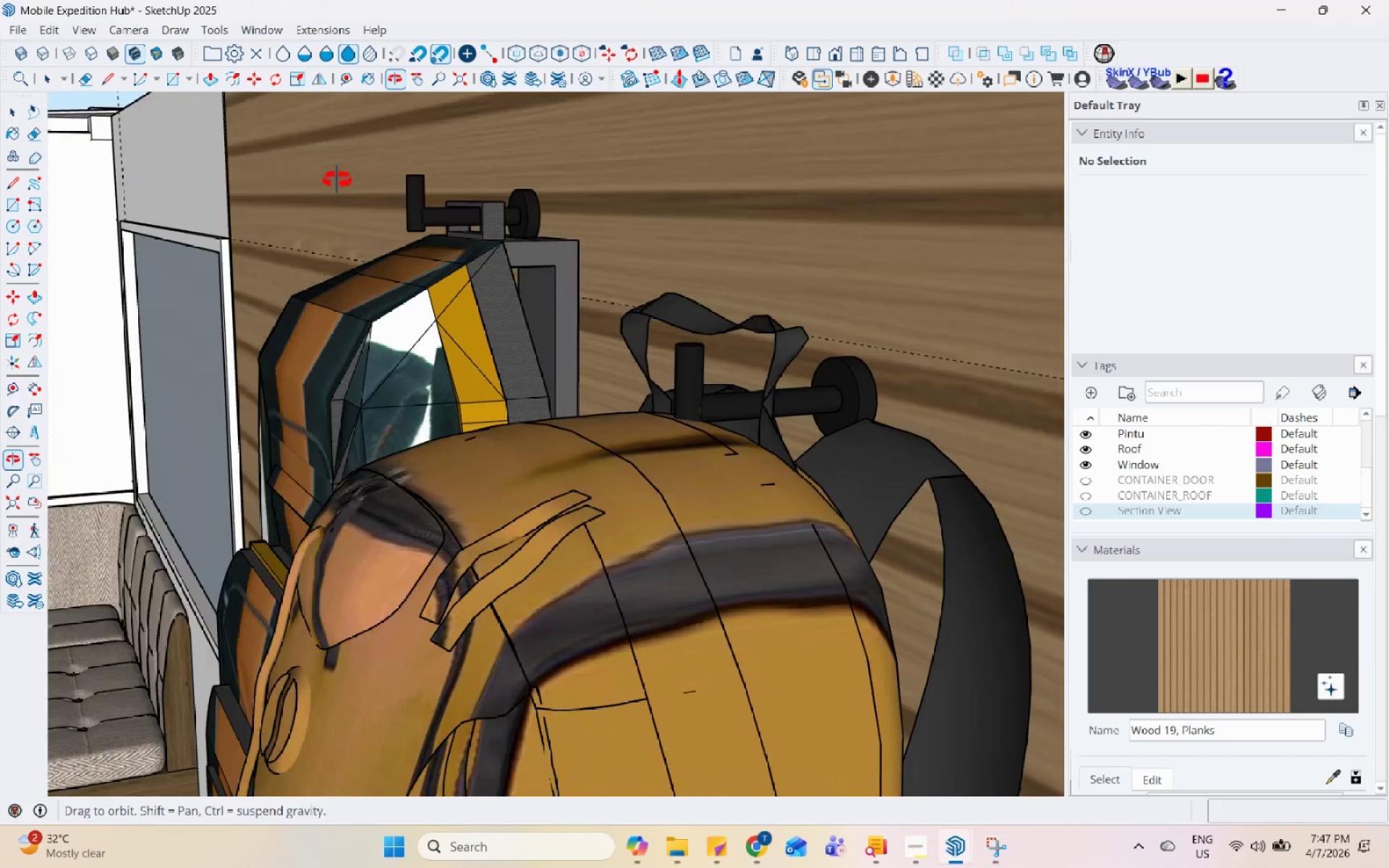 
scroll: coordinate [698, 351], scroll_direction: down, amount: 15.0
 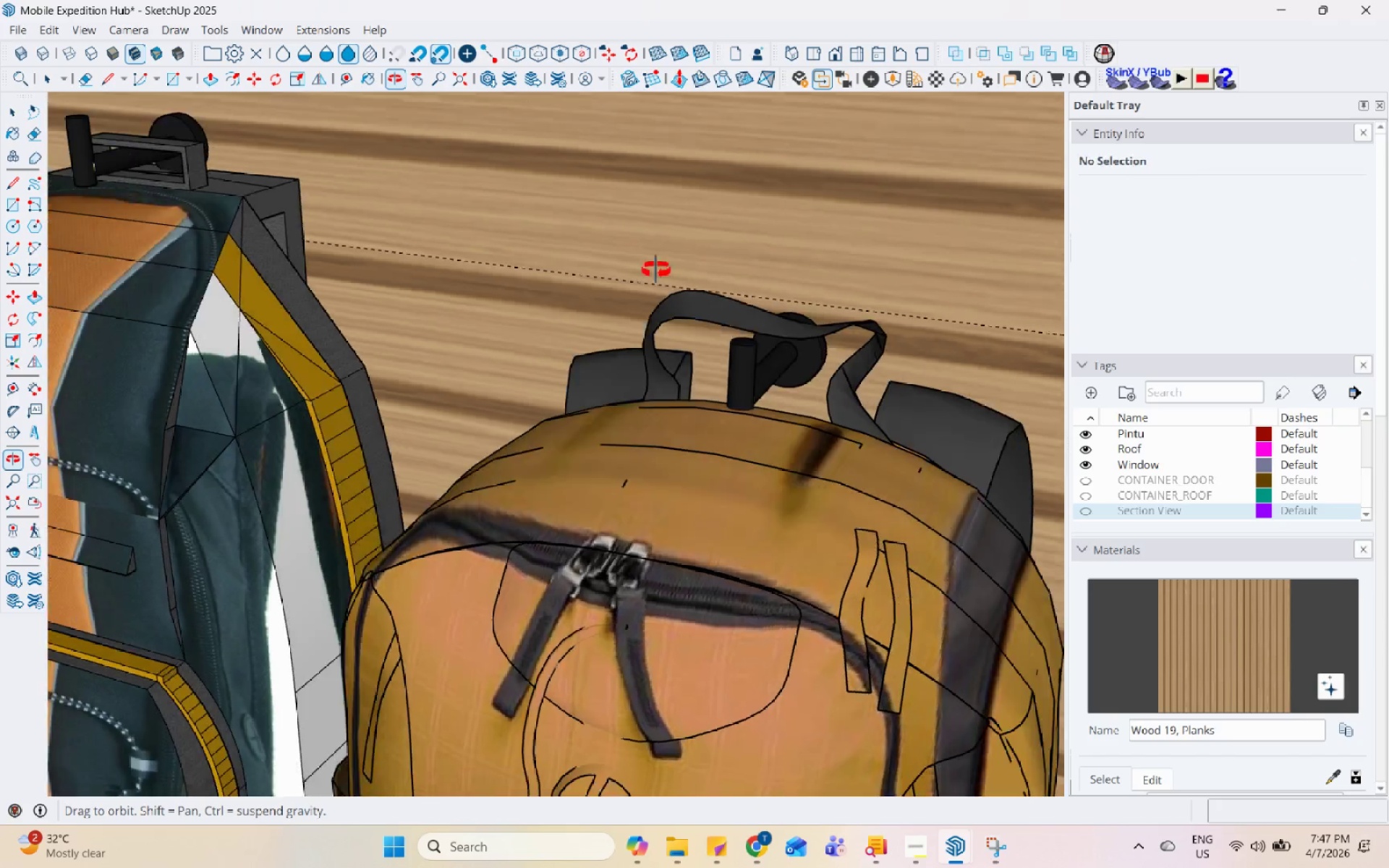 
scroll: coordinate [625, 336], scroll_direction: up, amount: 2.0
 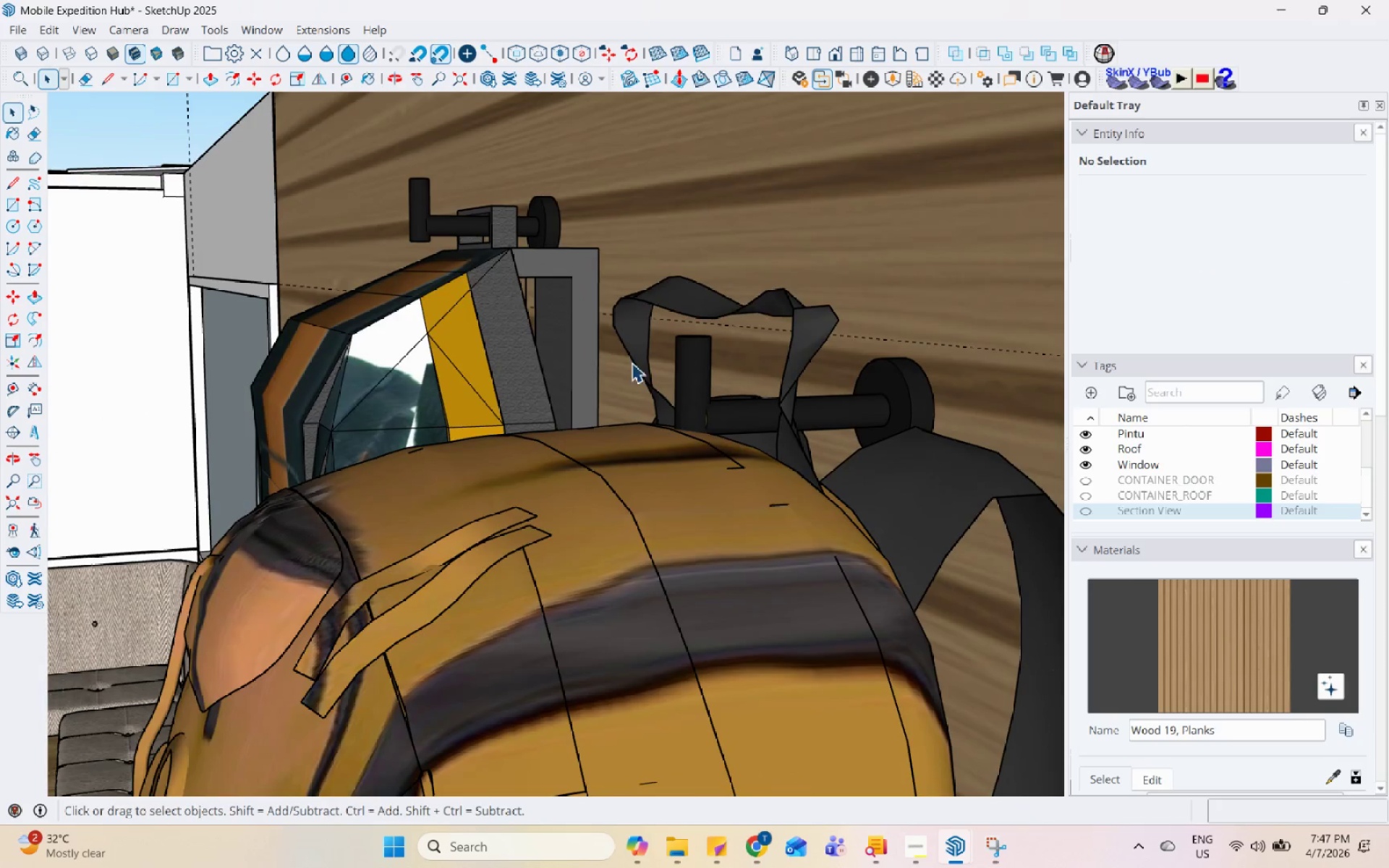 
left_click([496, 471])
 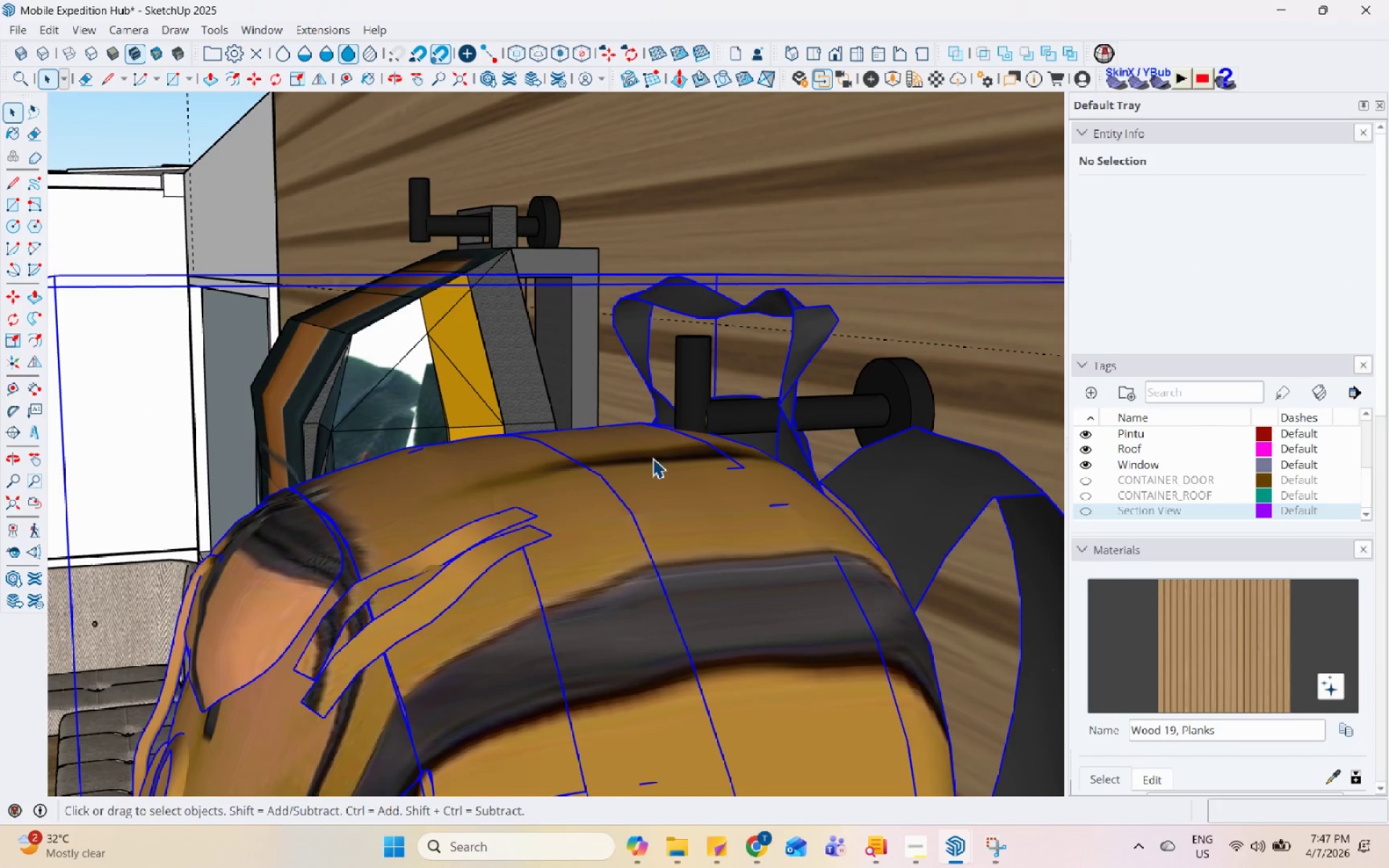 
key(M)
 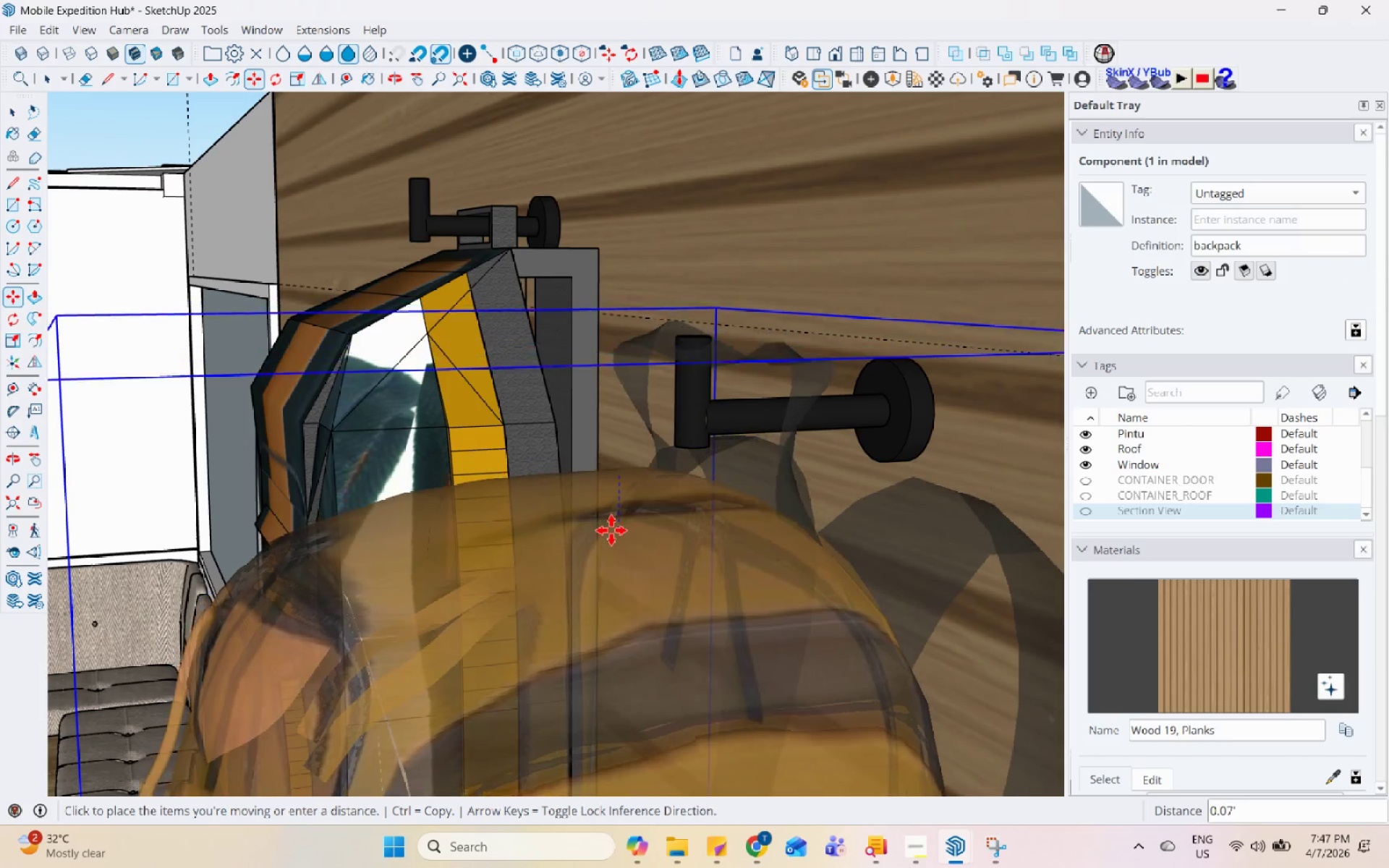 
left_click([614, 544])
 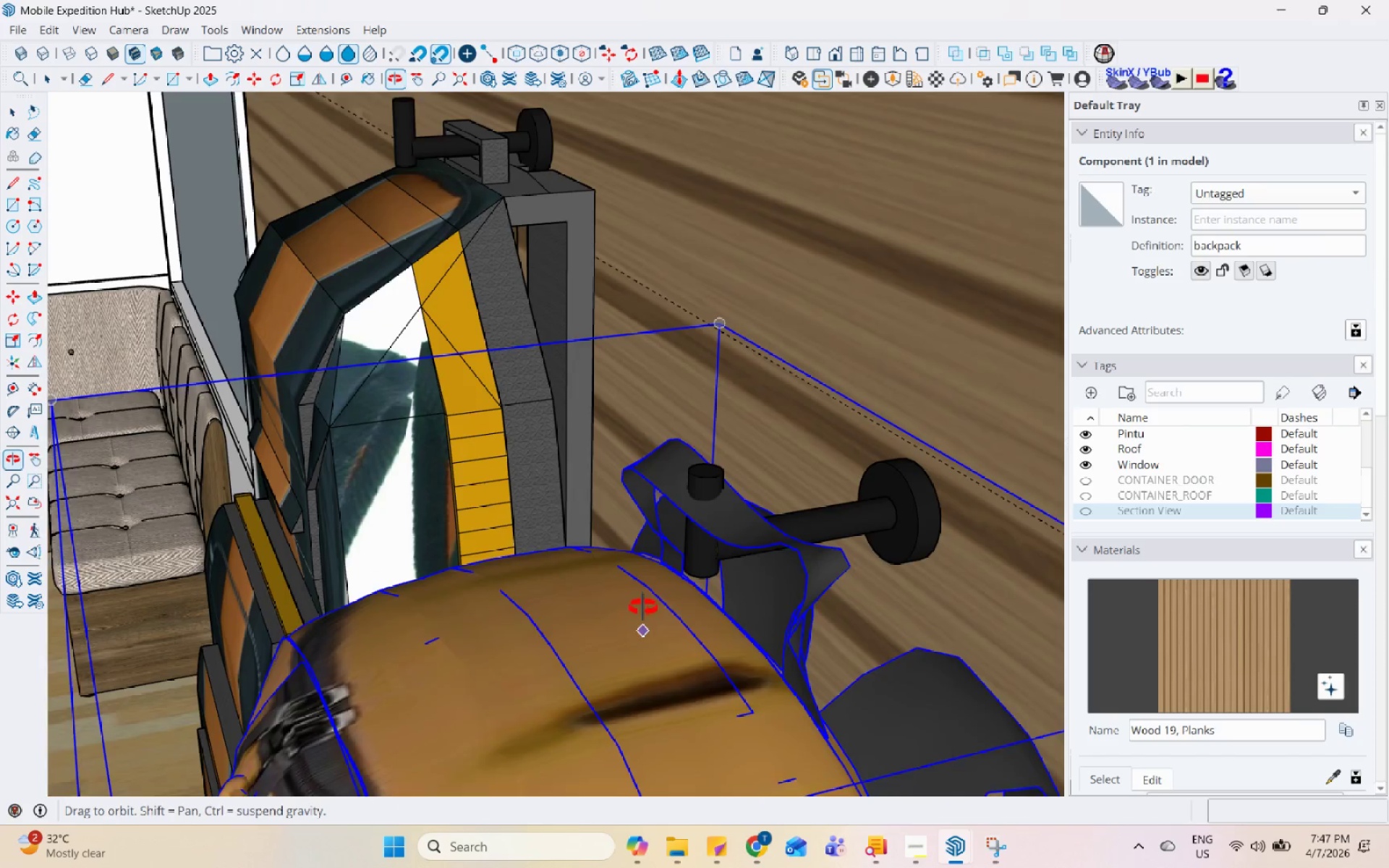 
key(Space)
 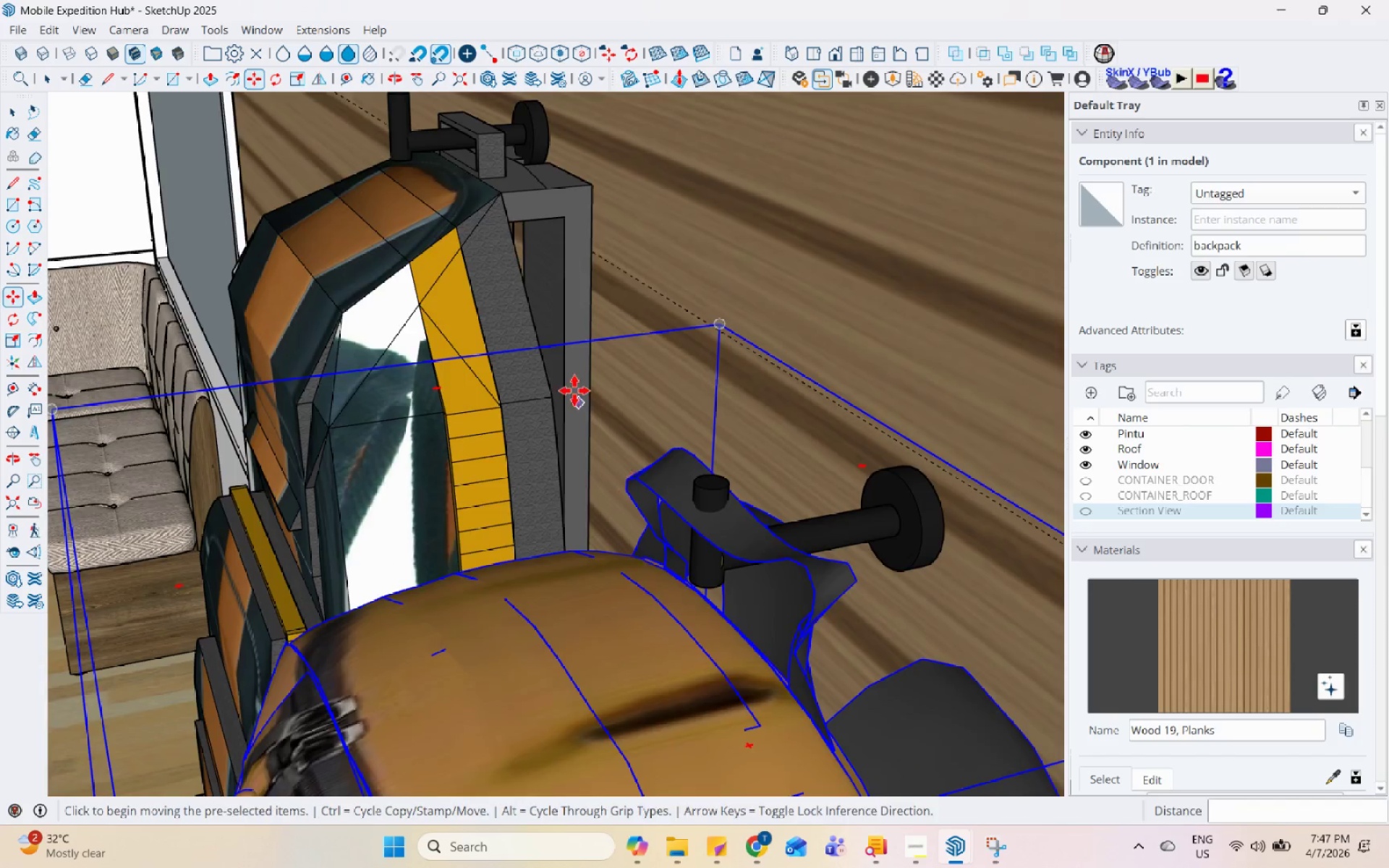 
key(Escape)
 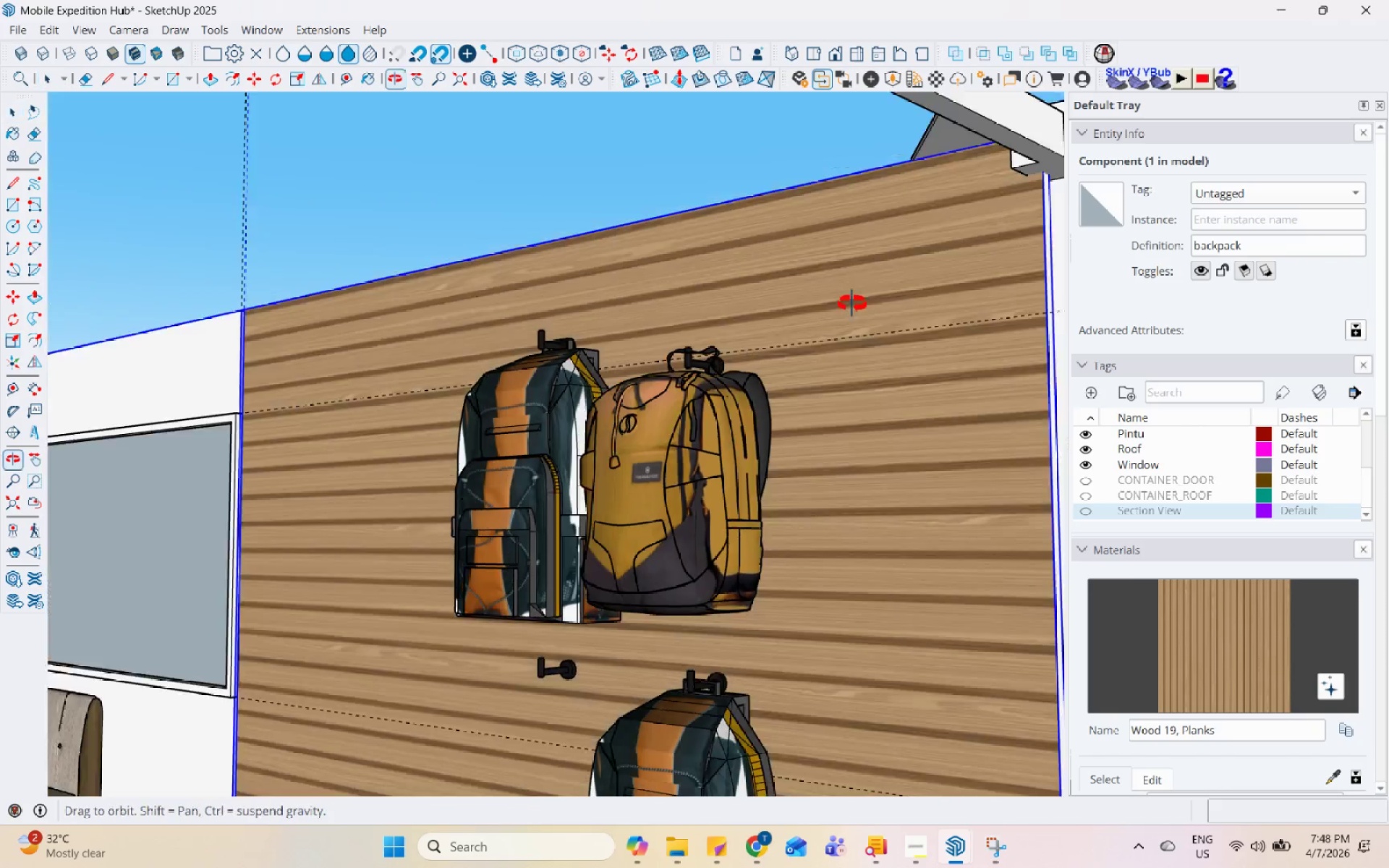 
scroll: coordinate [768, 460], scroll_direction: down, amount: 24.0
 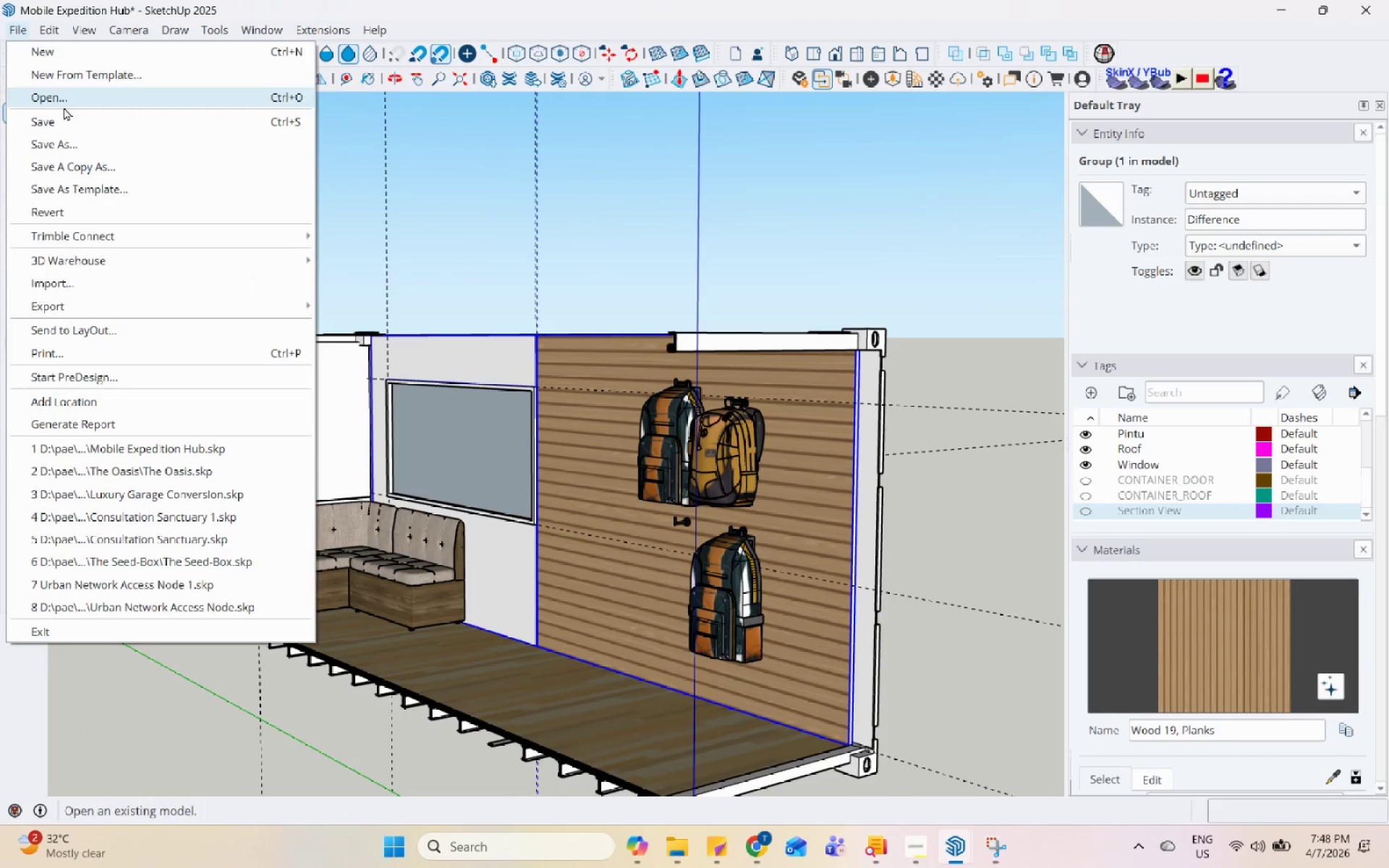 
left_click([97, 276])
 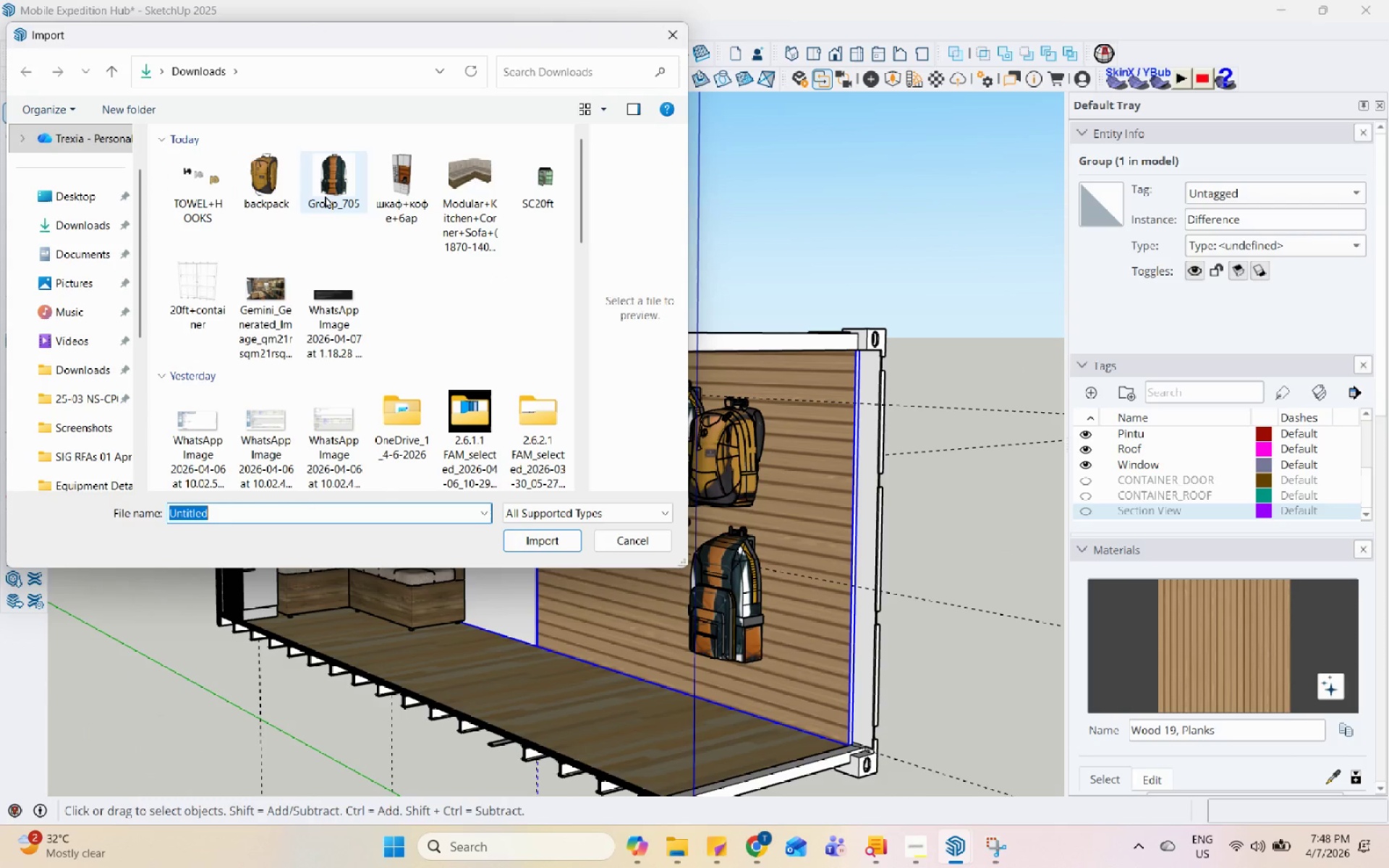 
left_click([660, 46])
 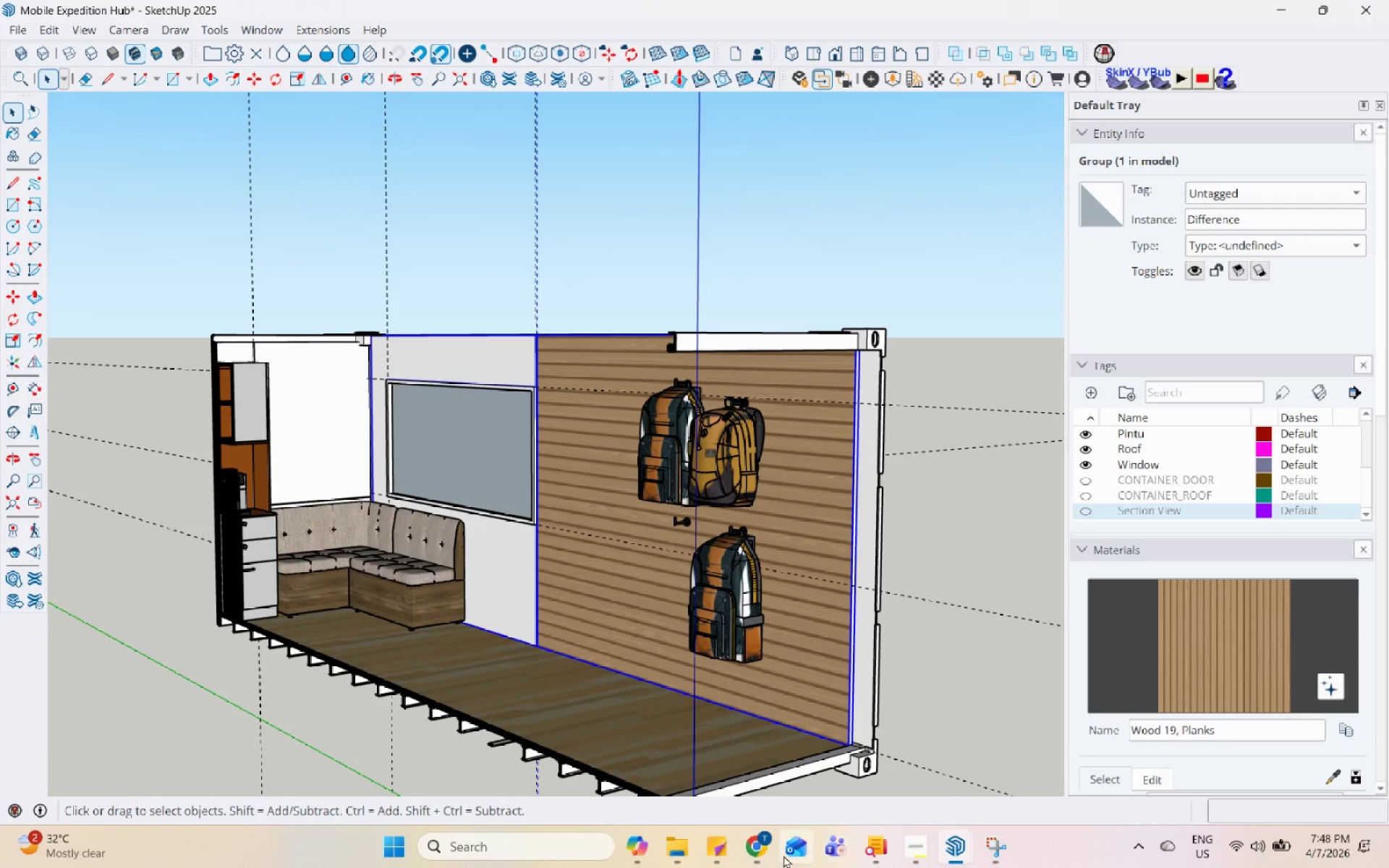 
left_click([767, 843])
 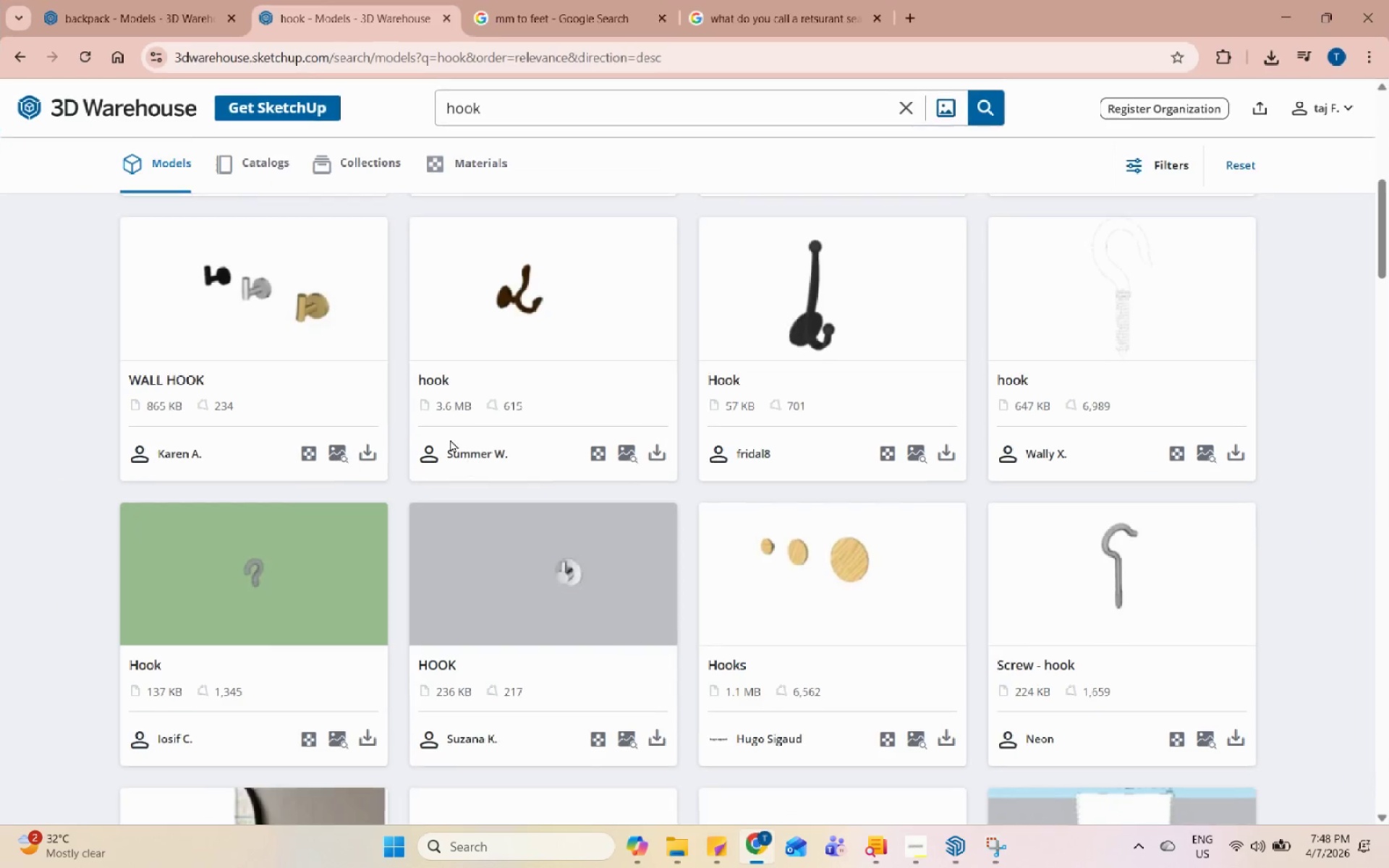 
scroll: coordinate [446, 378], scroll_direction: up, amount: 2.0
 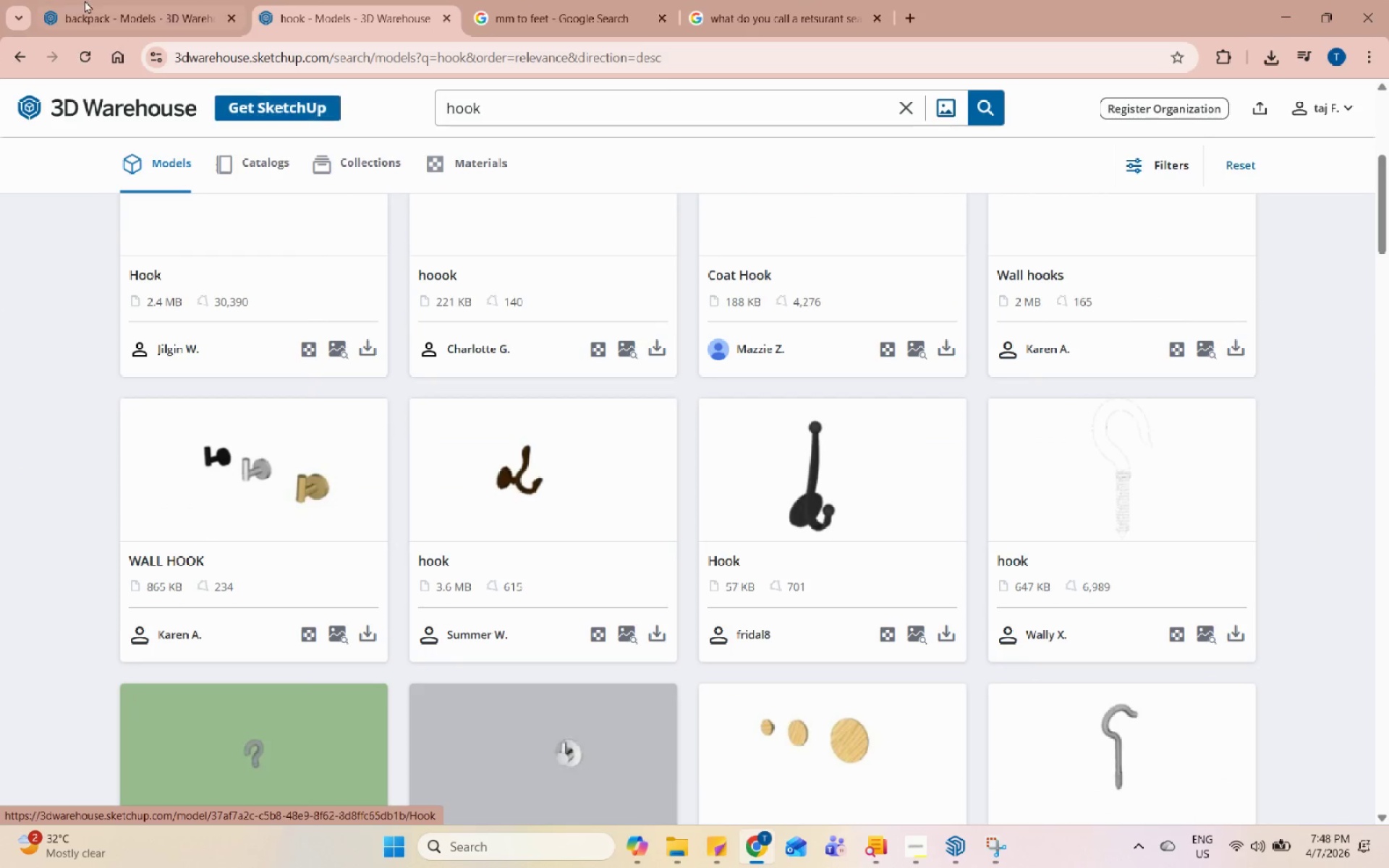 
left_click([52, 0])
 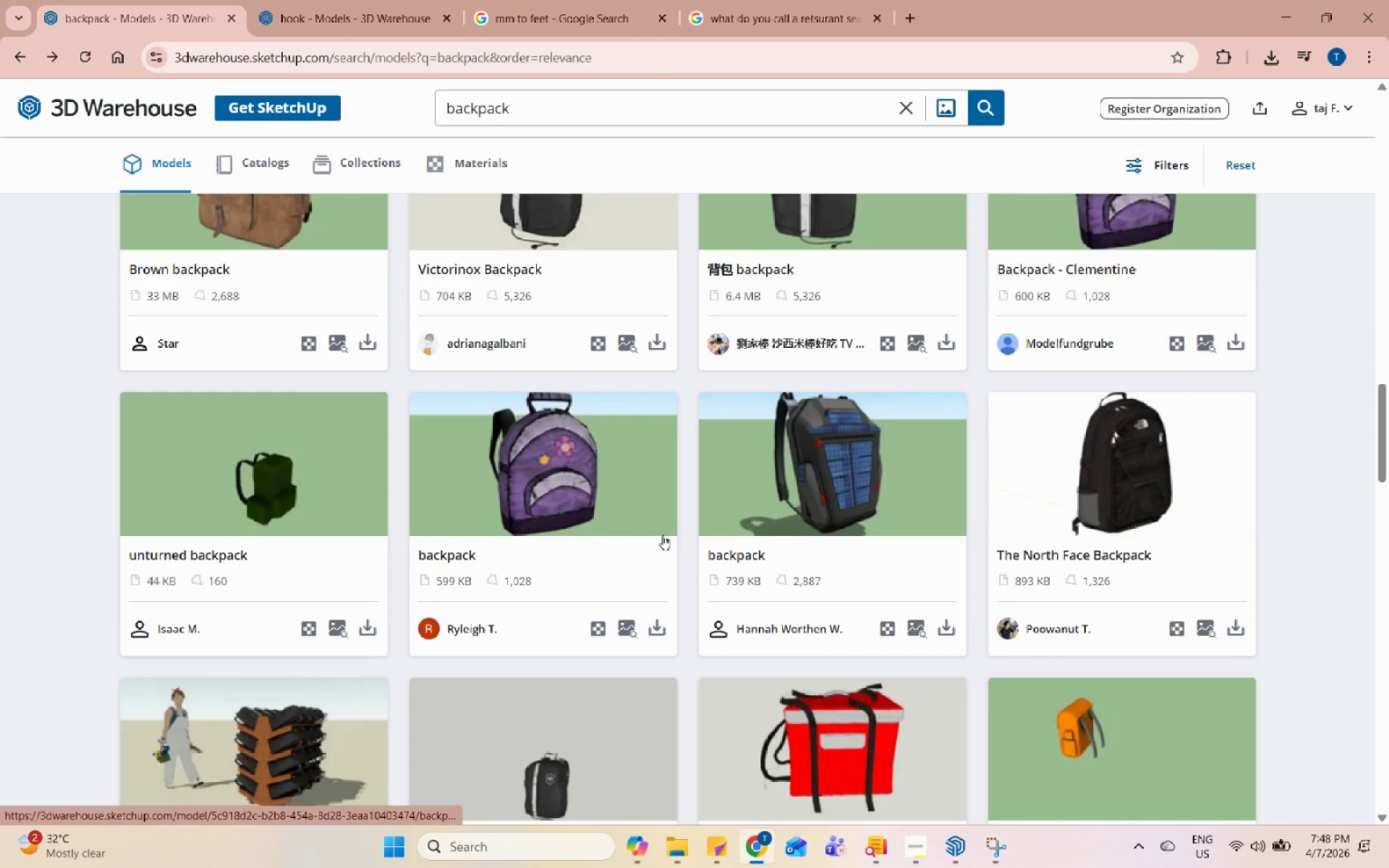 
scroll: coordinate [663, 536], scroll_direction: down, amount: 24.0
 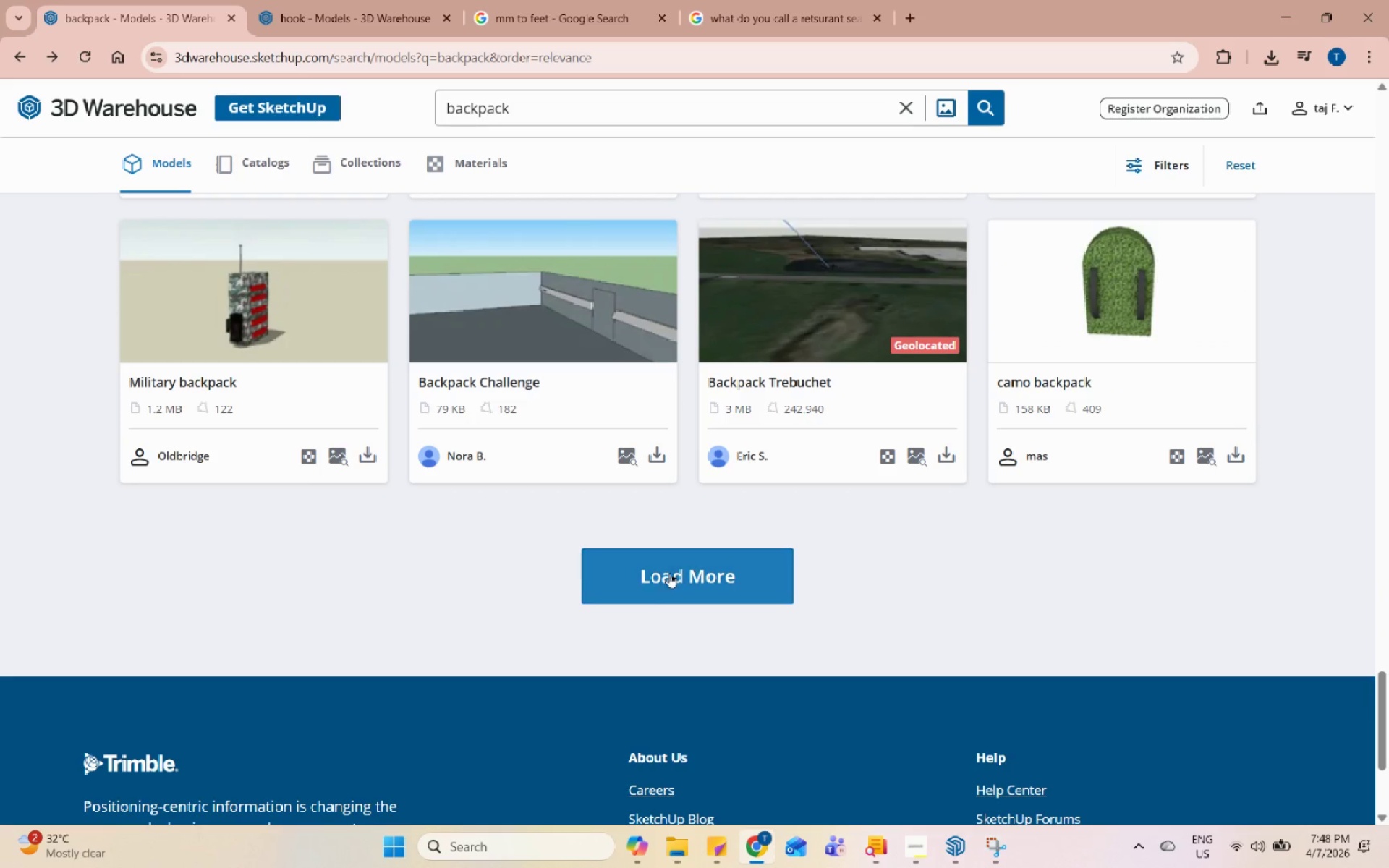 
left_click([672, 580])
 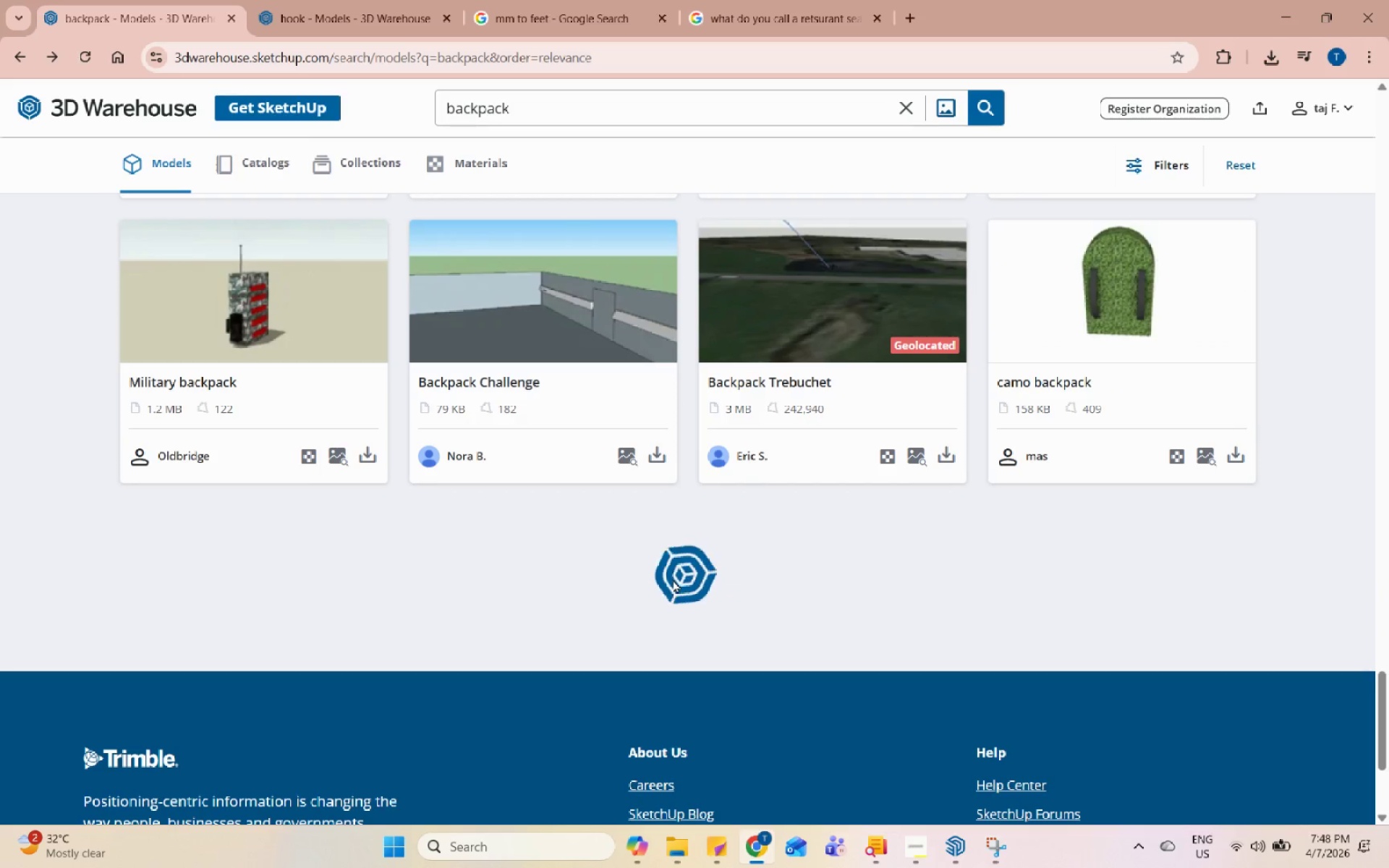 
scroll: coordinate [674, 579], scroll_direction: down, amount: 8.0
 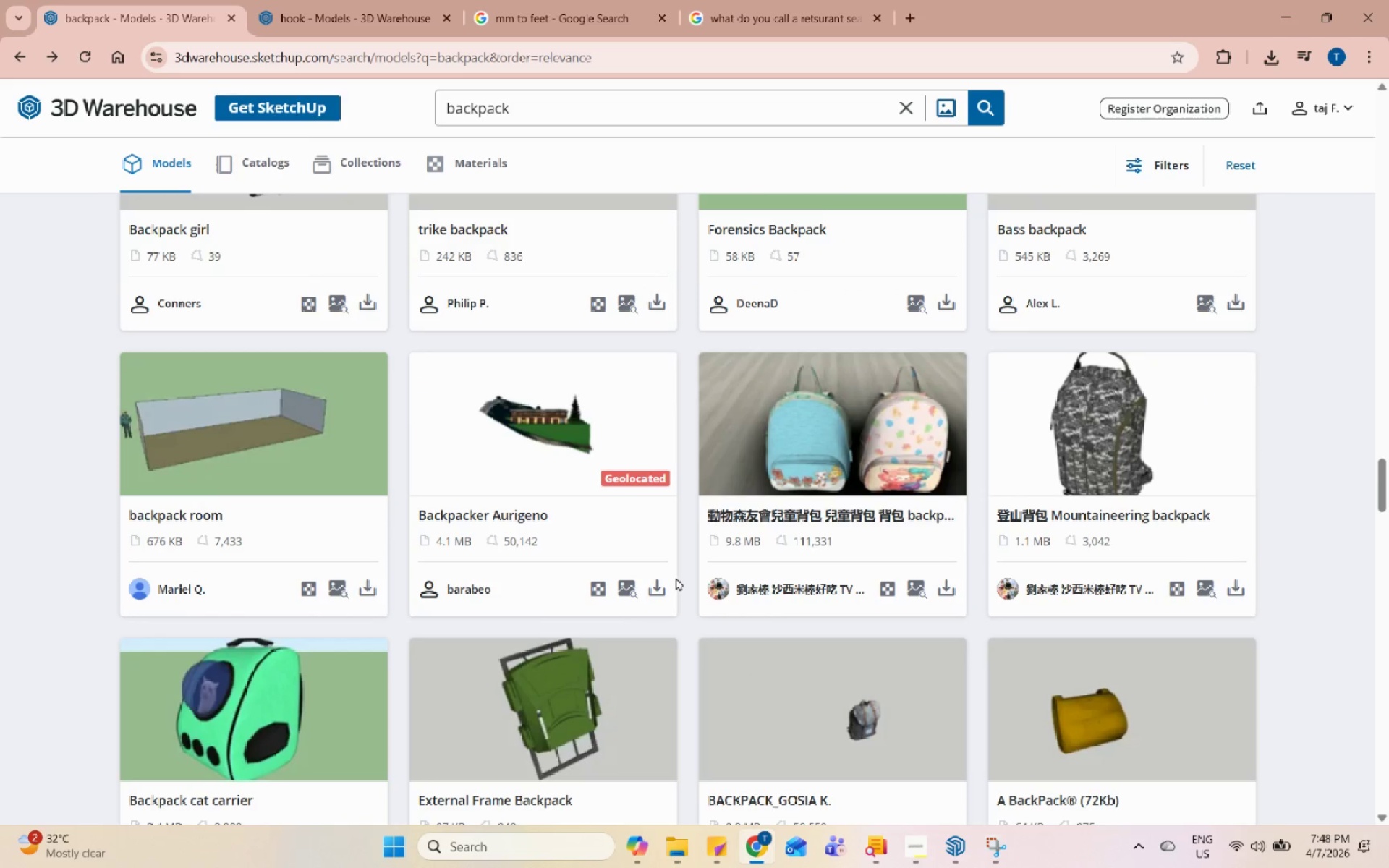 
scroll: coordinate [676, 577], scroll_direction: none, amount: 0.0
 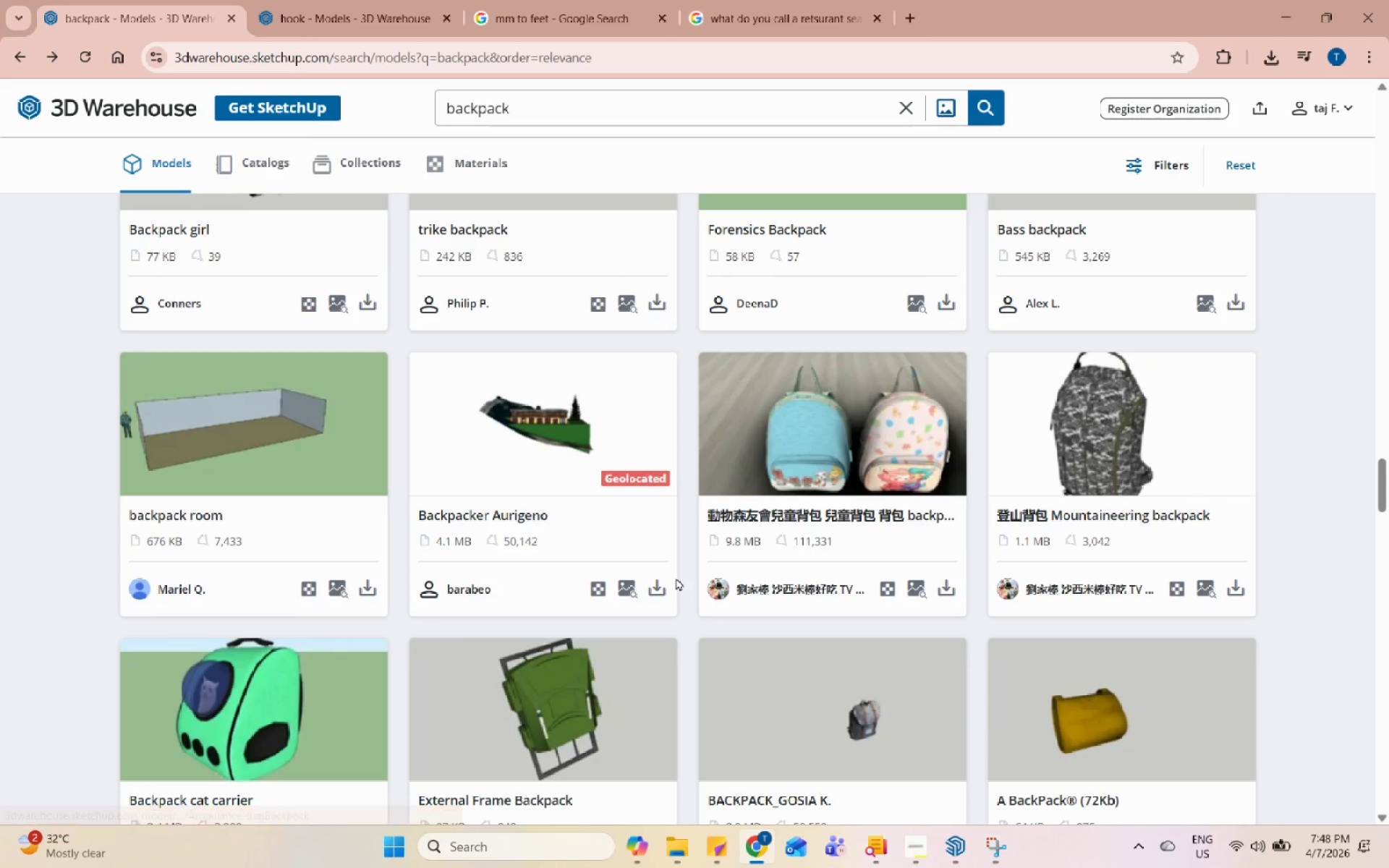 
scroll: coordinate [676, 577], scroll_direction: down, amount: 8.0
 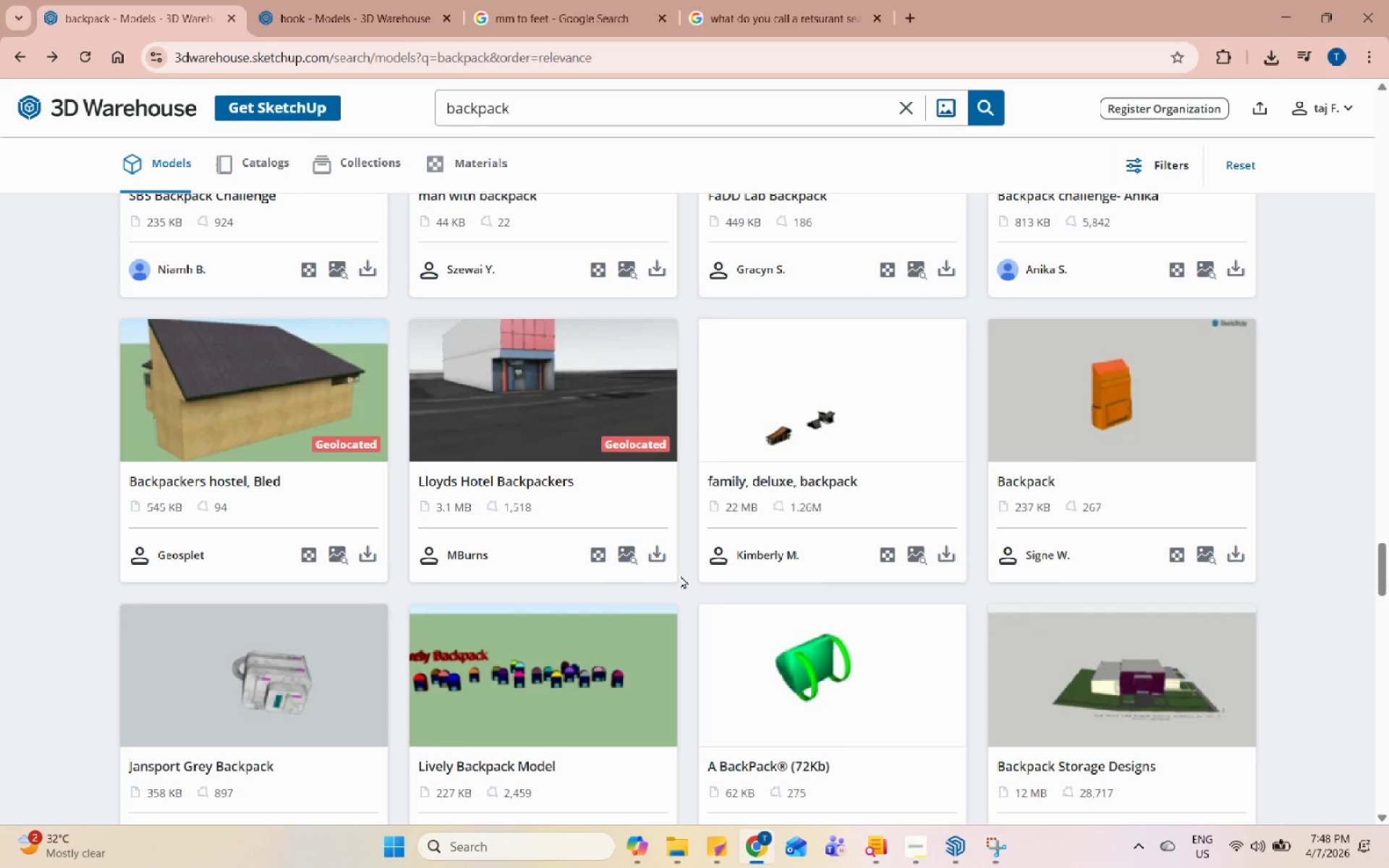 
scroll: coordinate [667, 629], scroll_direction: up, amount: 9.0
 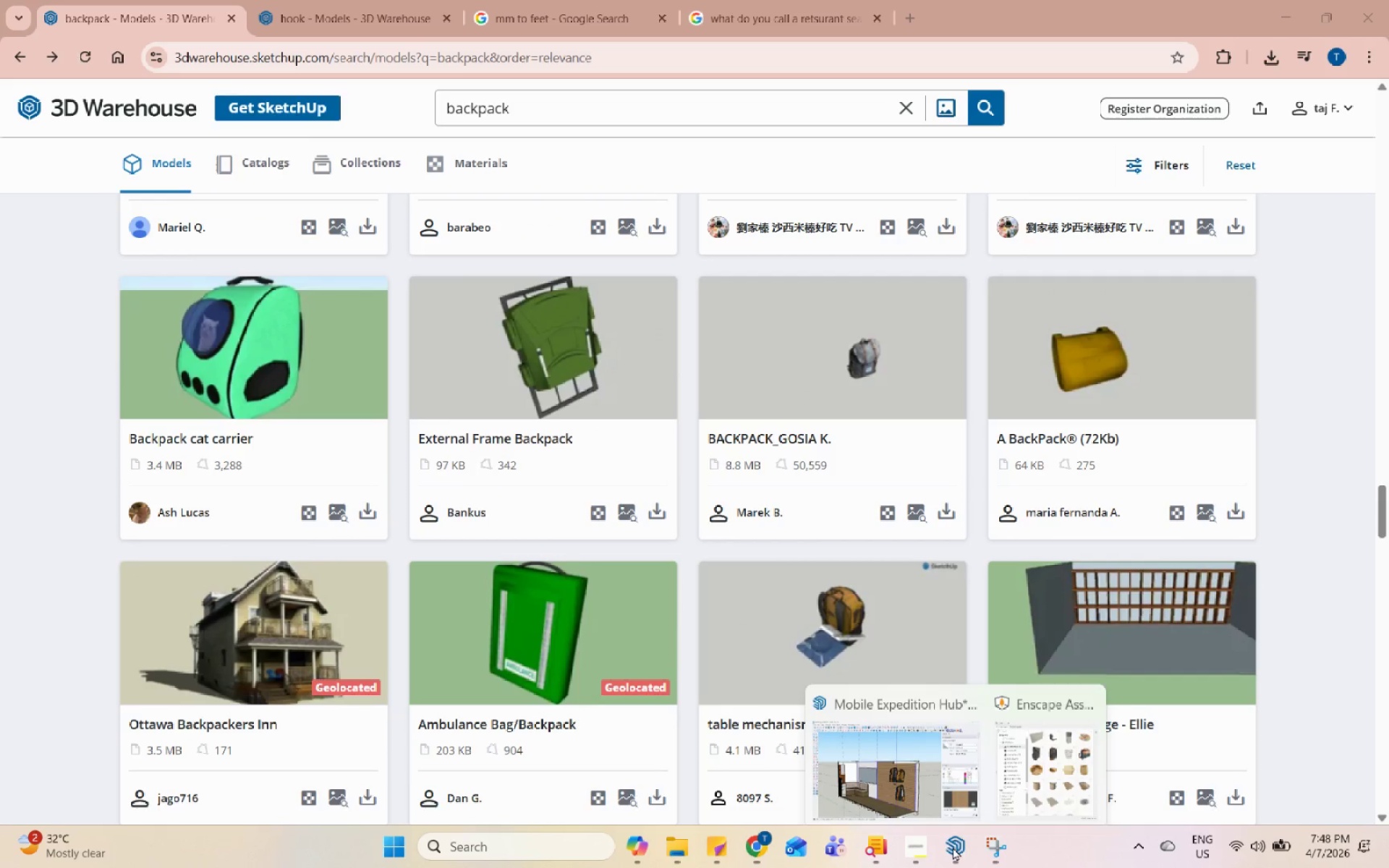 
left_click([914, 760])
 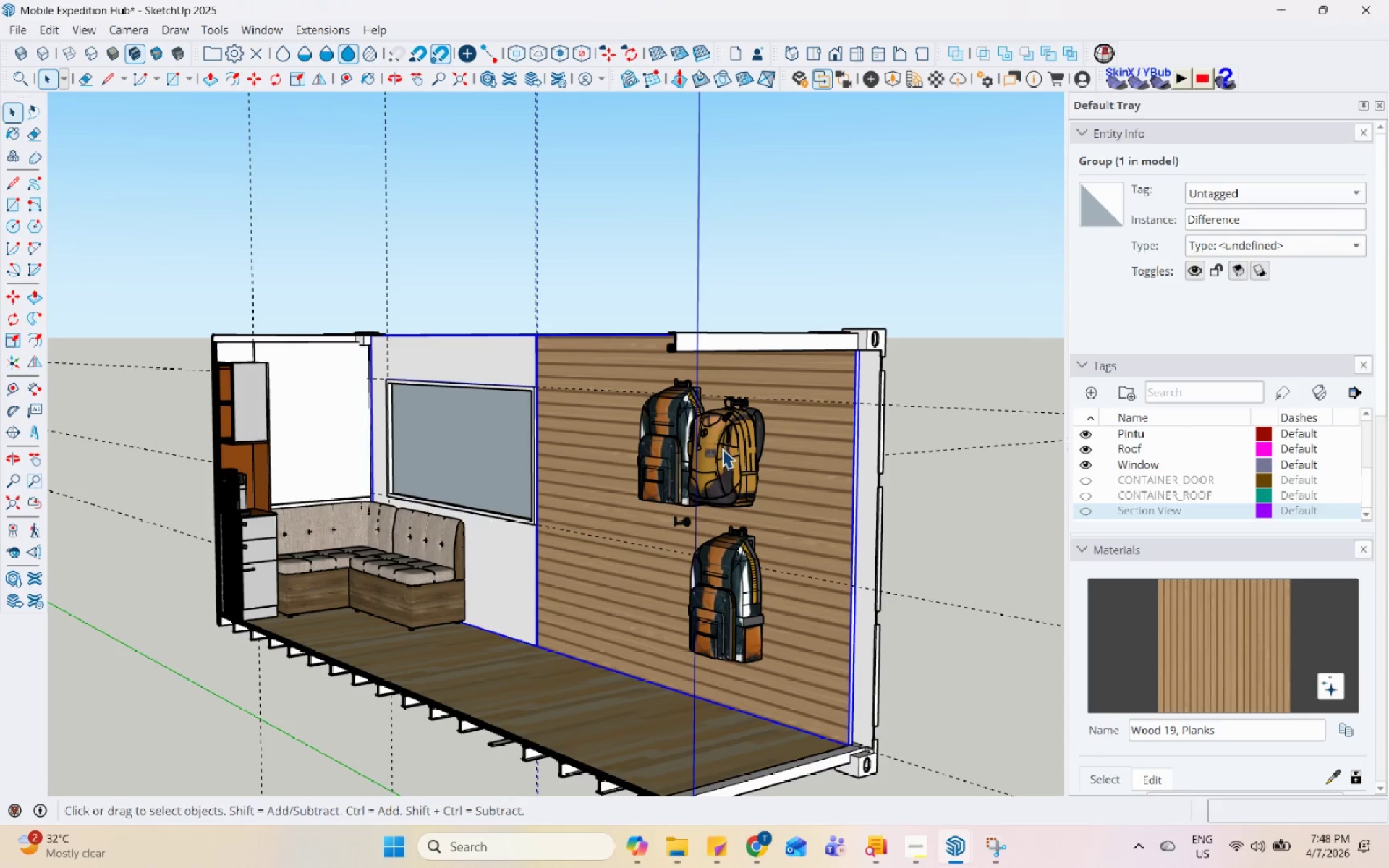 
left_click([726, 445])
 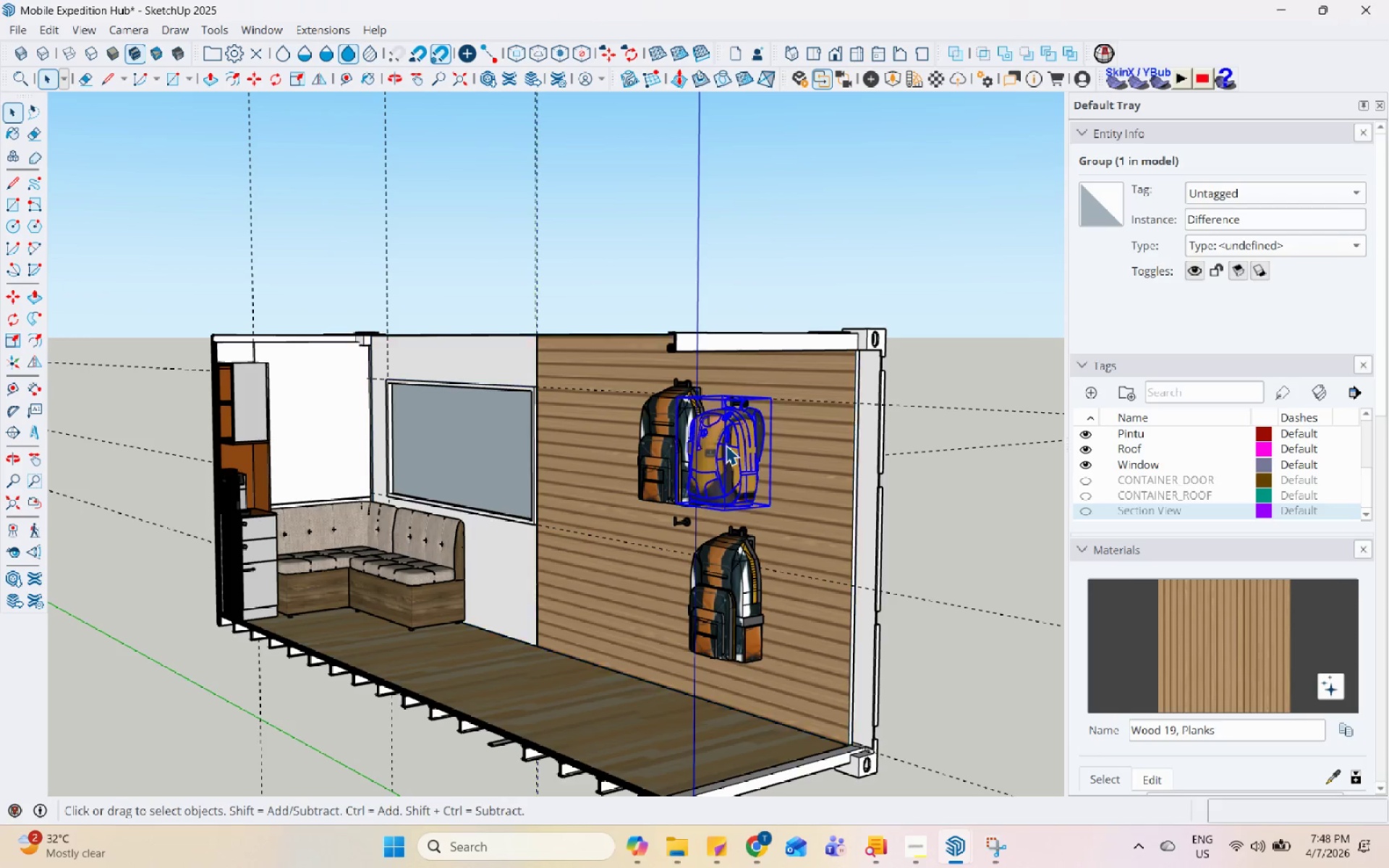 
scroll: coordinate [752, 443], scroll_direction: up, amount: 4.0
 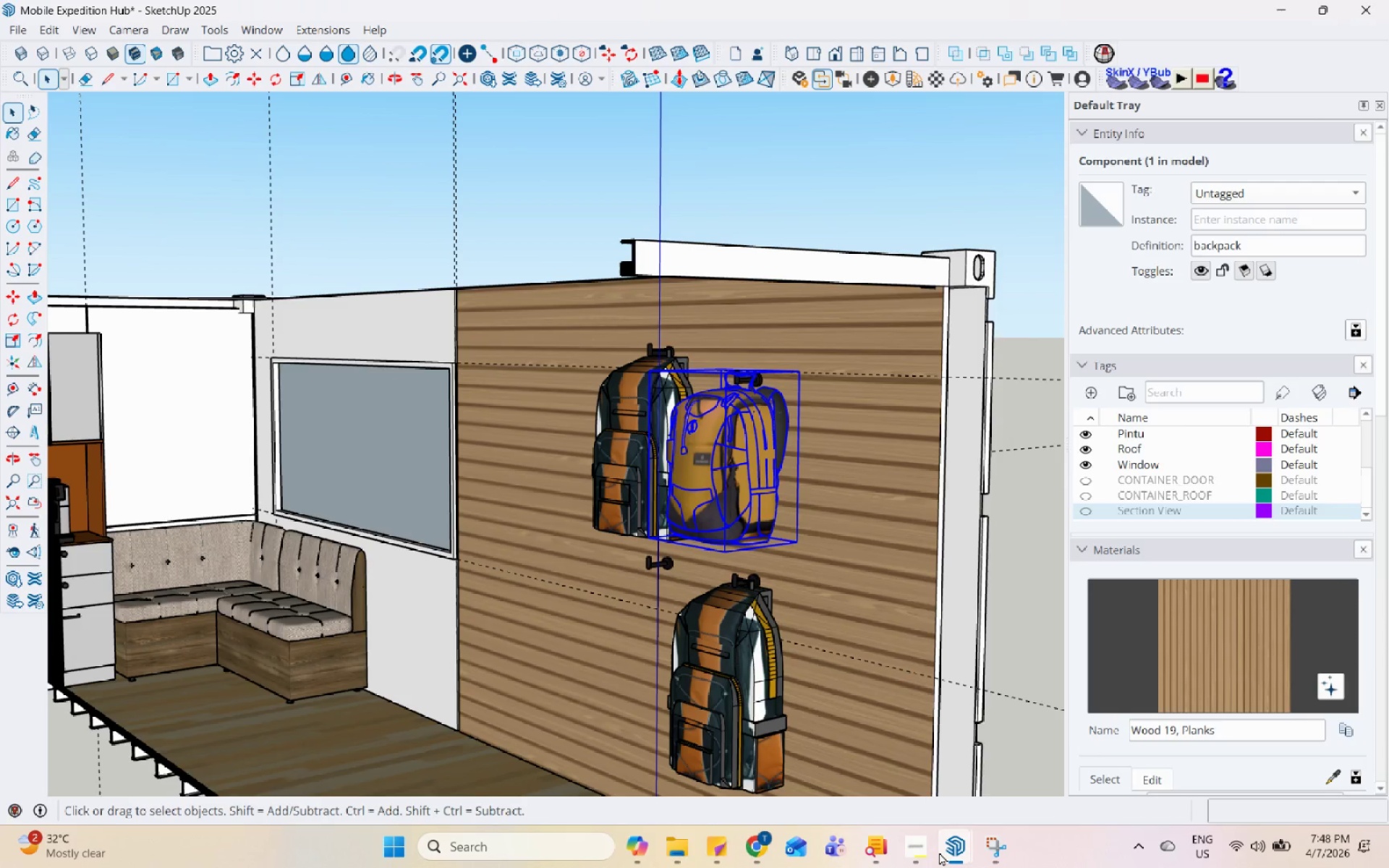 
left_click([952, 852])
 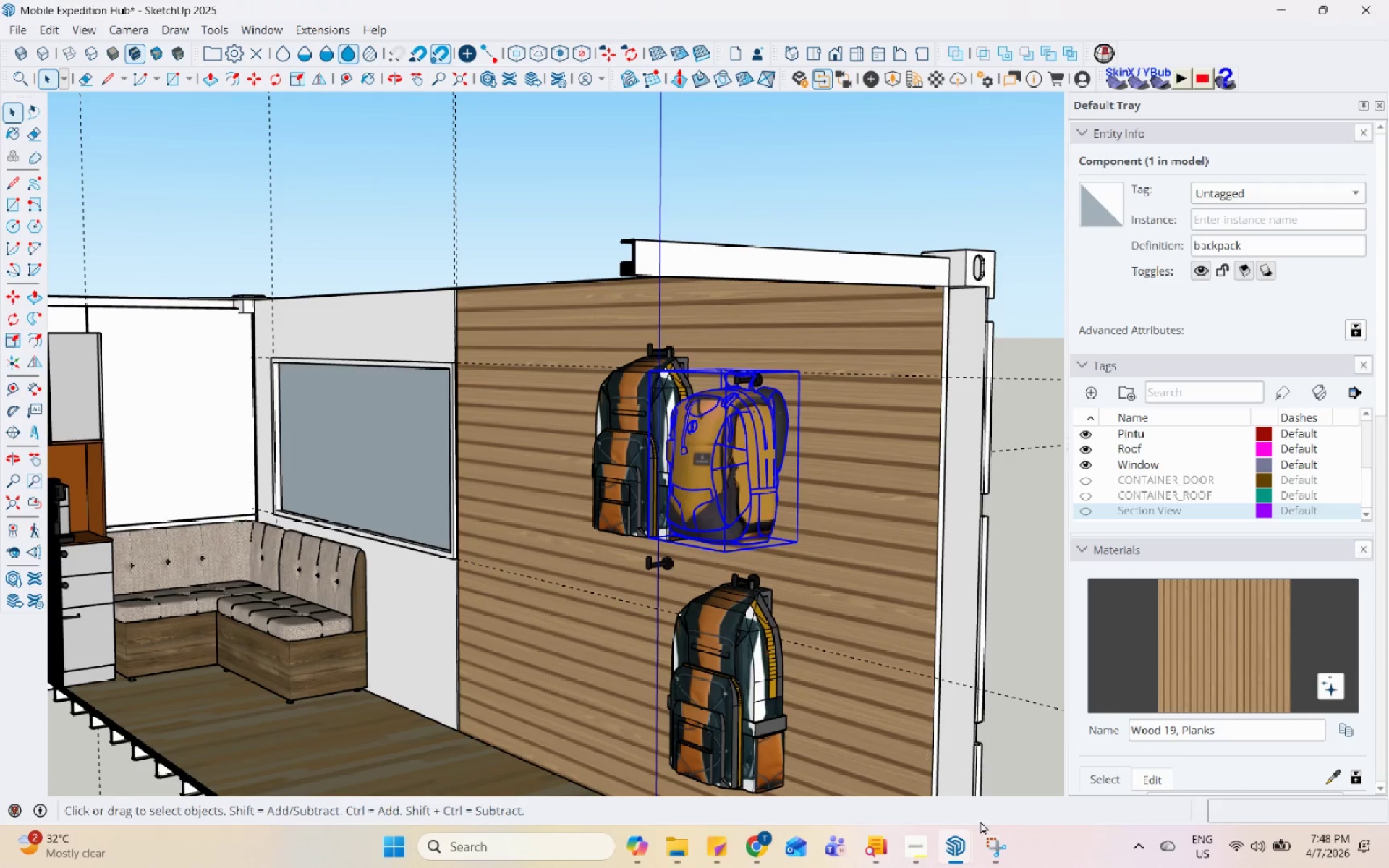 
mouse_move([755, 826])
 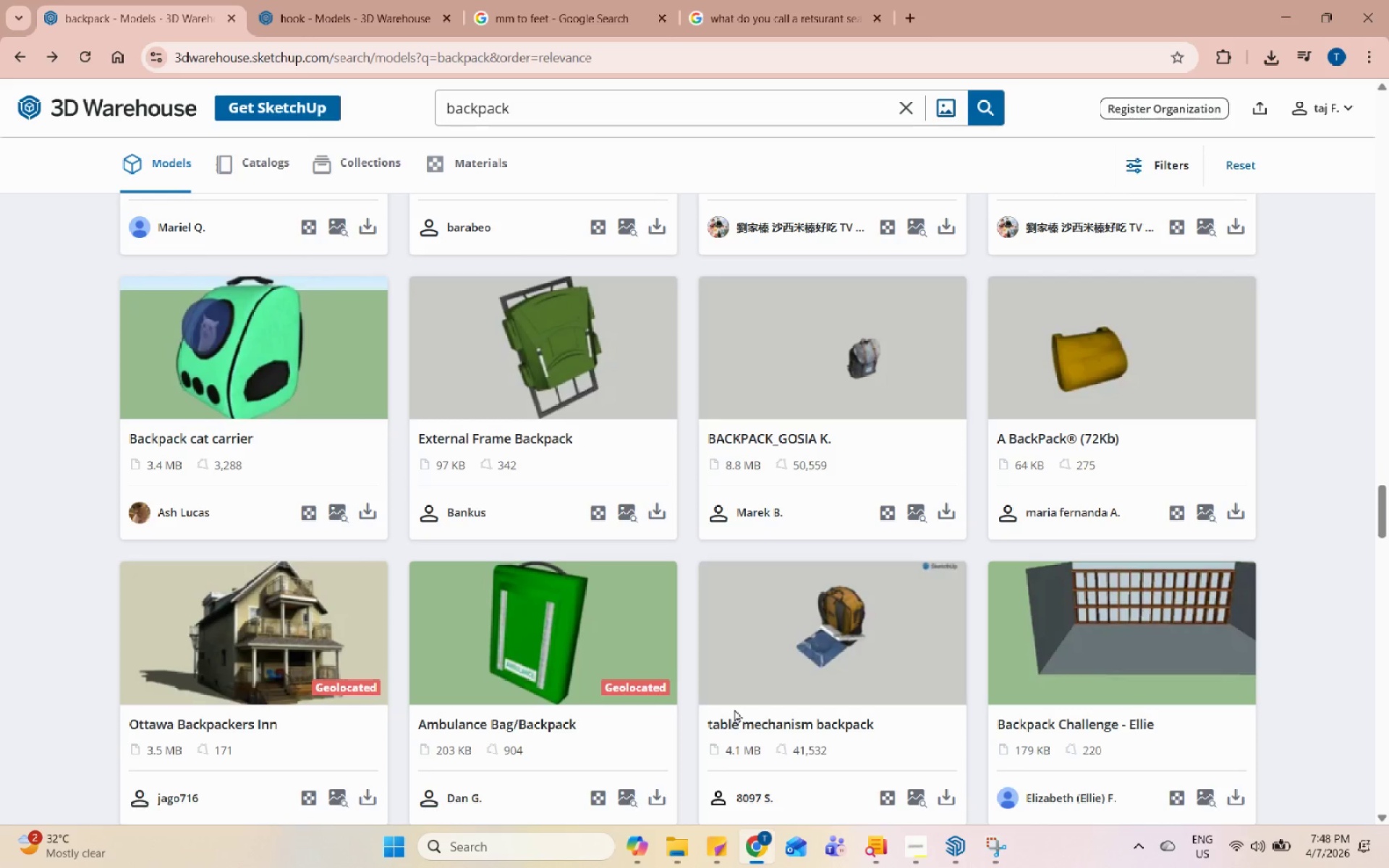 
scroll: coordinate [732, 692], scroll_direction: down, amount: 14.0
 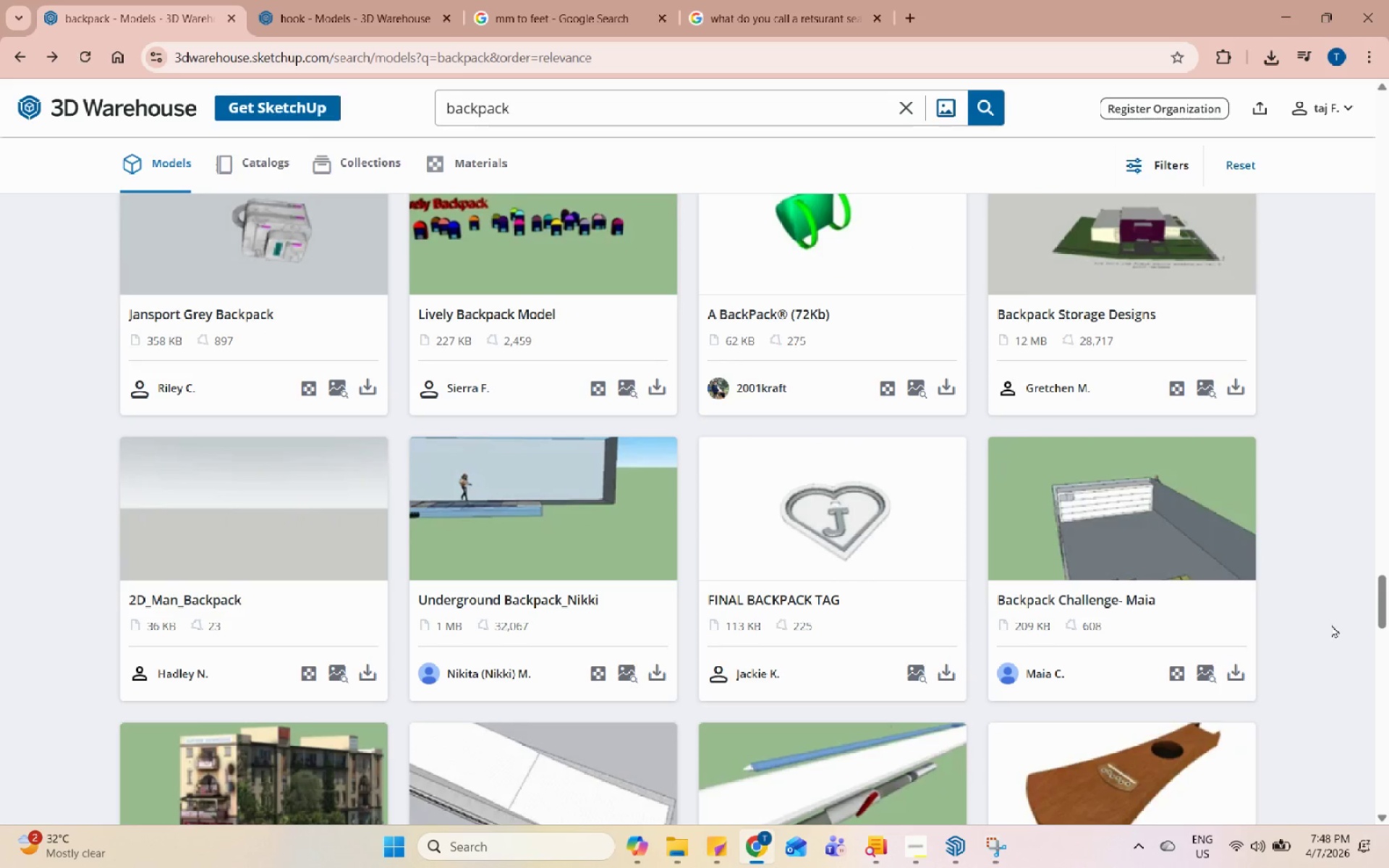 
left_click_drag(start_coordinate=[1388, 595], to_coordinate=[1388, 70])
 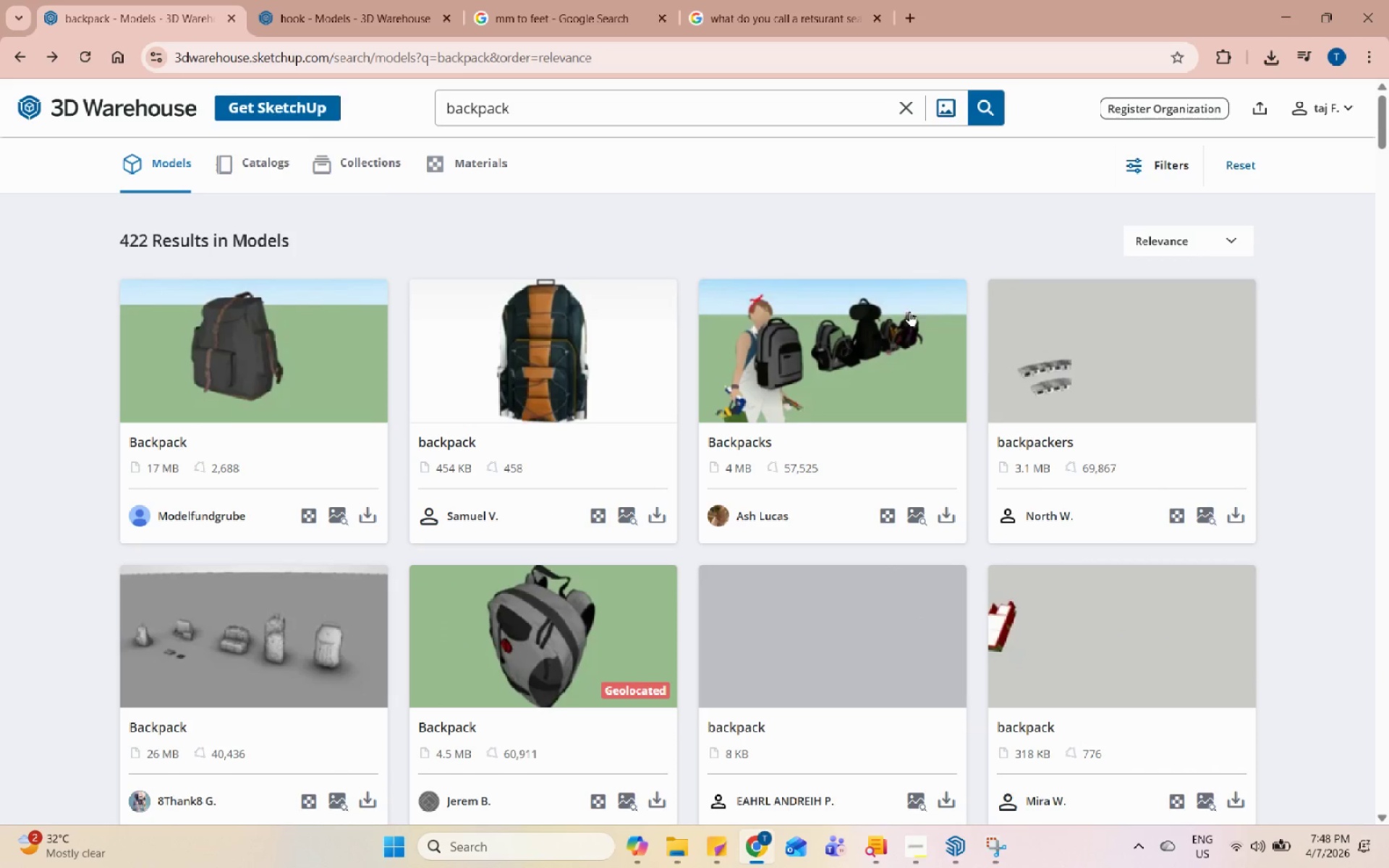 
left_click([887, 333])
 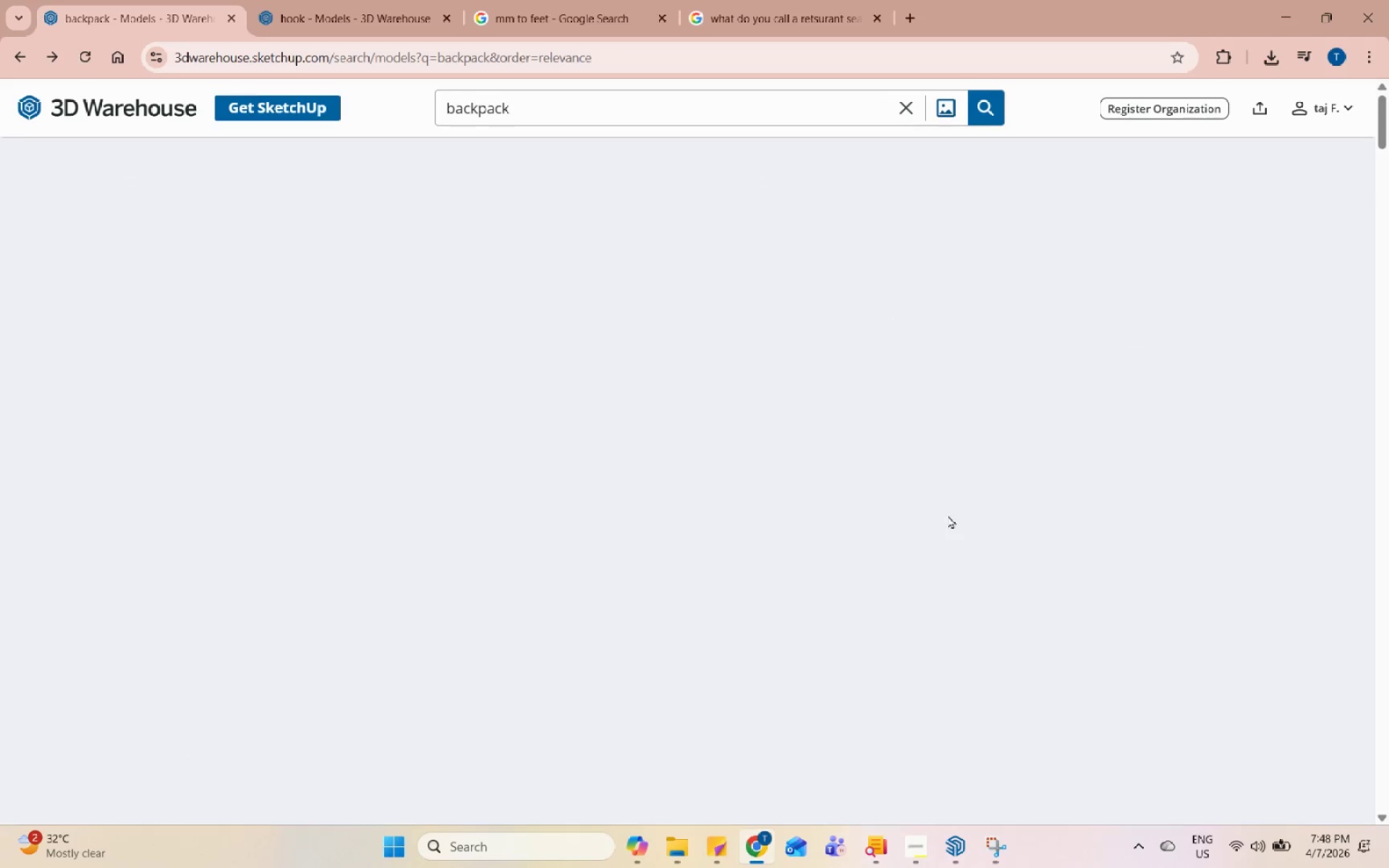 
scroll: coordinate [560, 570], scroll_direction: down, amount: 3.0
 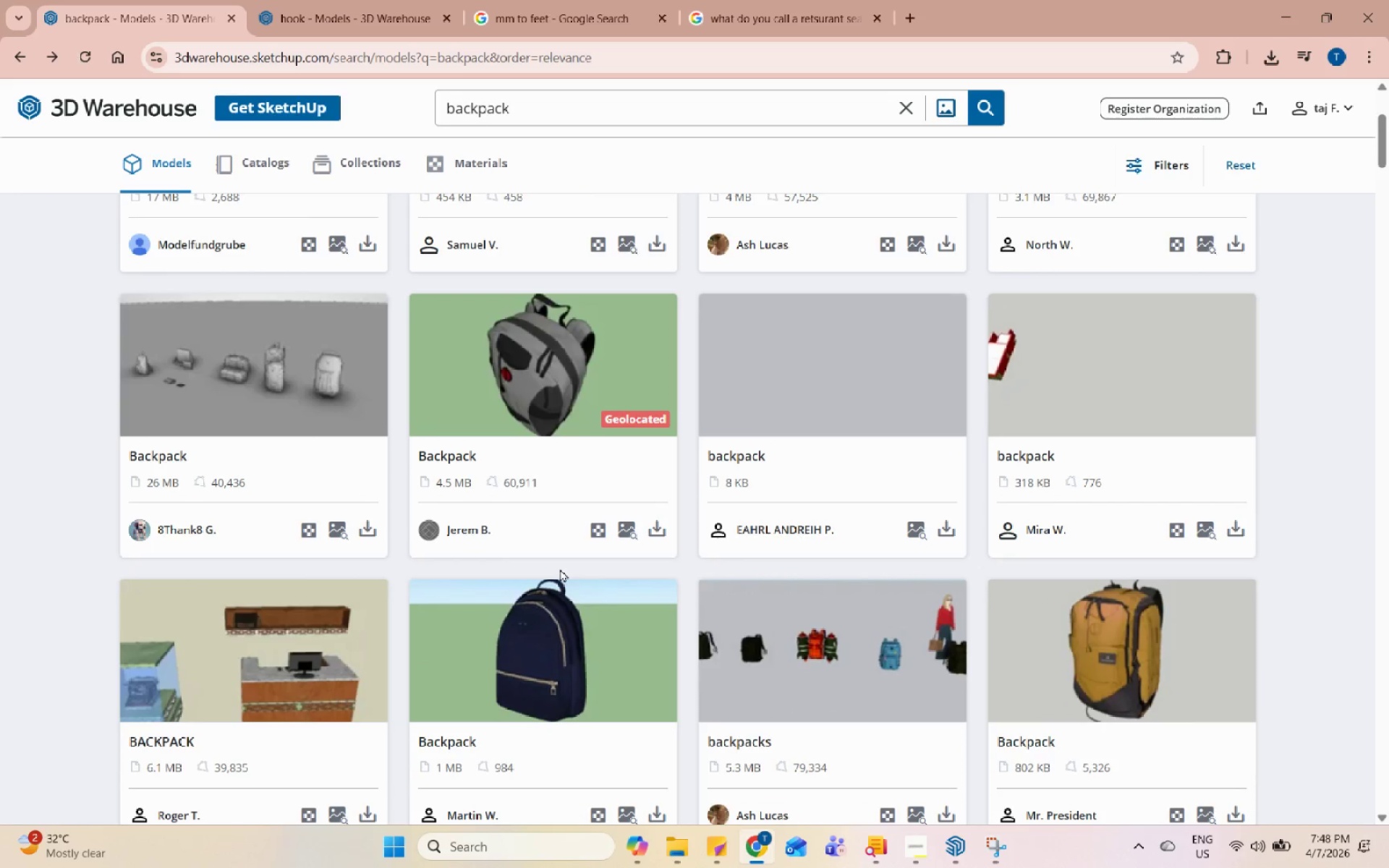 
left_click([749, 599])
 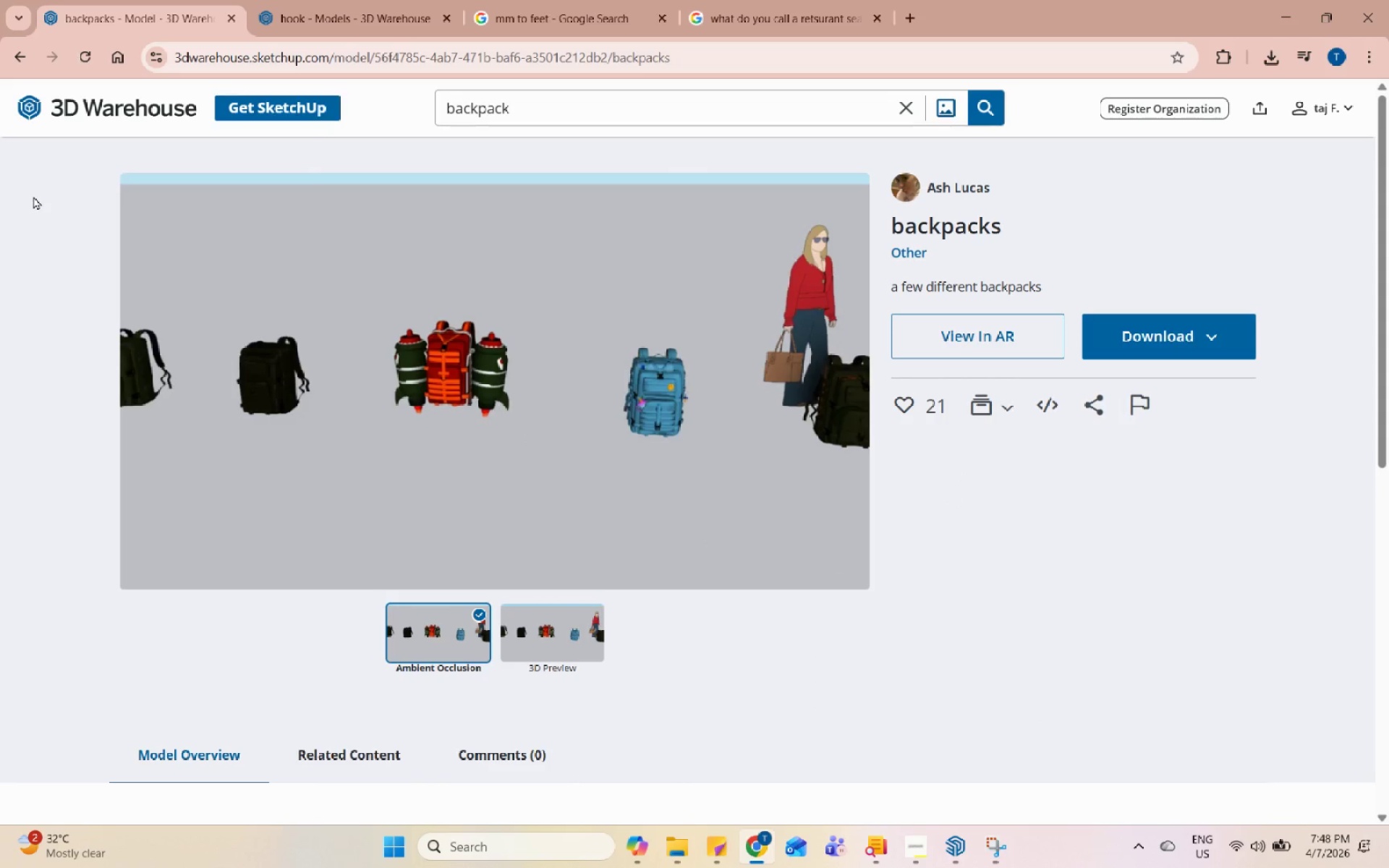 
wait(6.81)
 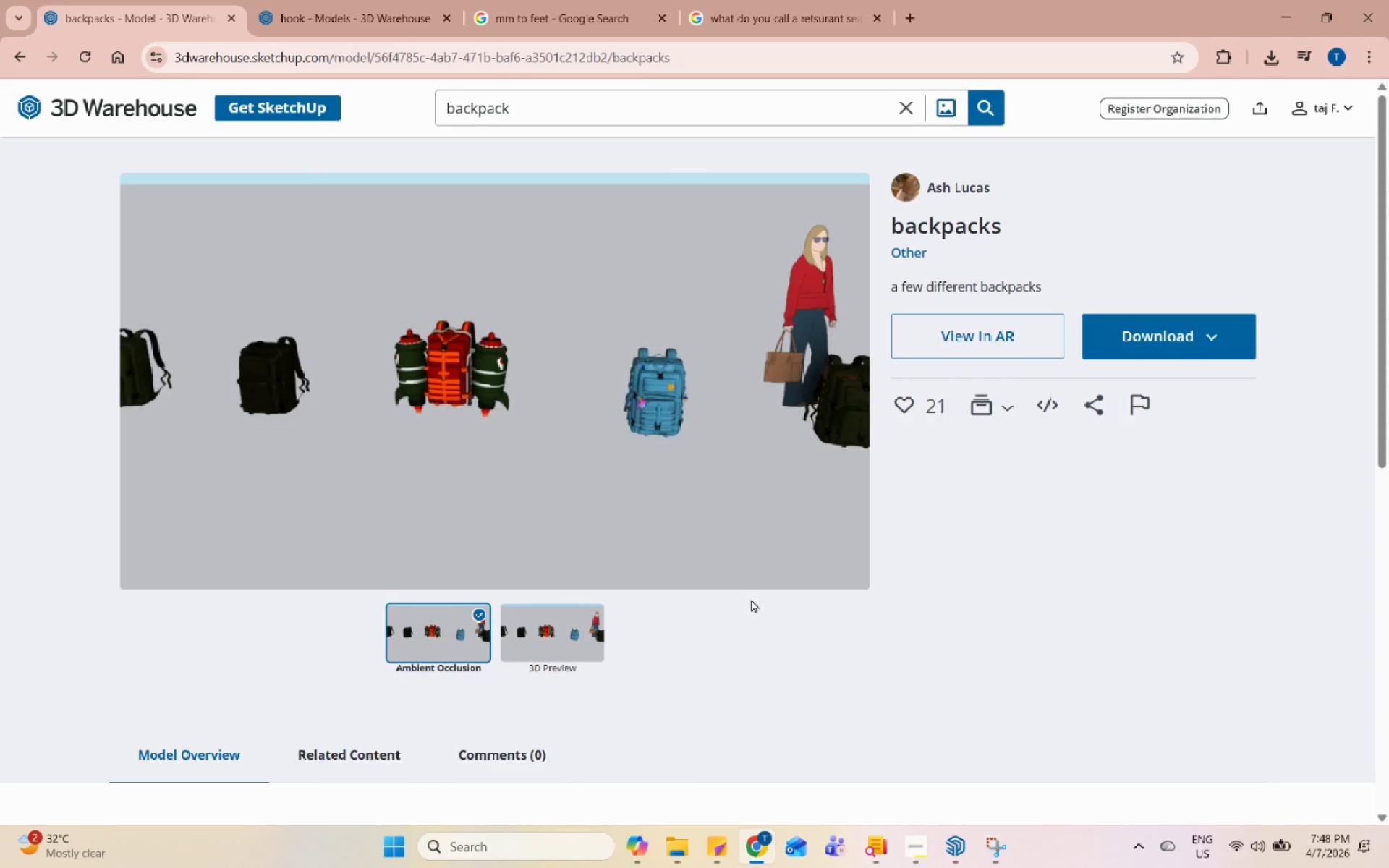 
left_click([19, 61])
 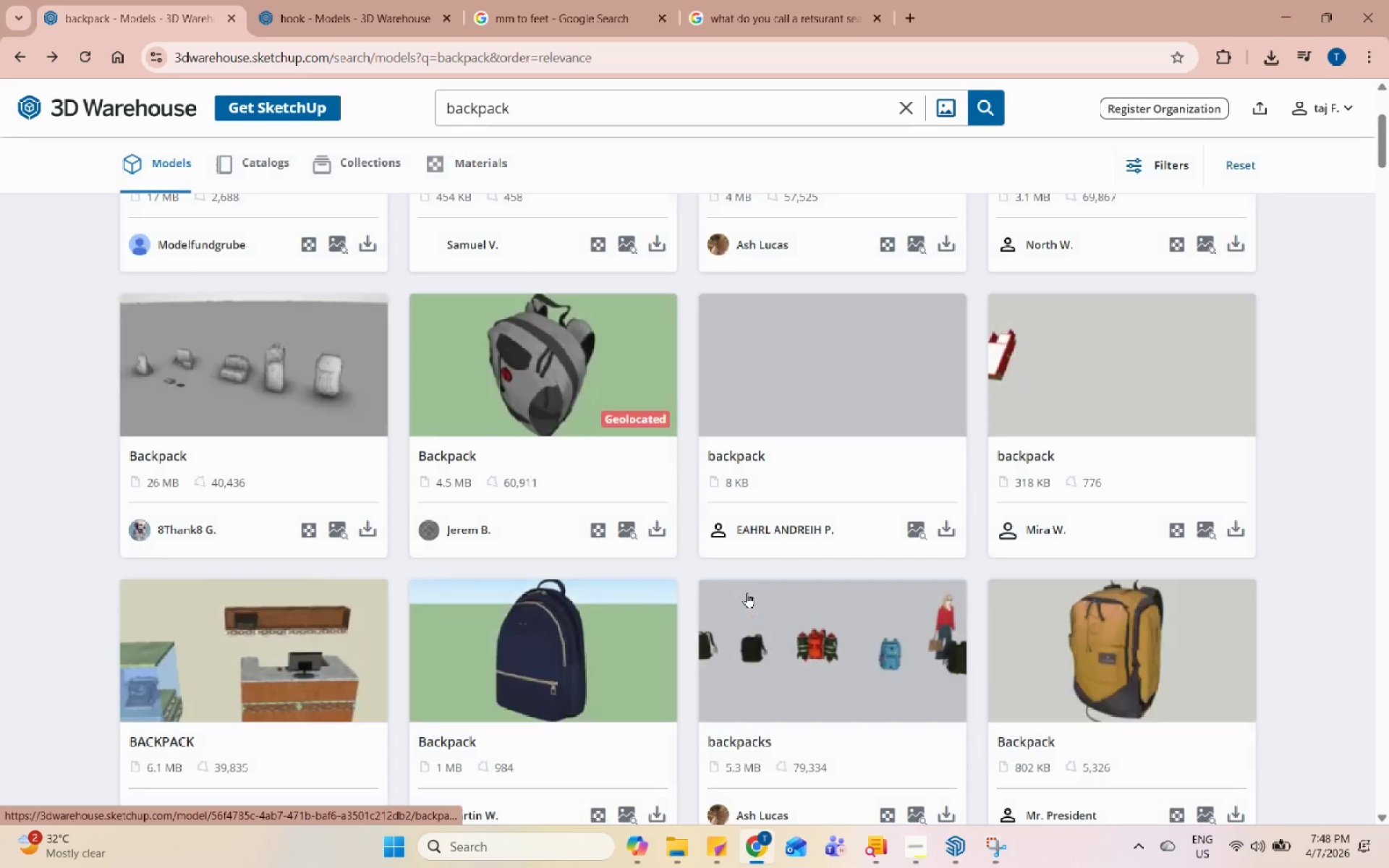 
scroll: coordinate [935, 531], scroll_direction: down, amount: 11.0
 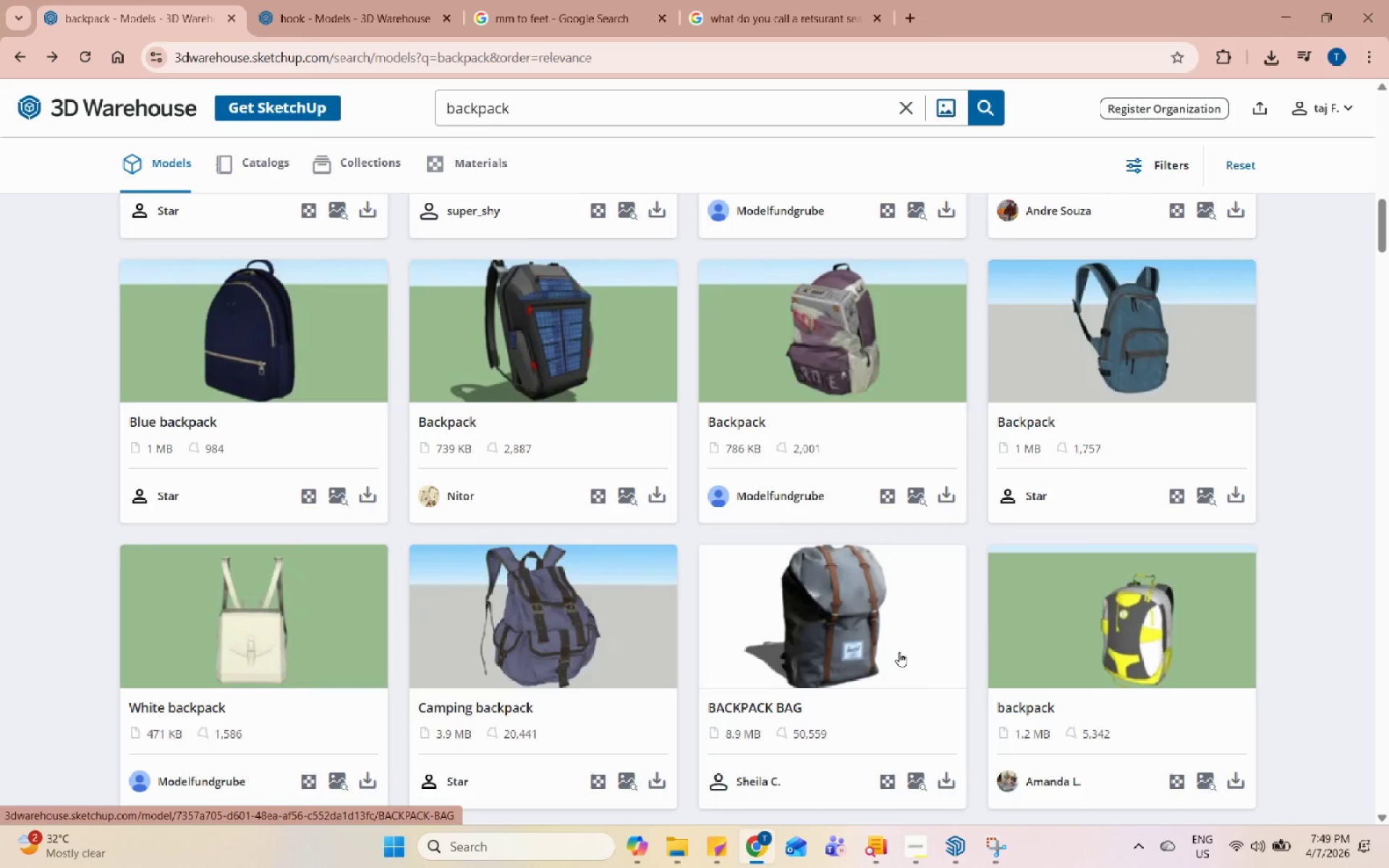 
left_click([899, 652])
 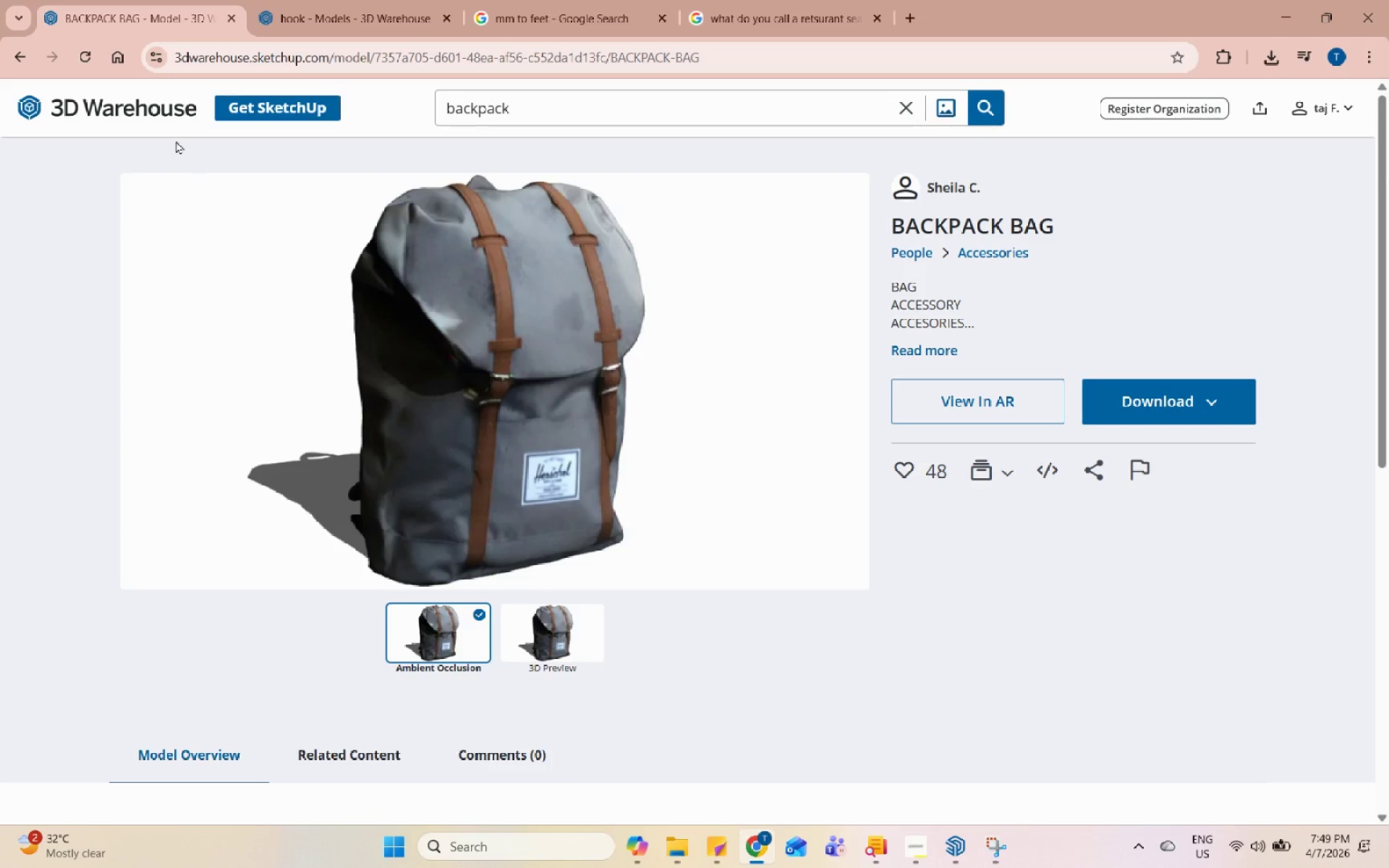 
left_click([20, 46])
 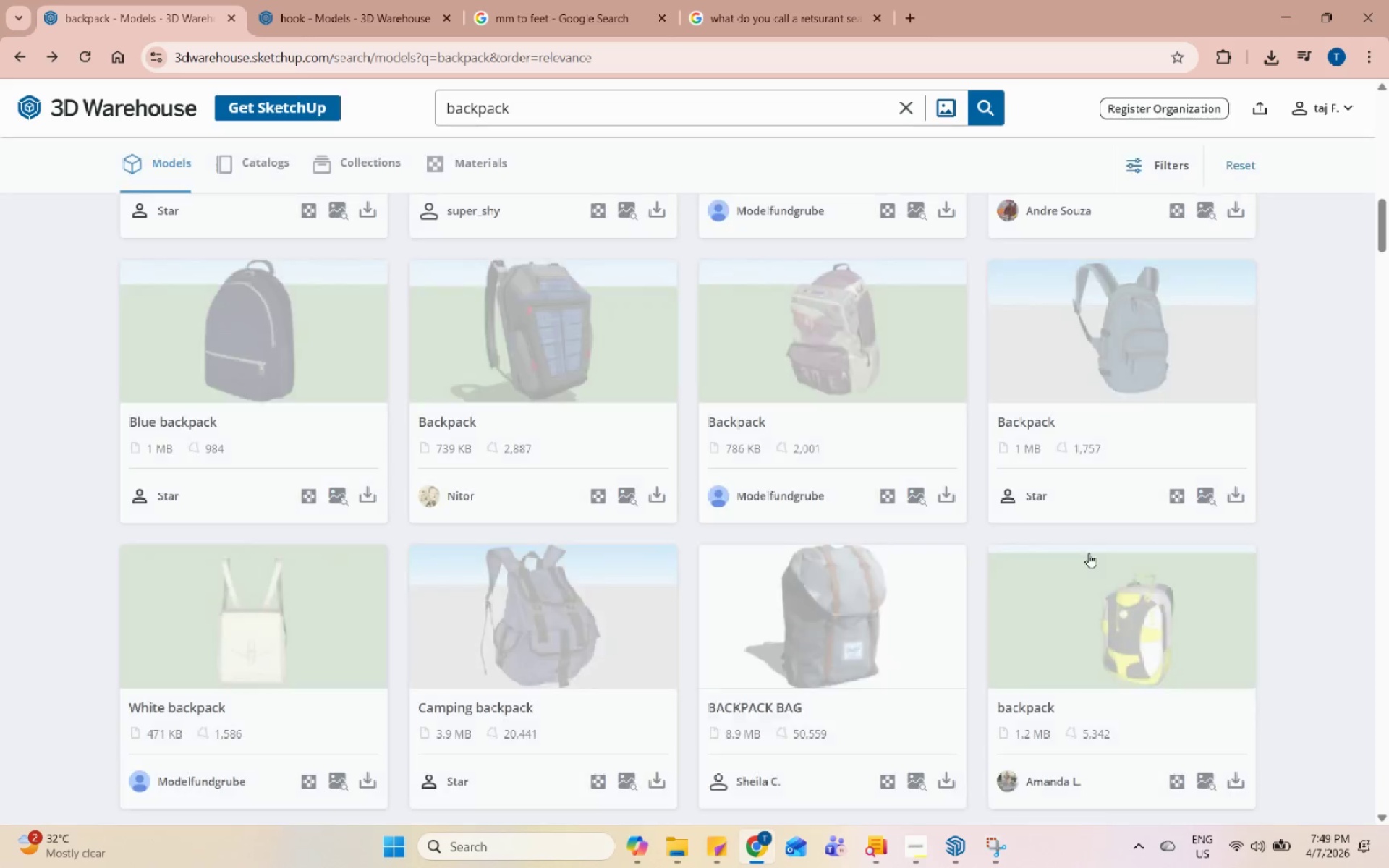 
scroll: coordinate [1196, 572], scroll_direction: up, amount: 4.0
 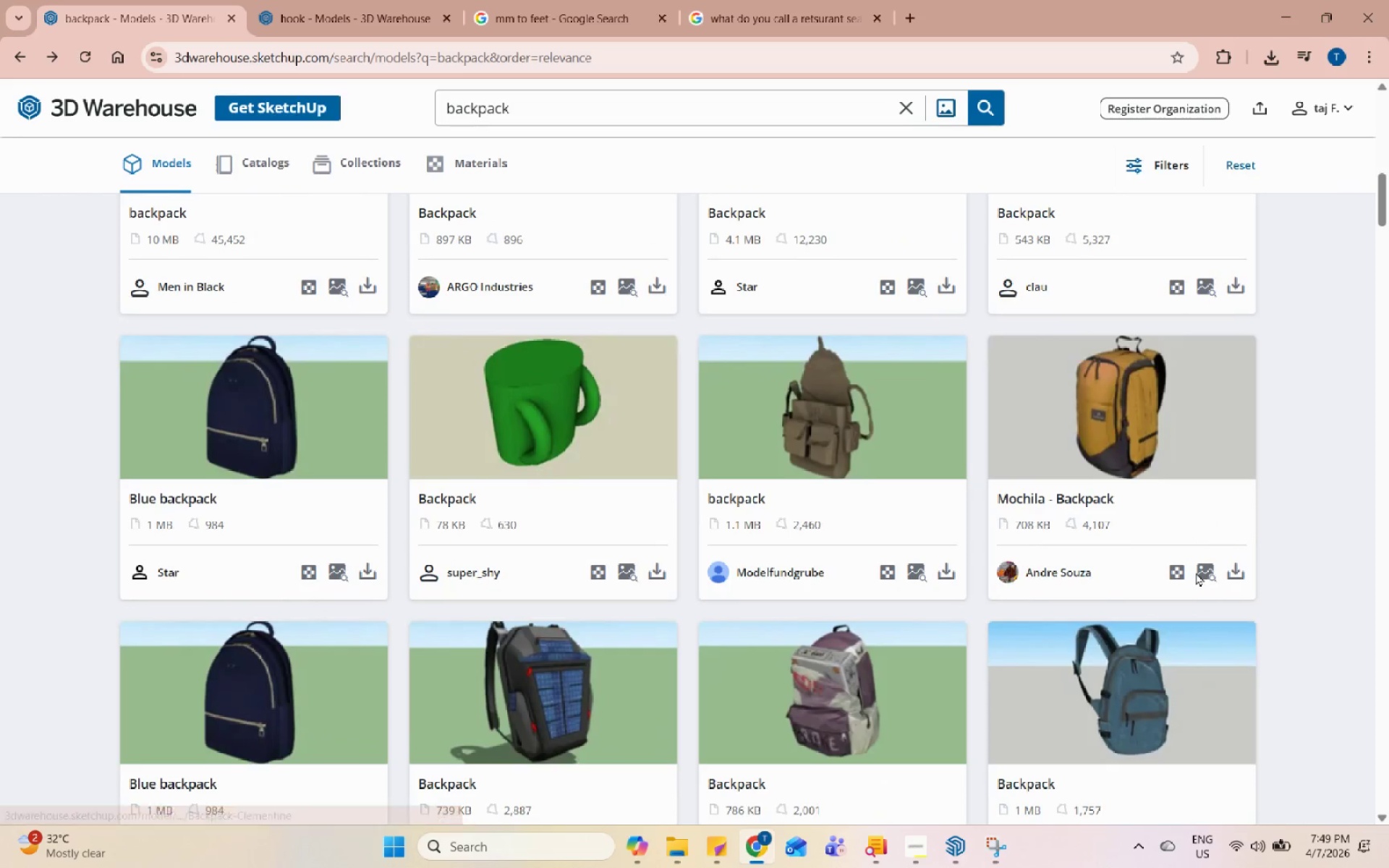 
scroll: coordinate [1196, 572], scroll_direction: down, amount: 4.0
 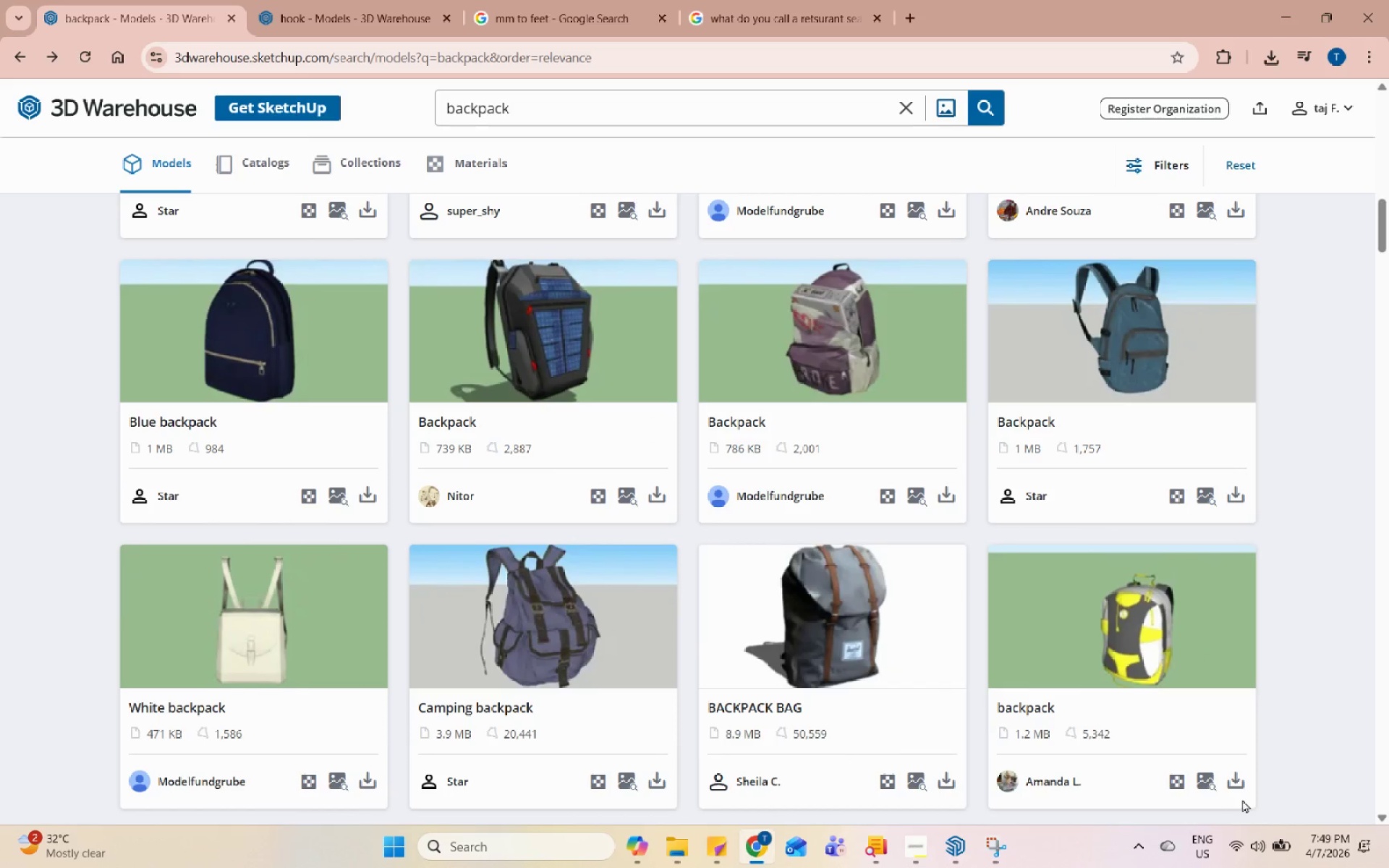 
left_click([1242, 789])
 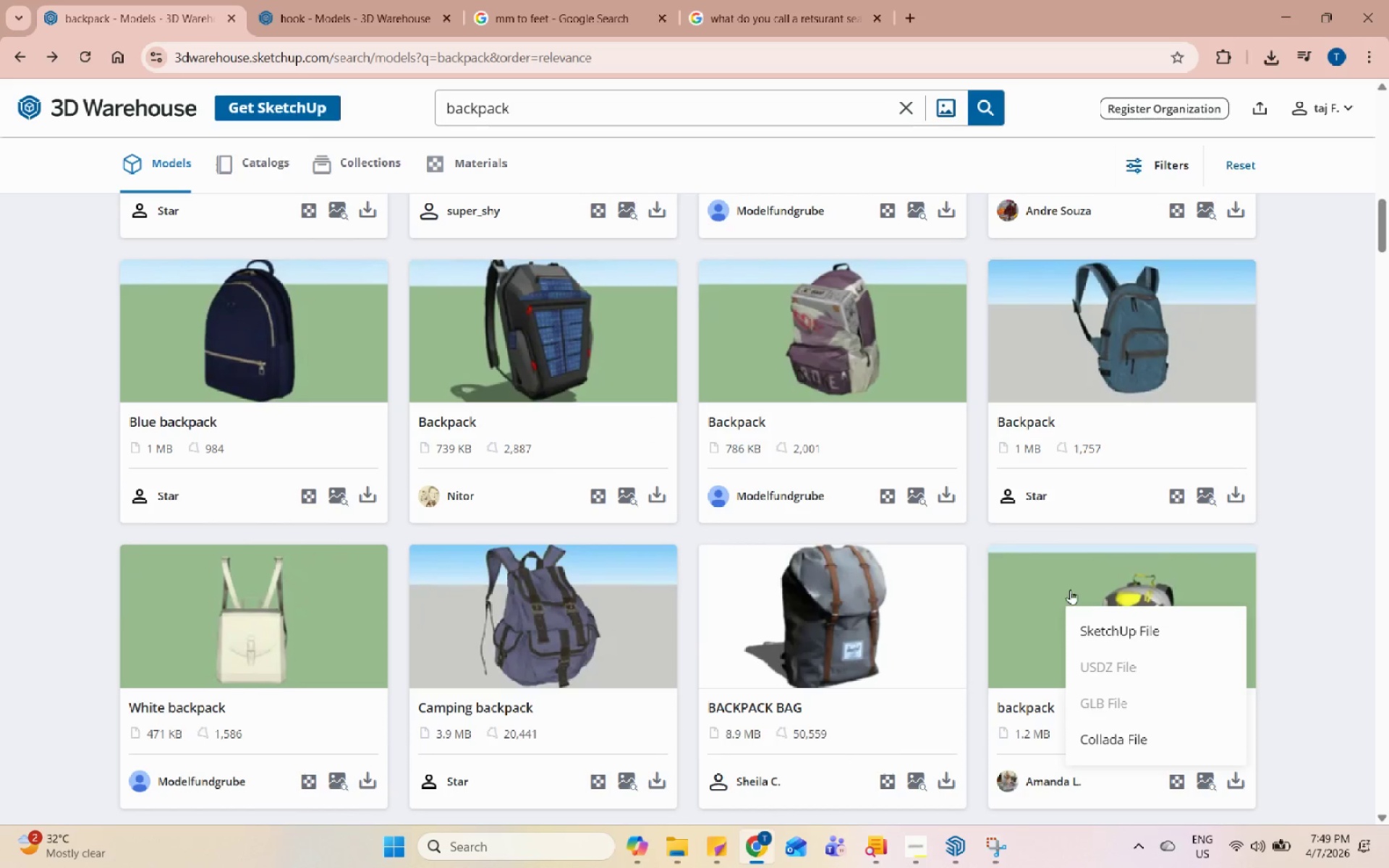 
left_click([1096, 617])
 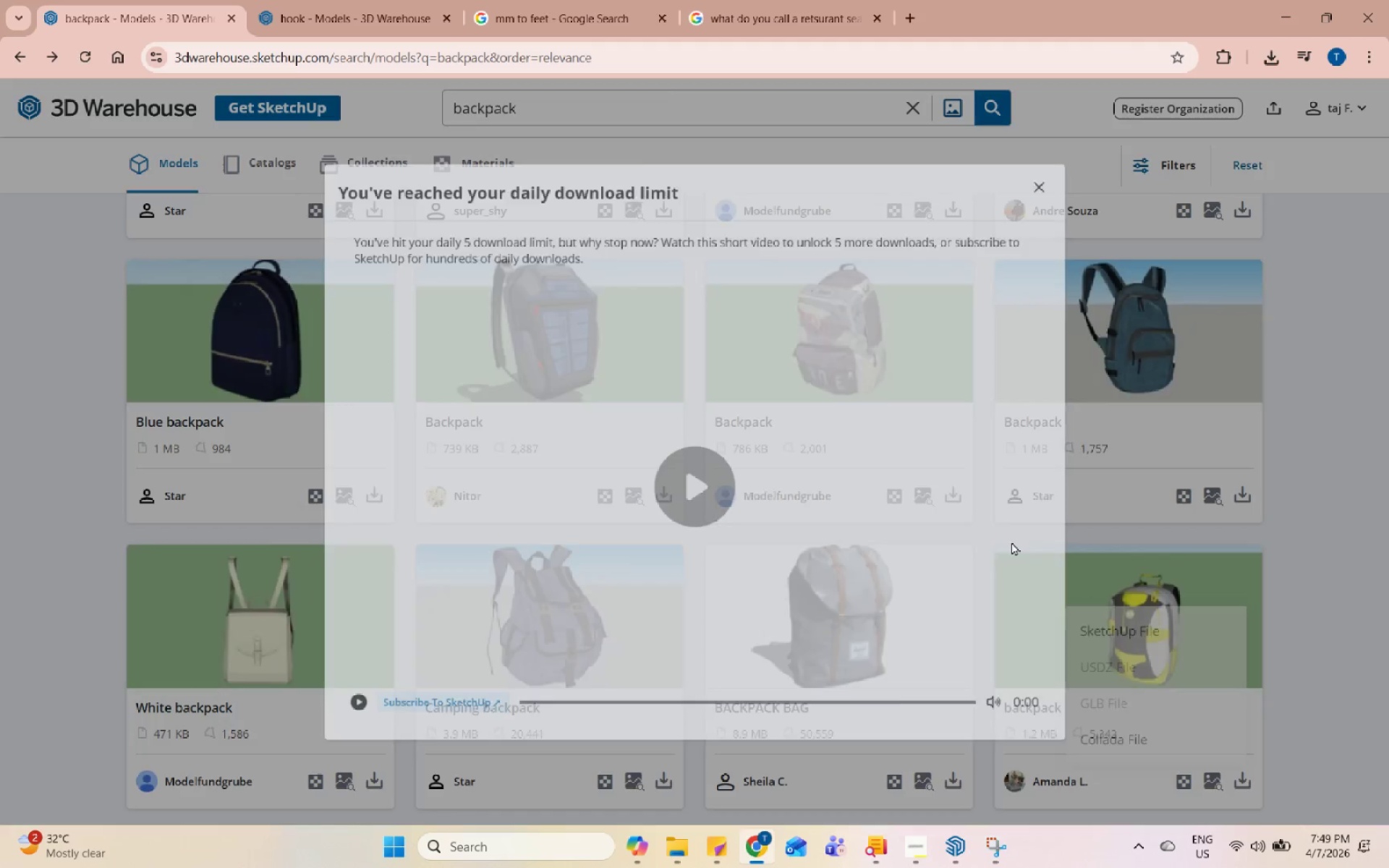 
scroll: coordinate [903, 458], scroll_direction: down, amount: 4.0
 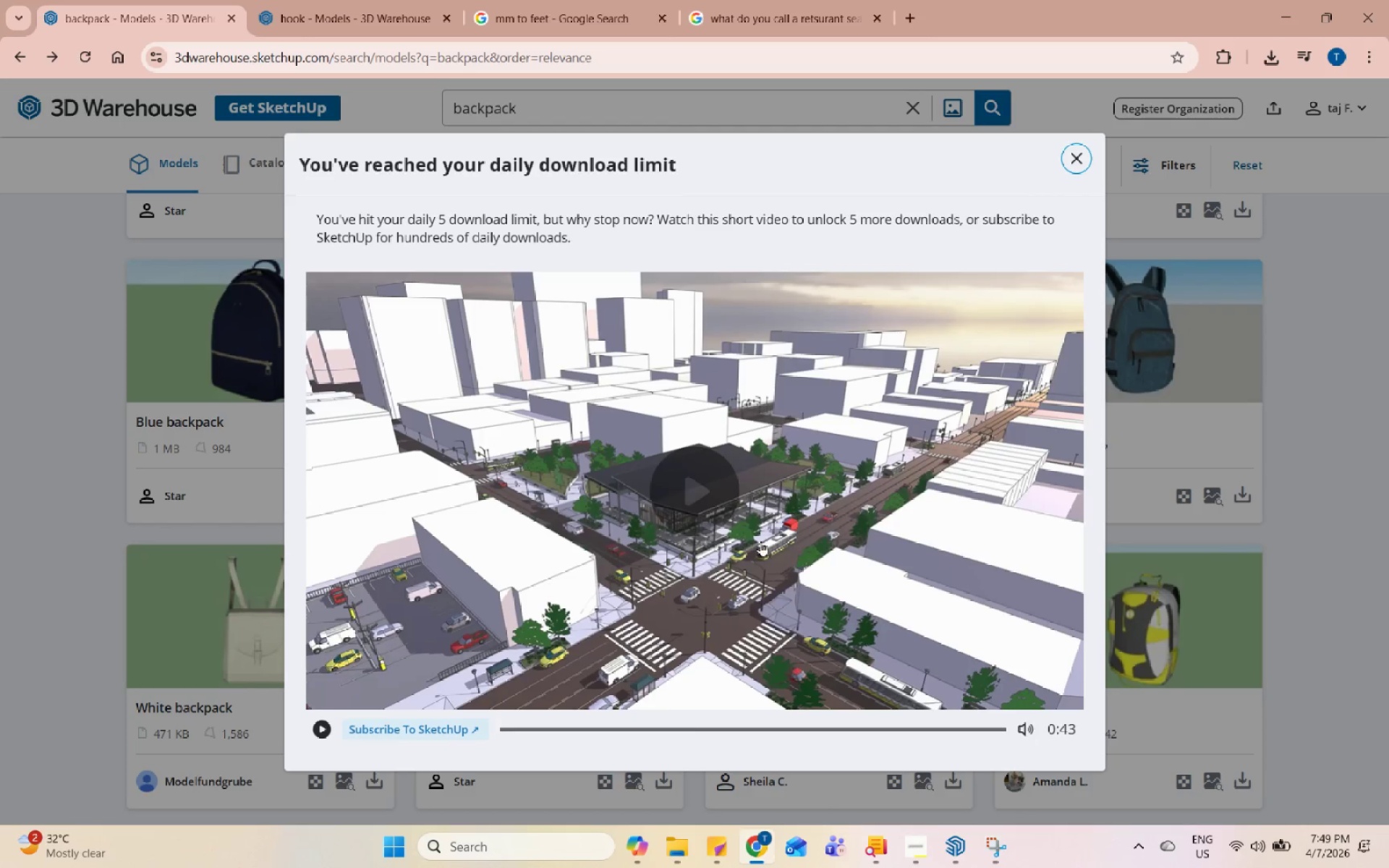 
left_click([656, 485])
 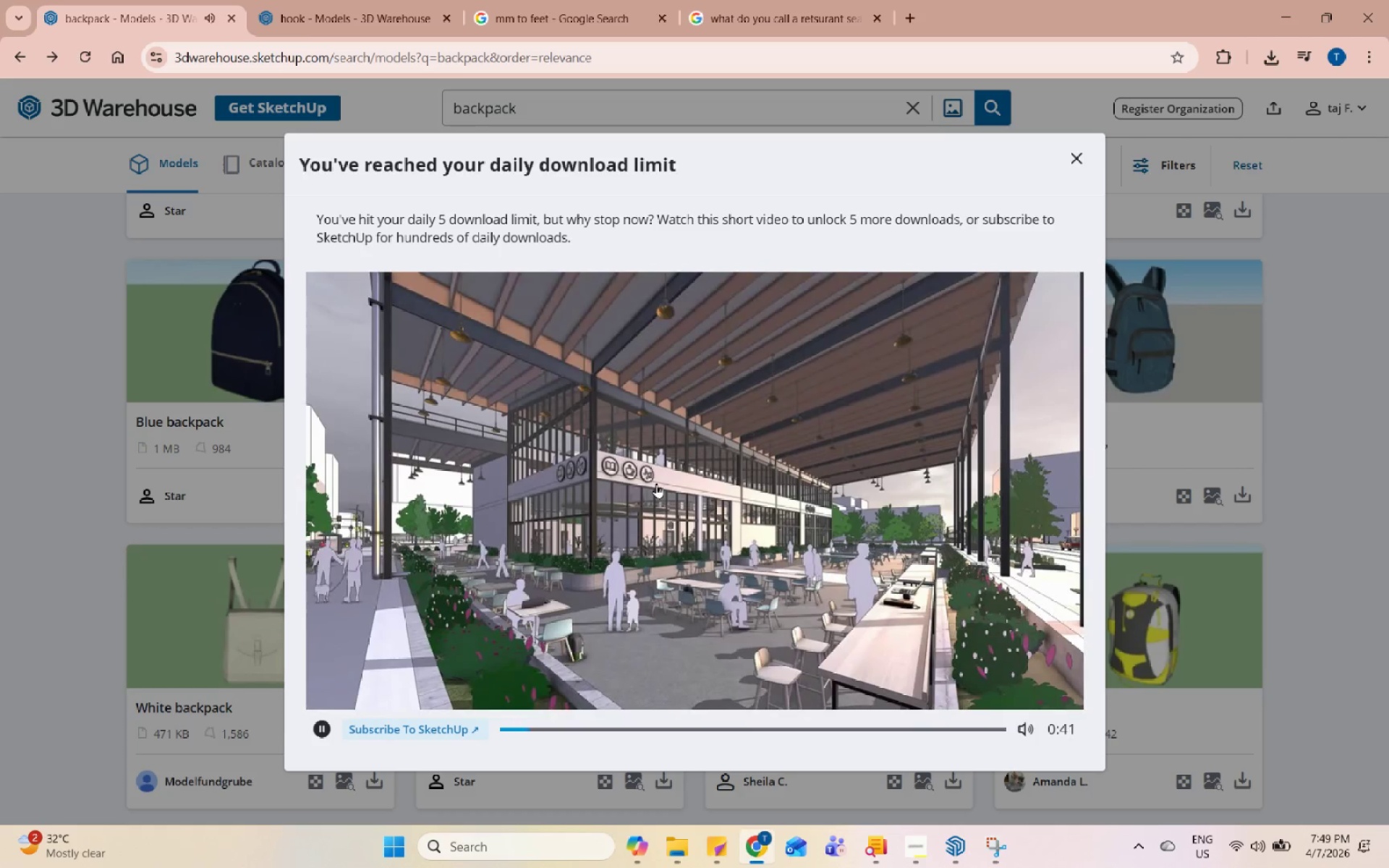 
mouse_move([880, 525])
 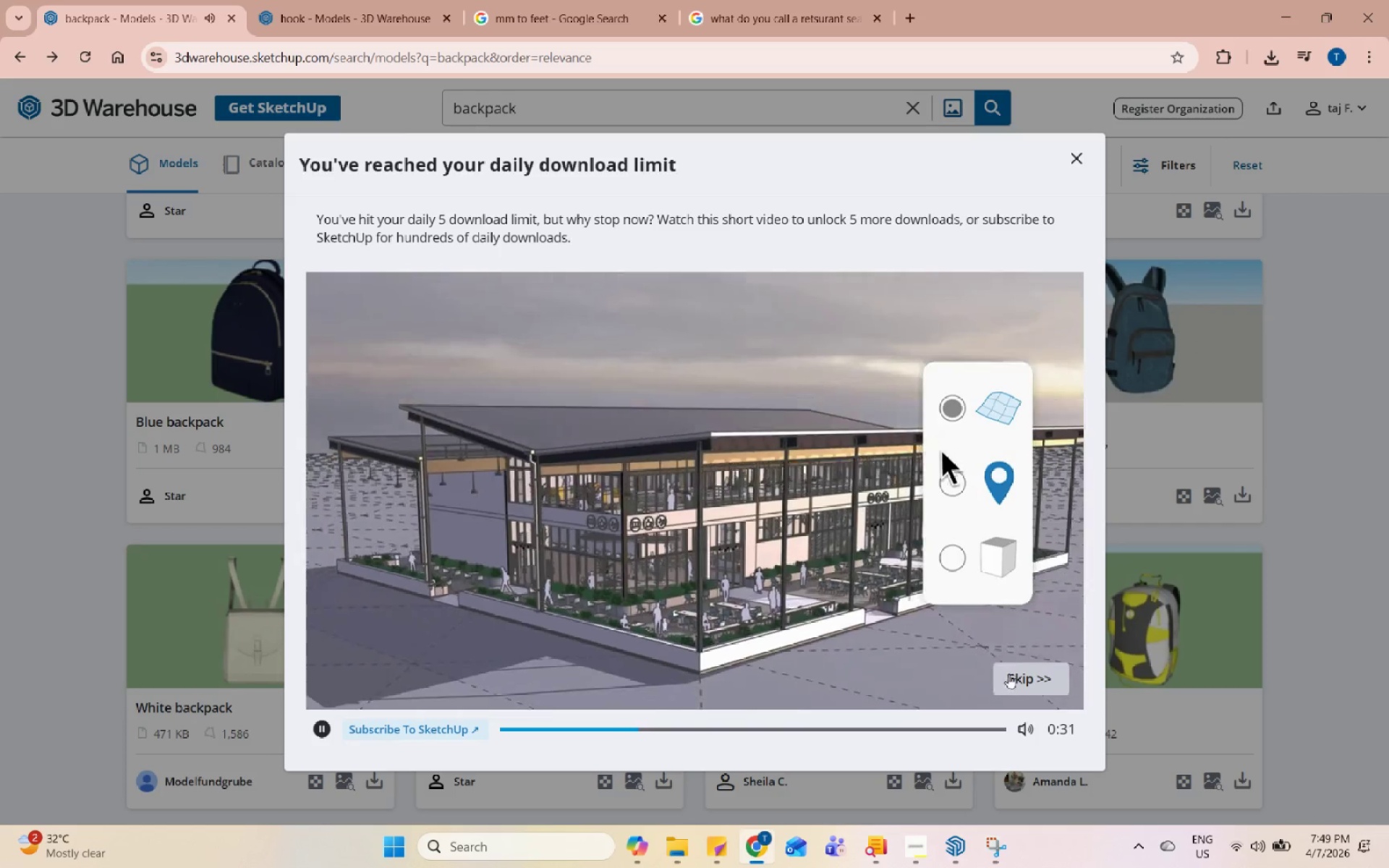 
left_click([1019, 689])
 